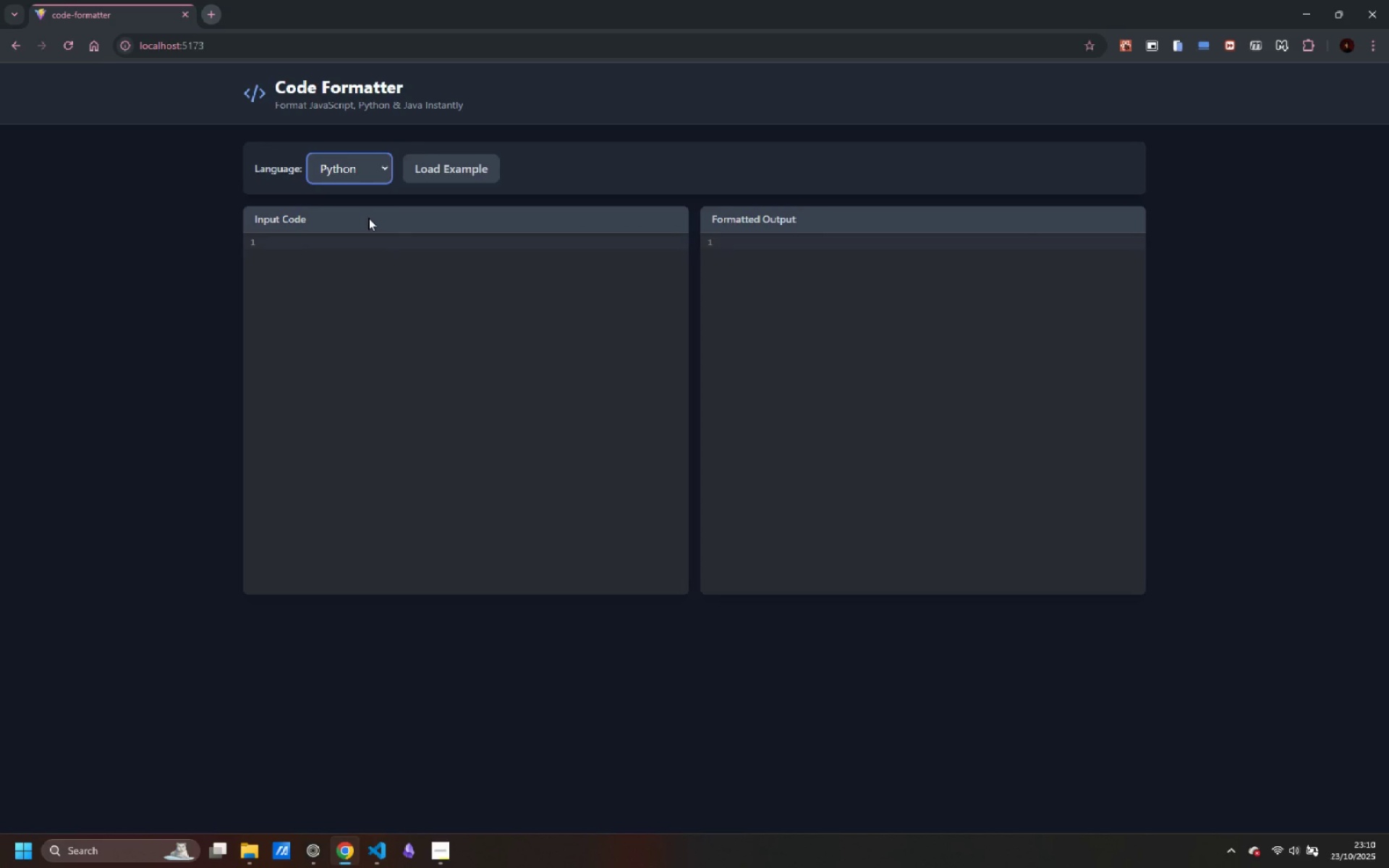 
left_click([455, 163])
 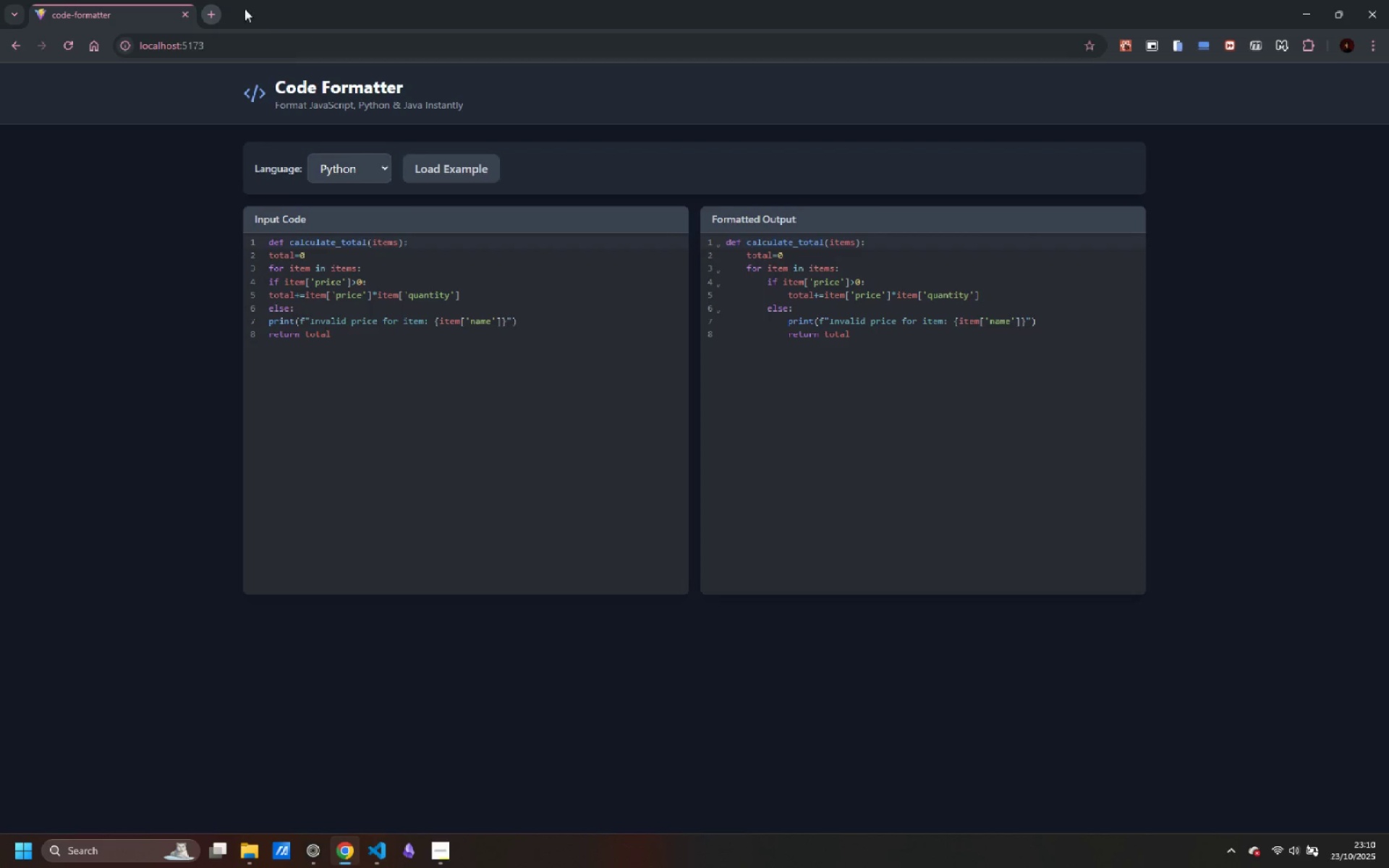 
left_click([211, 14])
 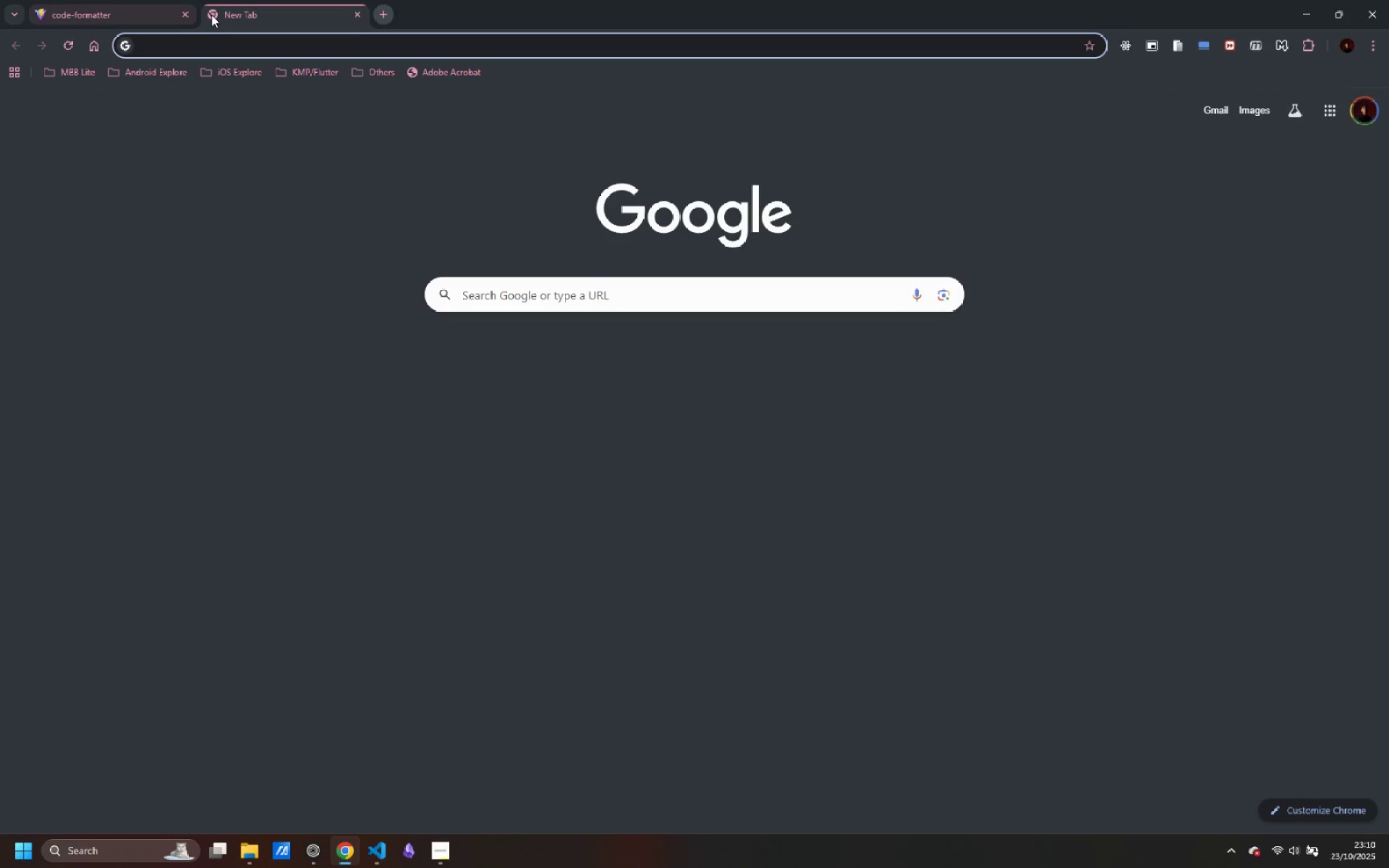 
type(code python )
 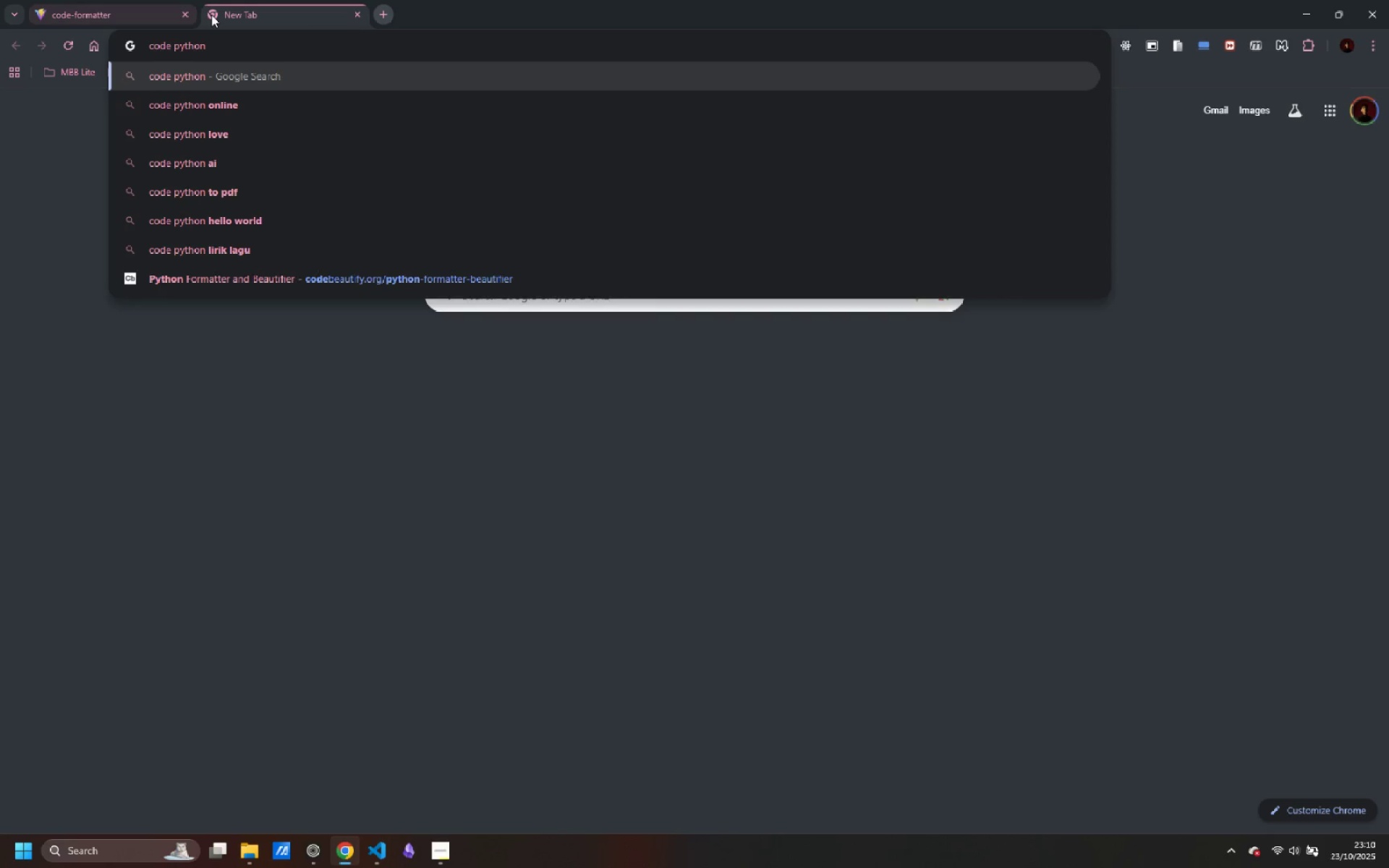 
key(ArrowDown)
 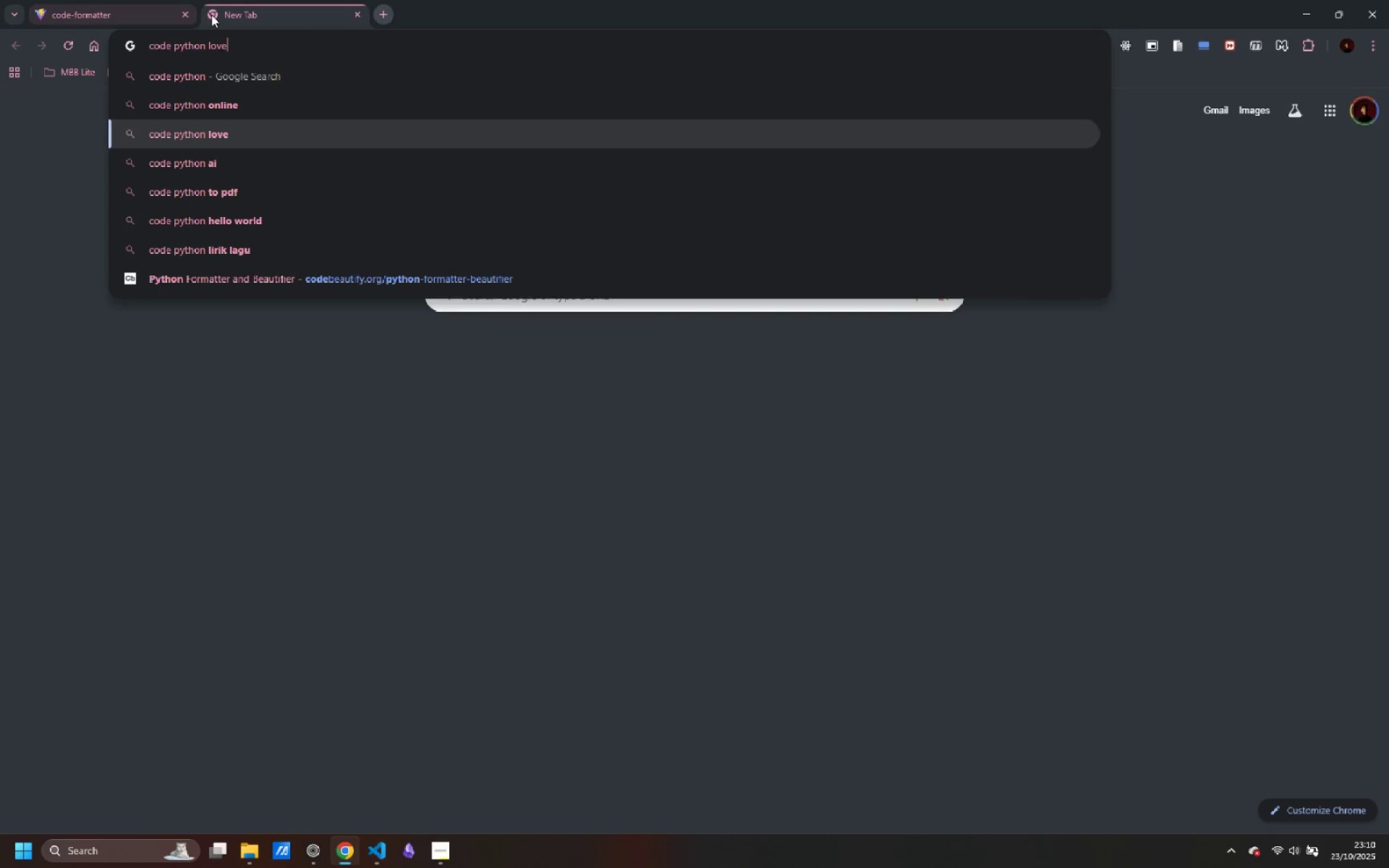 
key(ArrowDown)
 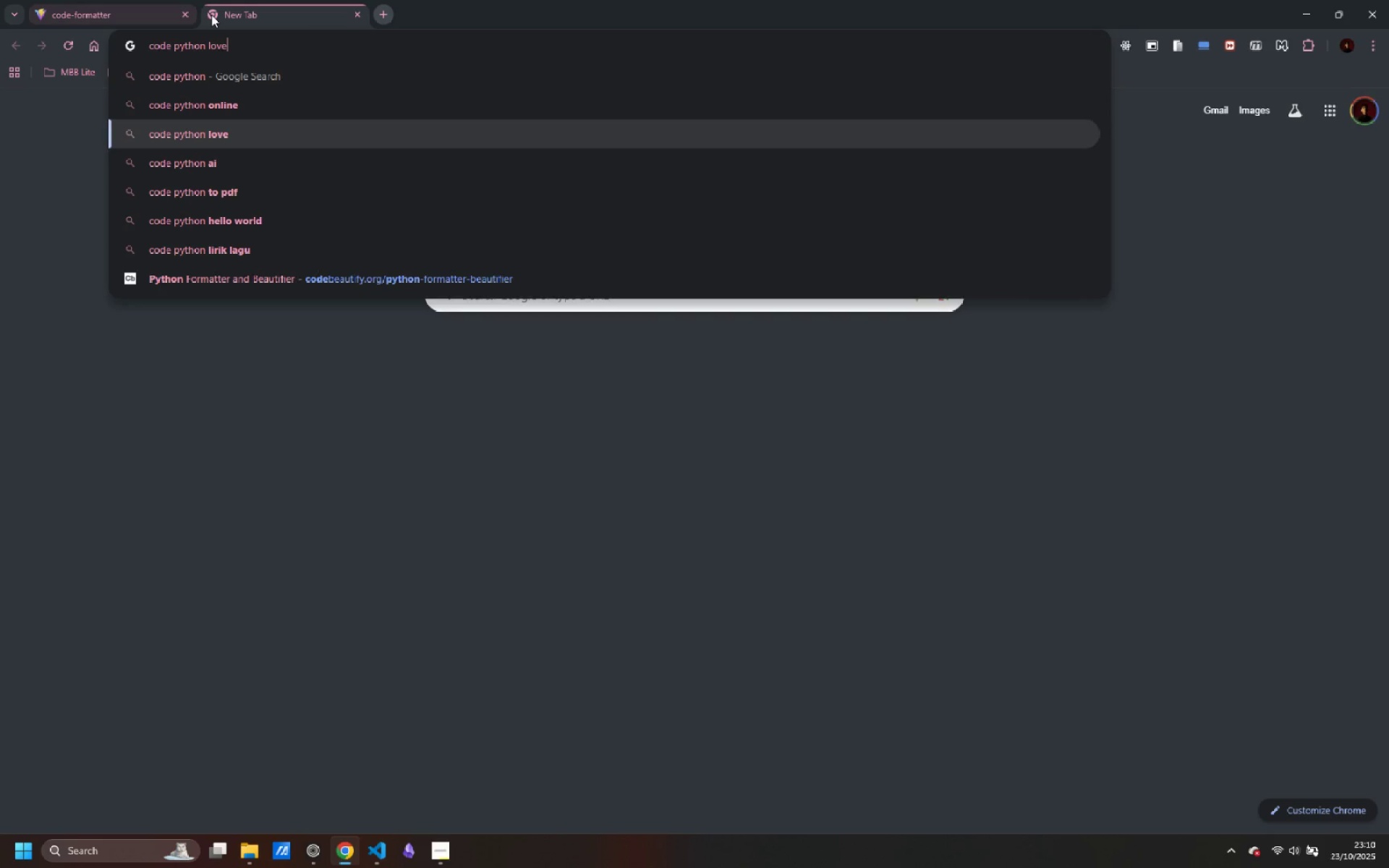 
key(ArrowDown)
 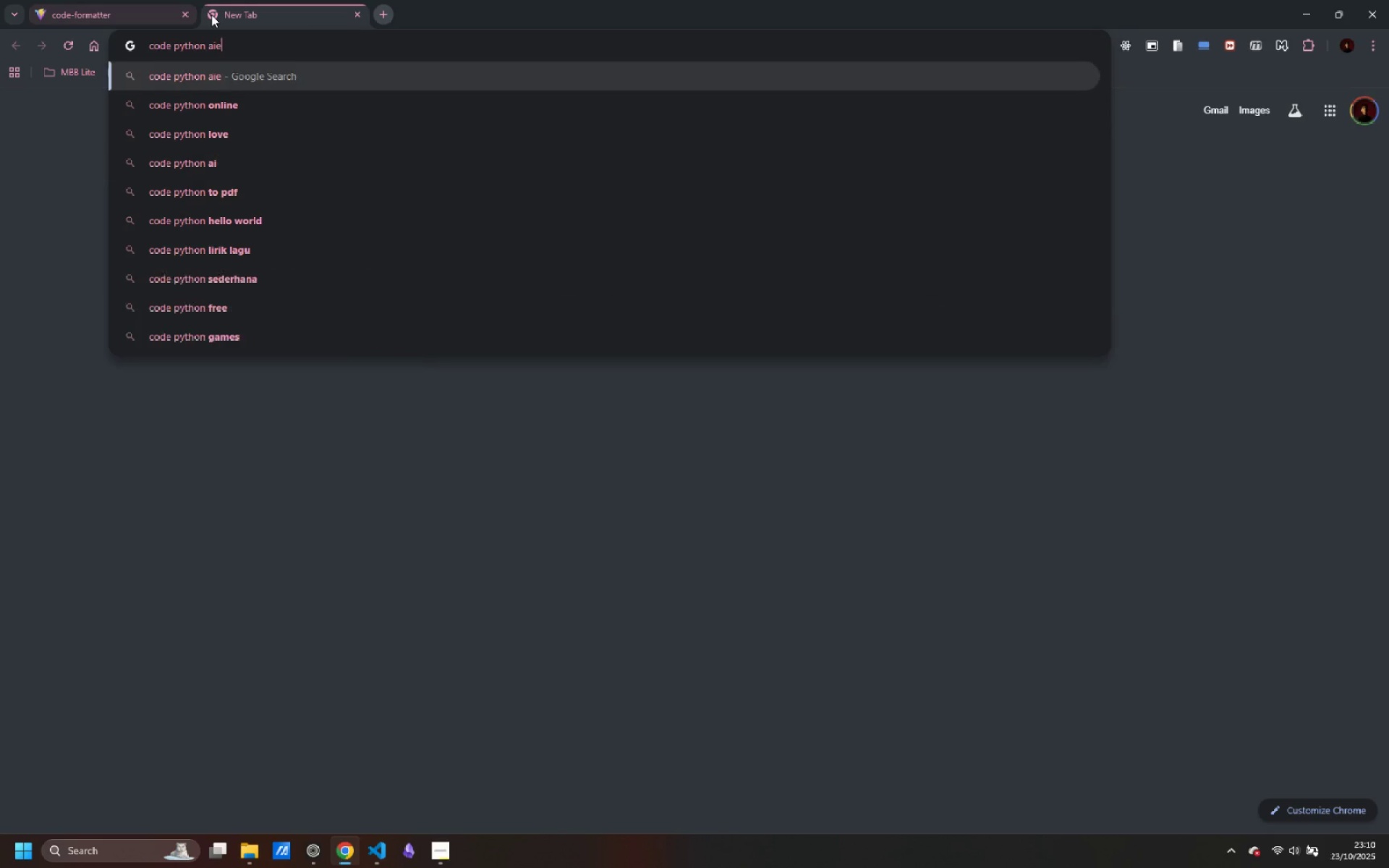 
type(ex)
 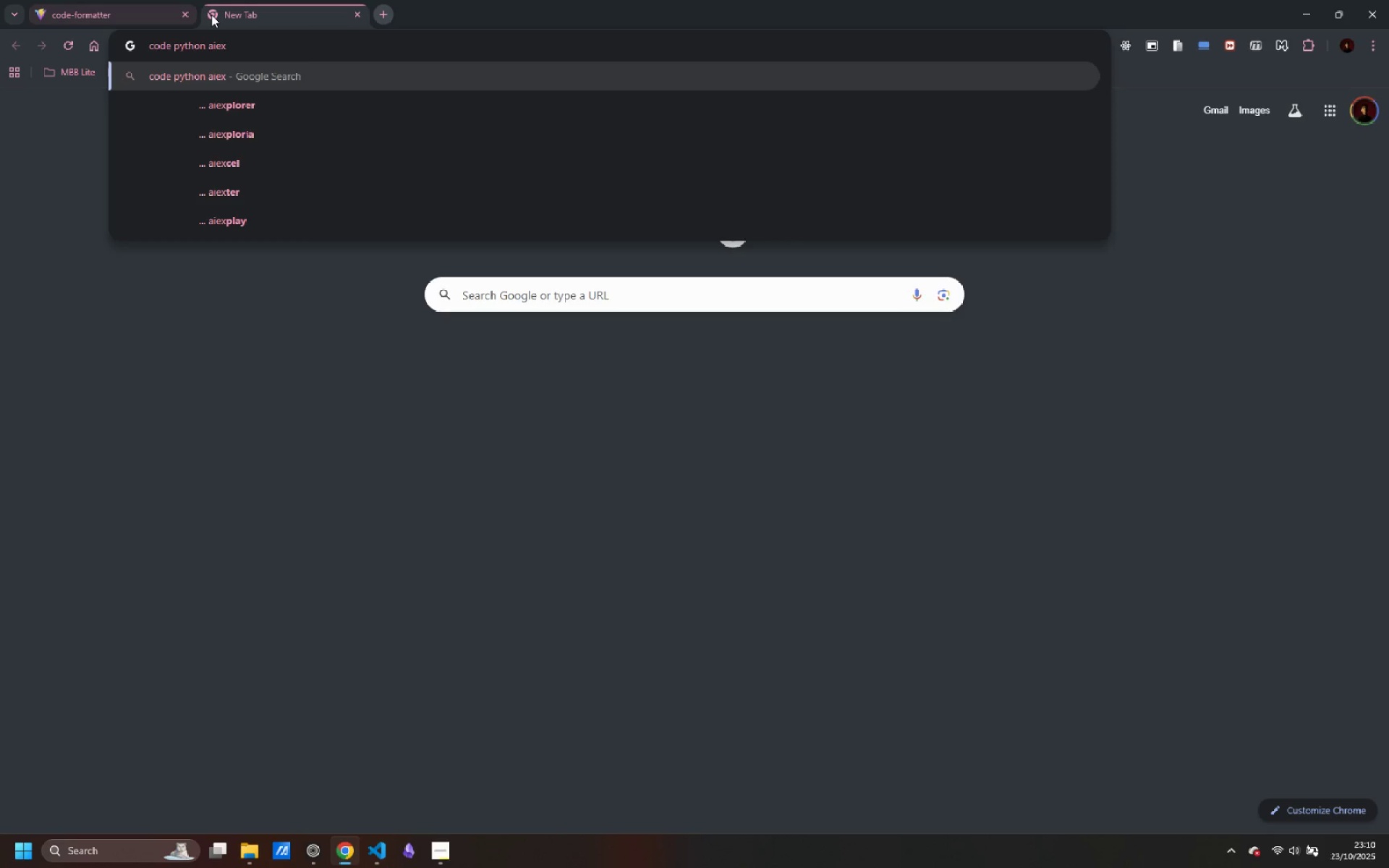 
key(Control+ControlLeft)
 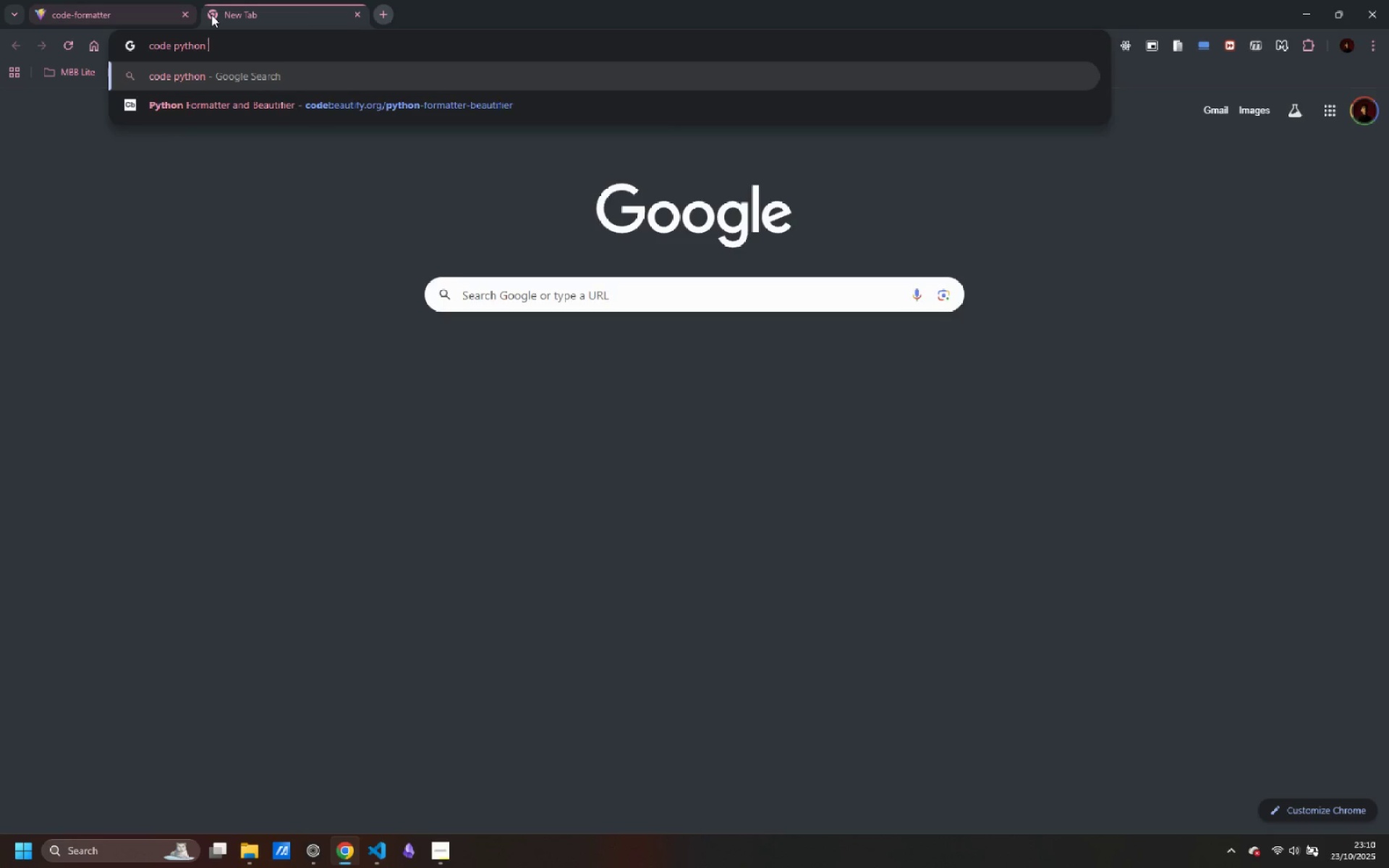 
key(Control+Backspace)
 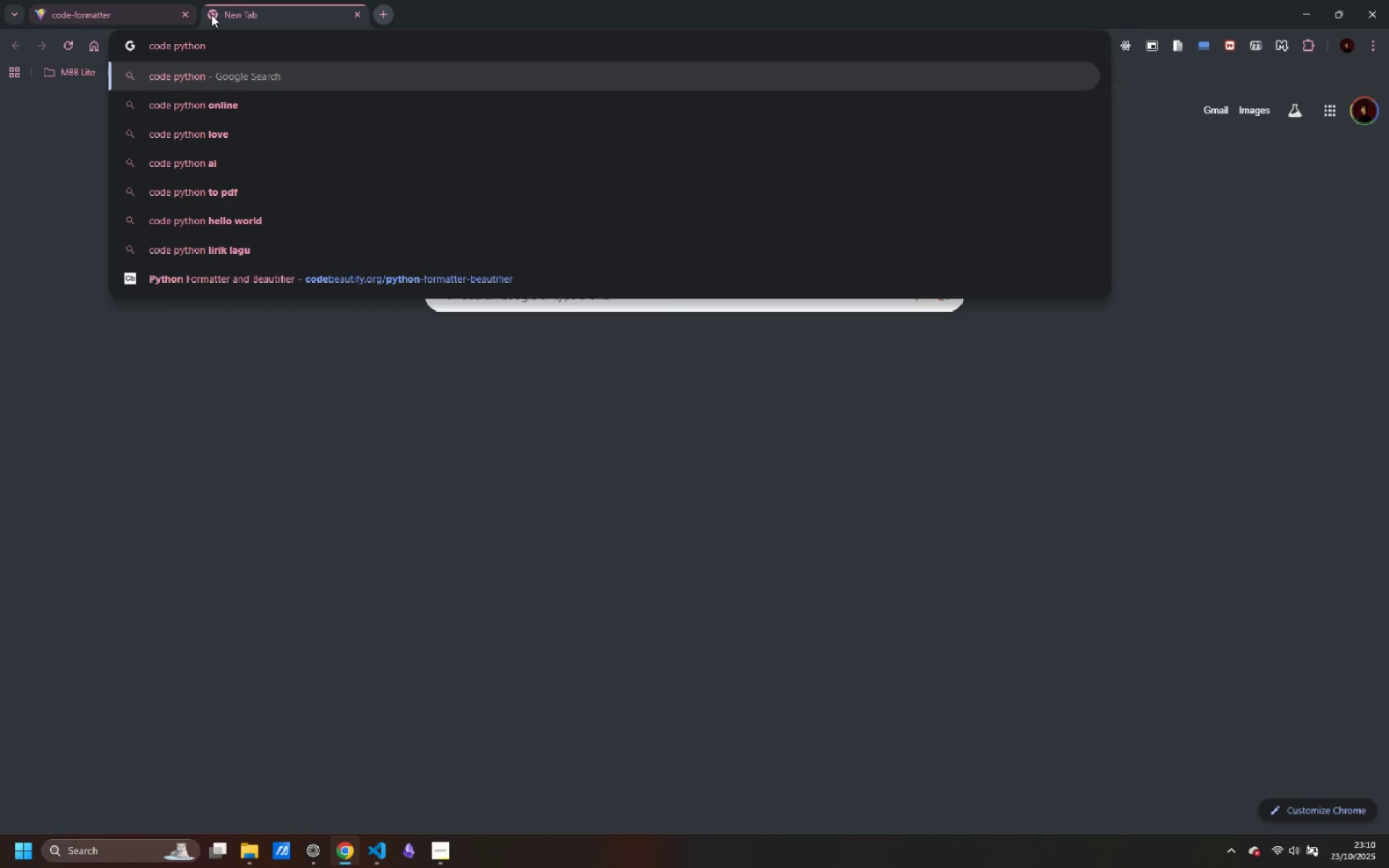 
type(exa)
 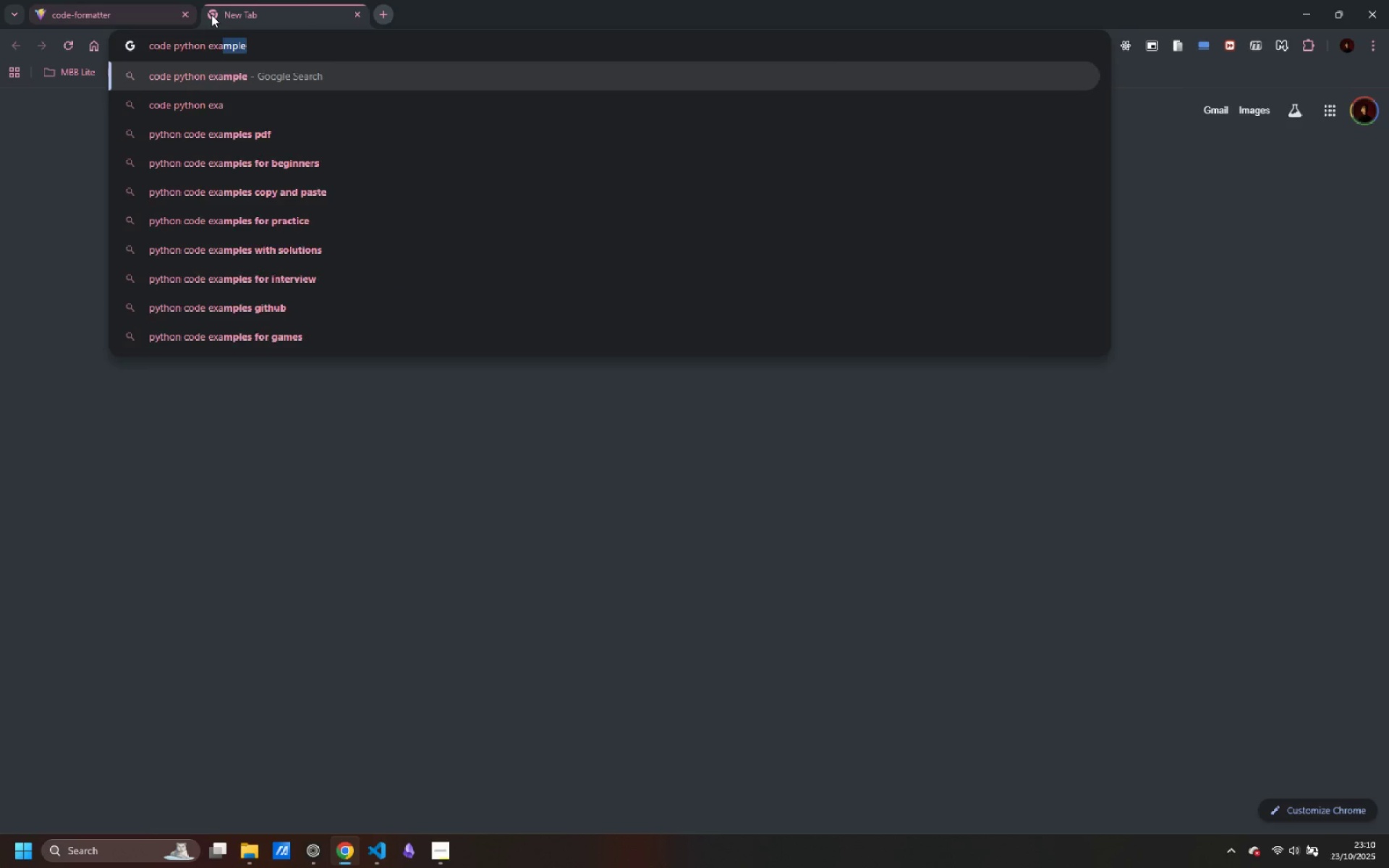 
key(Enter)
 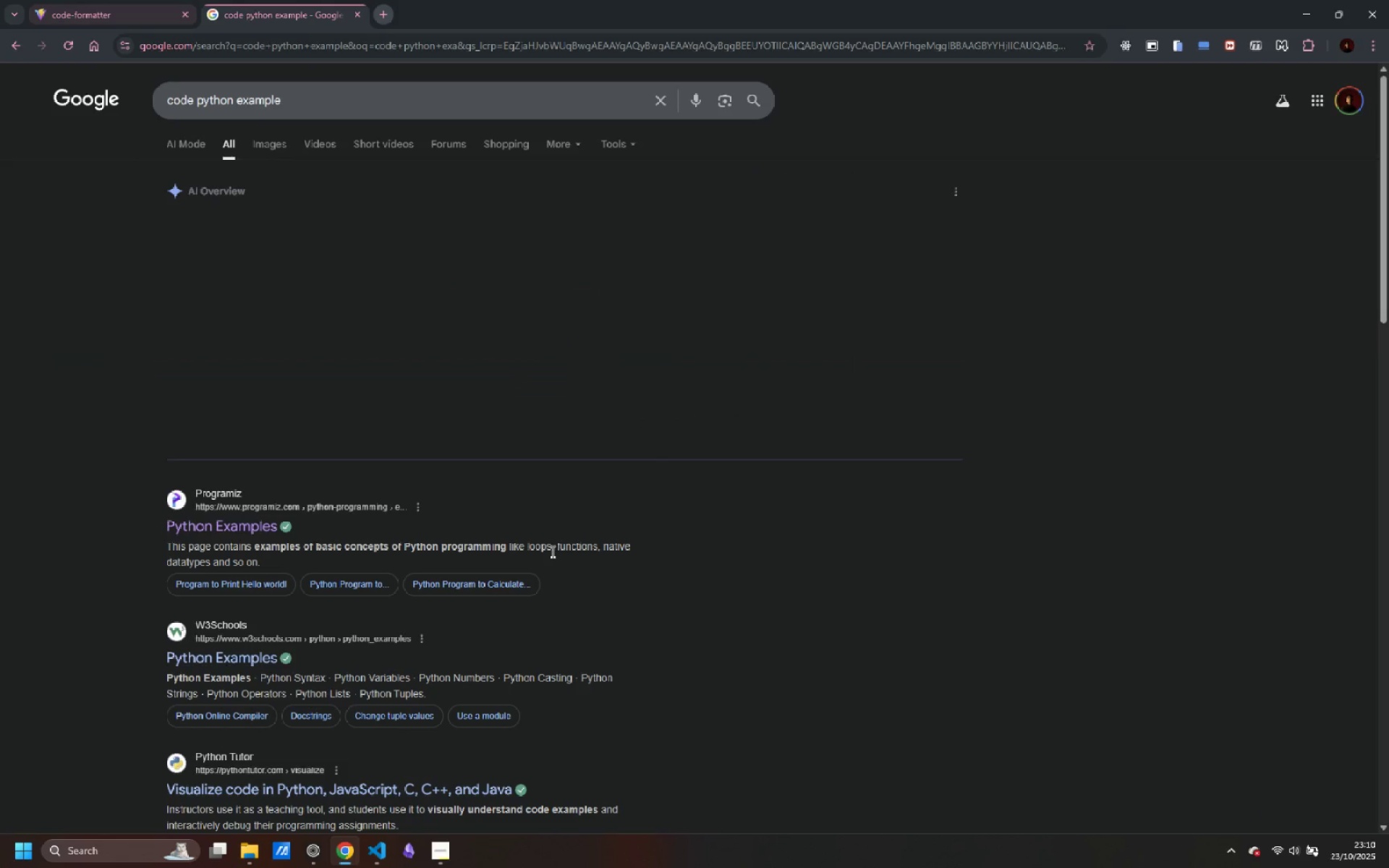 
scroll: coordinate [562, 550], scroll_direction: down, amount: 1.0
 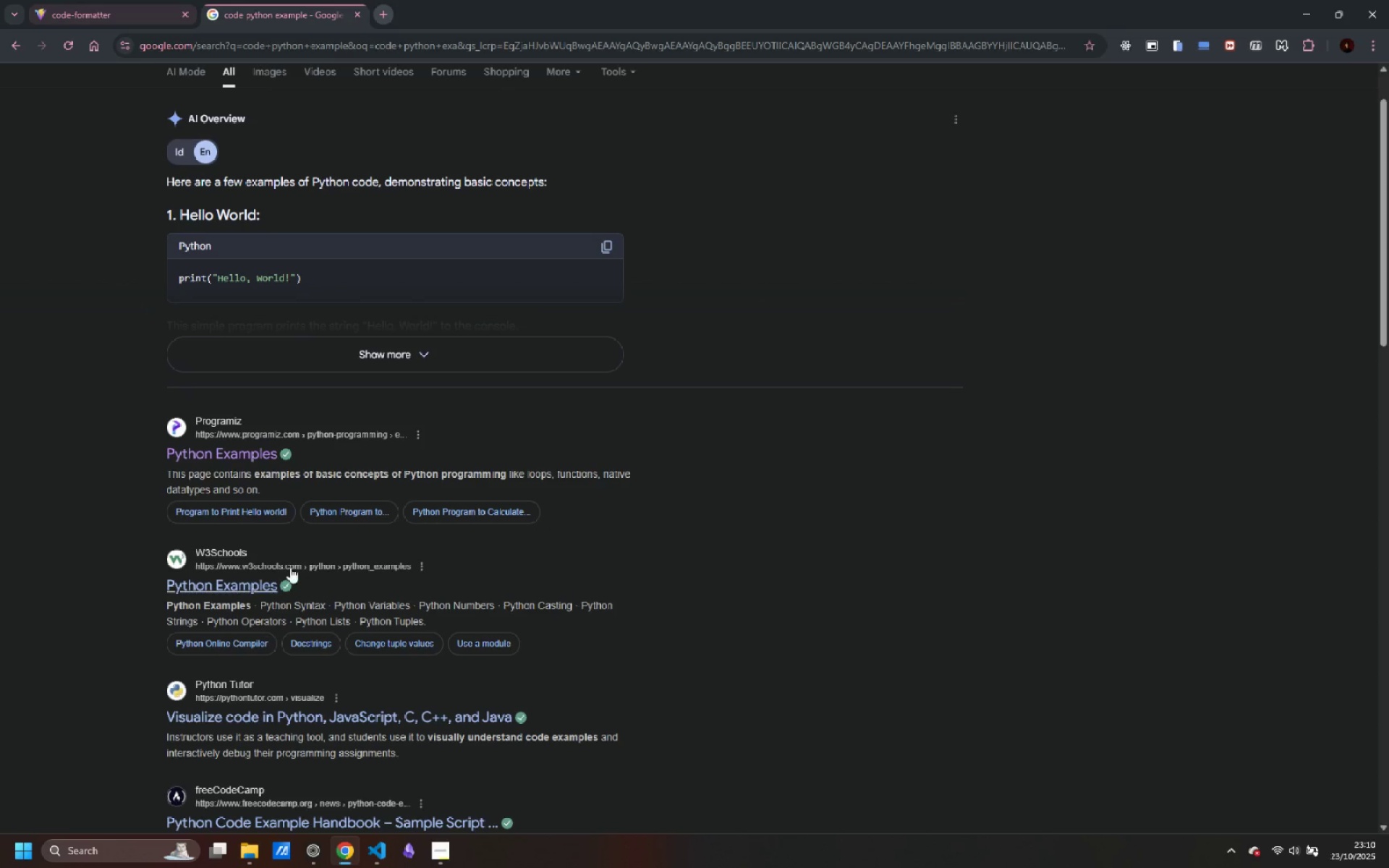 
left_click([252, 451])
 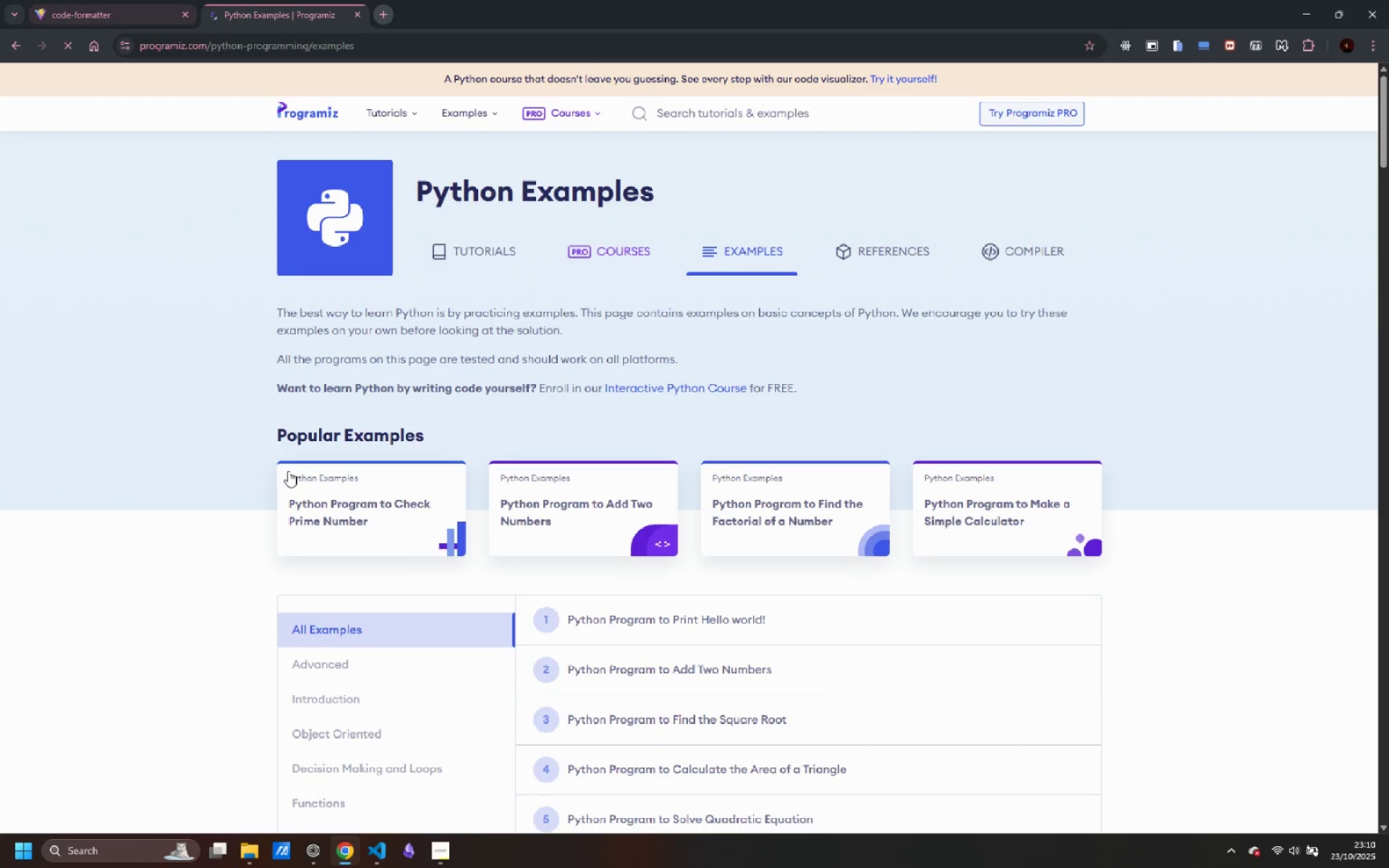 
scroll: coordinate [512, 512], scroll_direction: down, amount: 4.0
 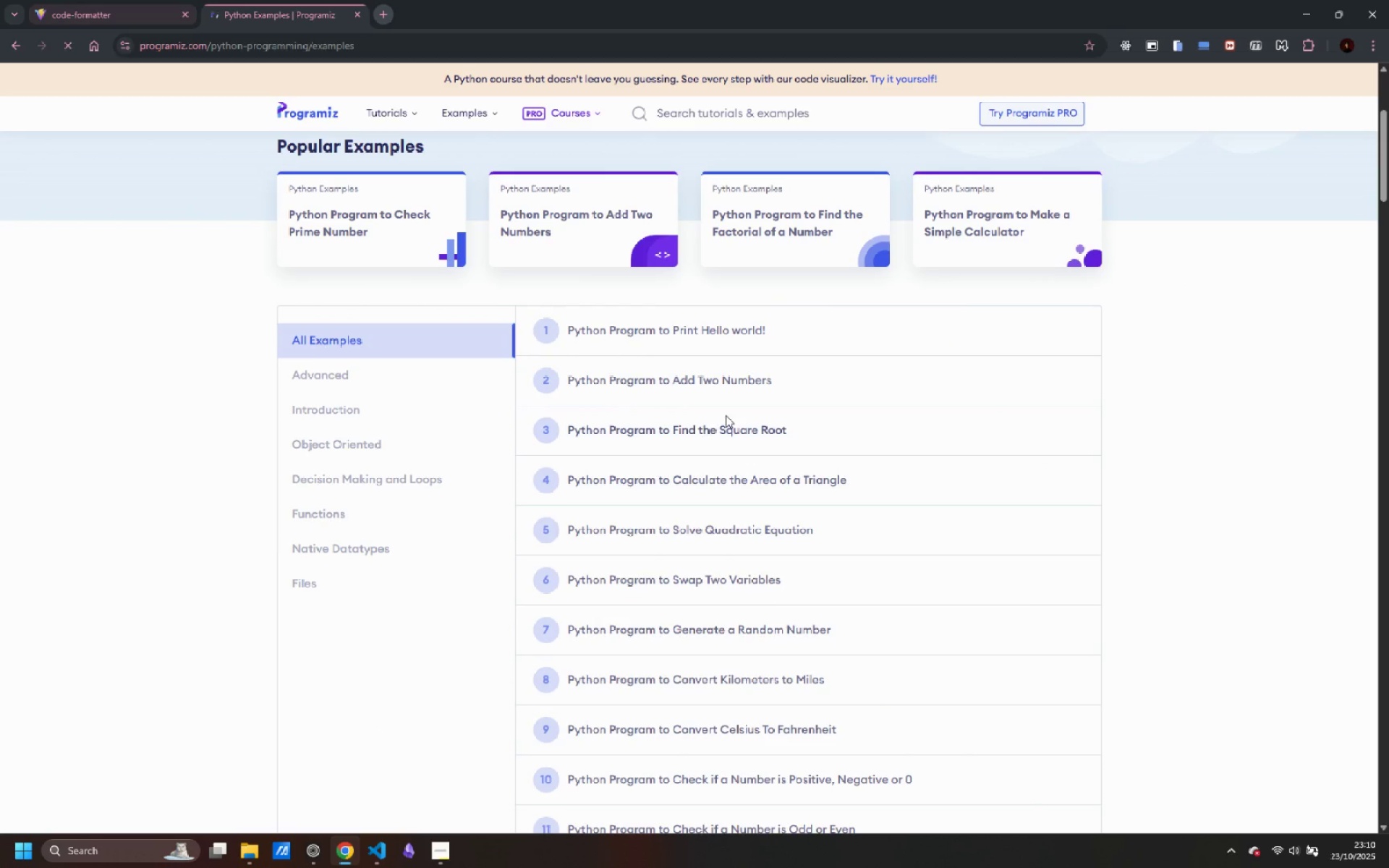 
left_click([736, 425])
 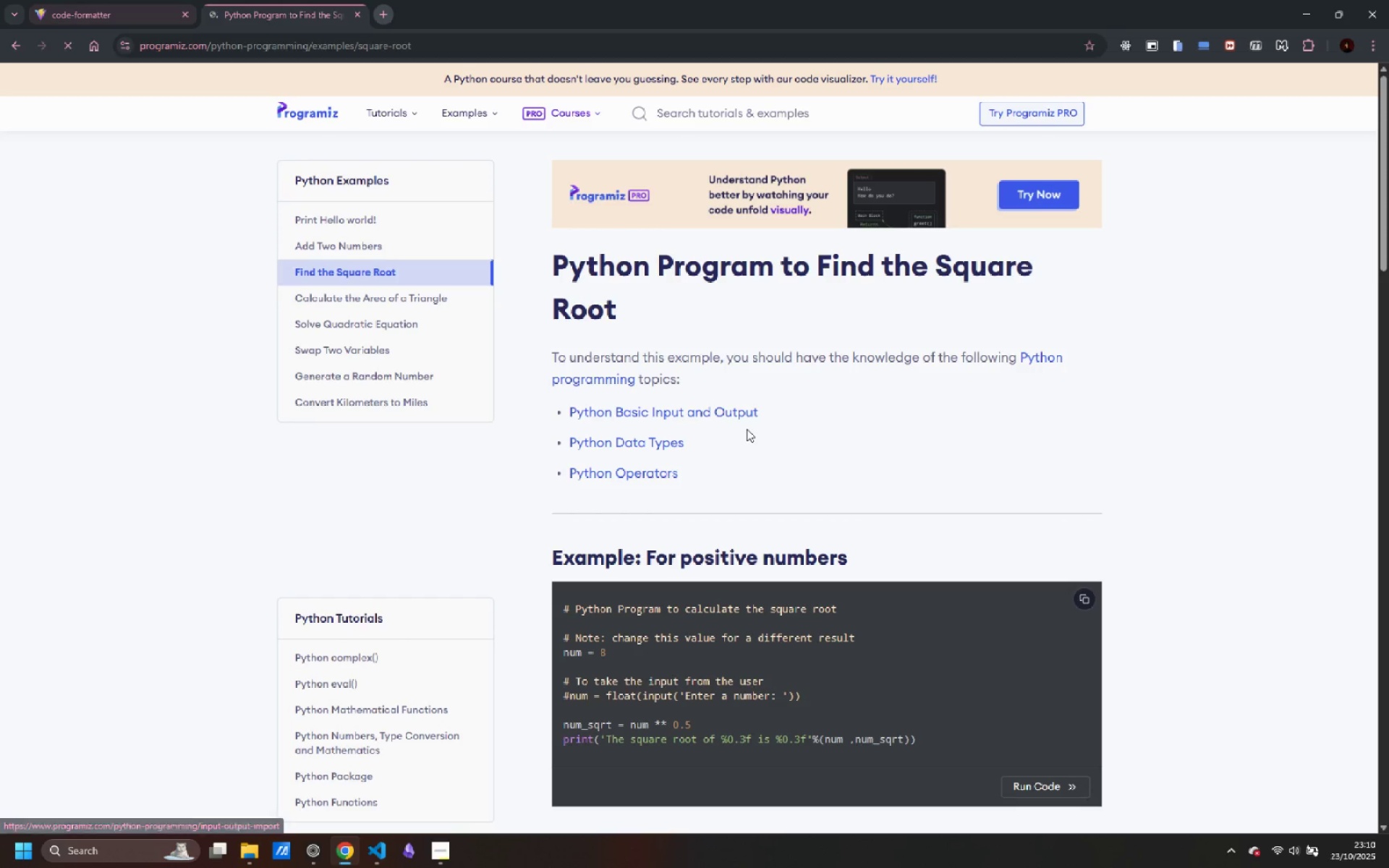 
scroll: coordinate [852, 568], scroll_direction: down, amount: 4.0
 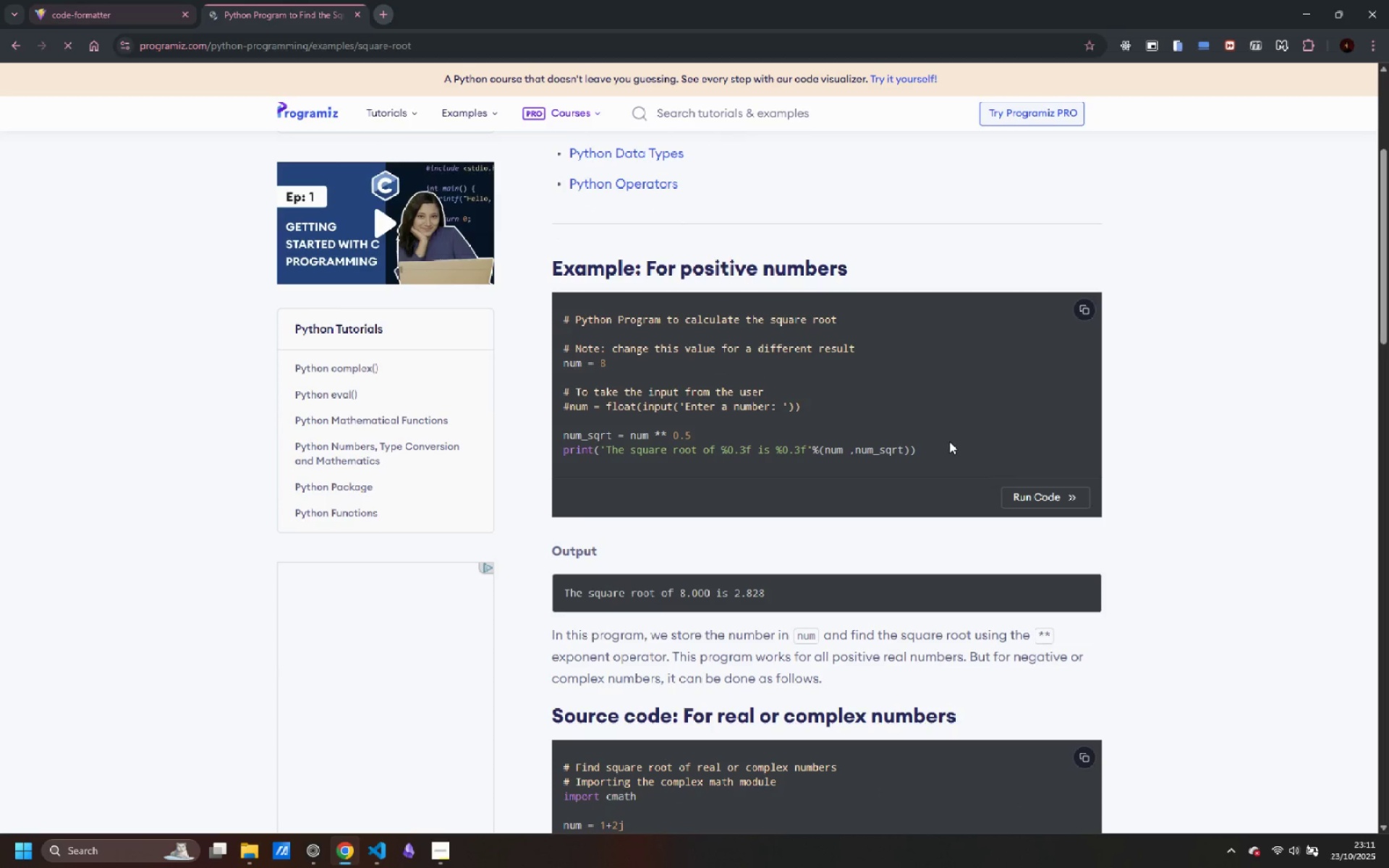 
left_click_drag(start_coordinate=[949, 451], to_coordinate=[616, 378])
 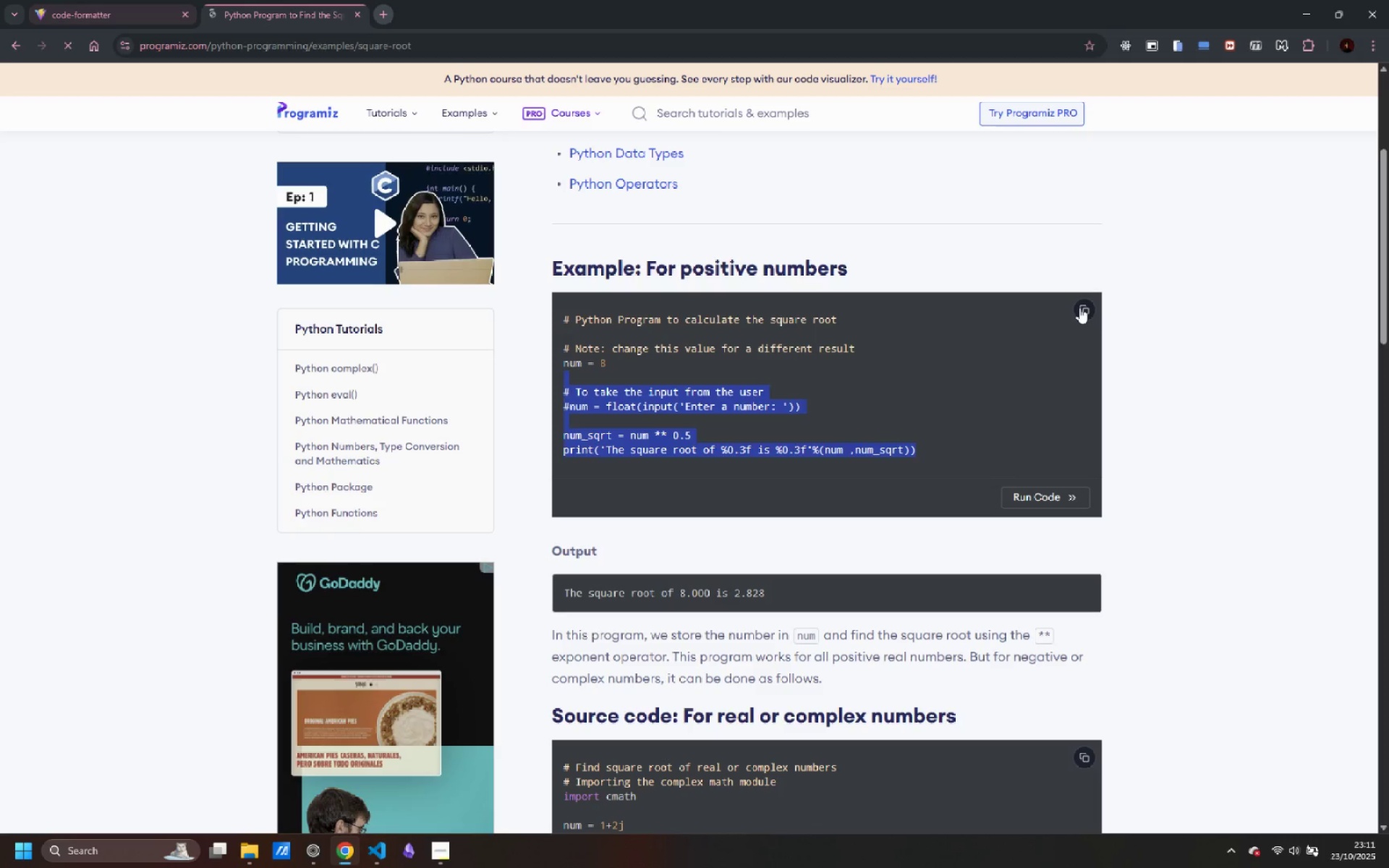 
left_click([1084, 307])
 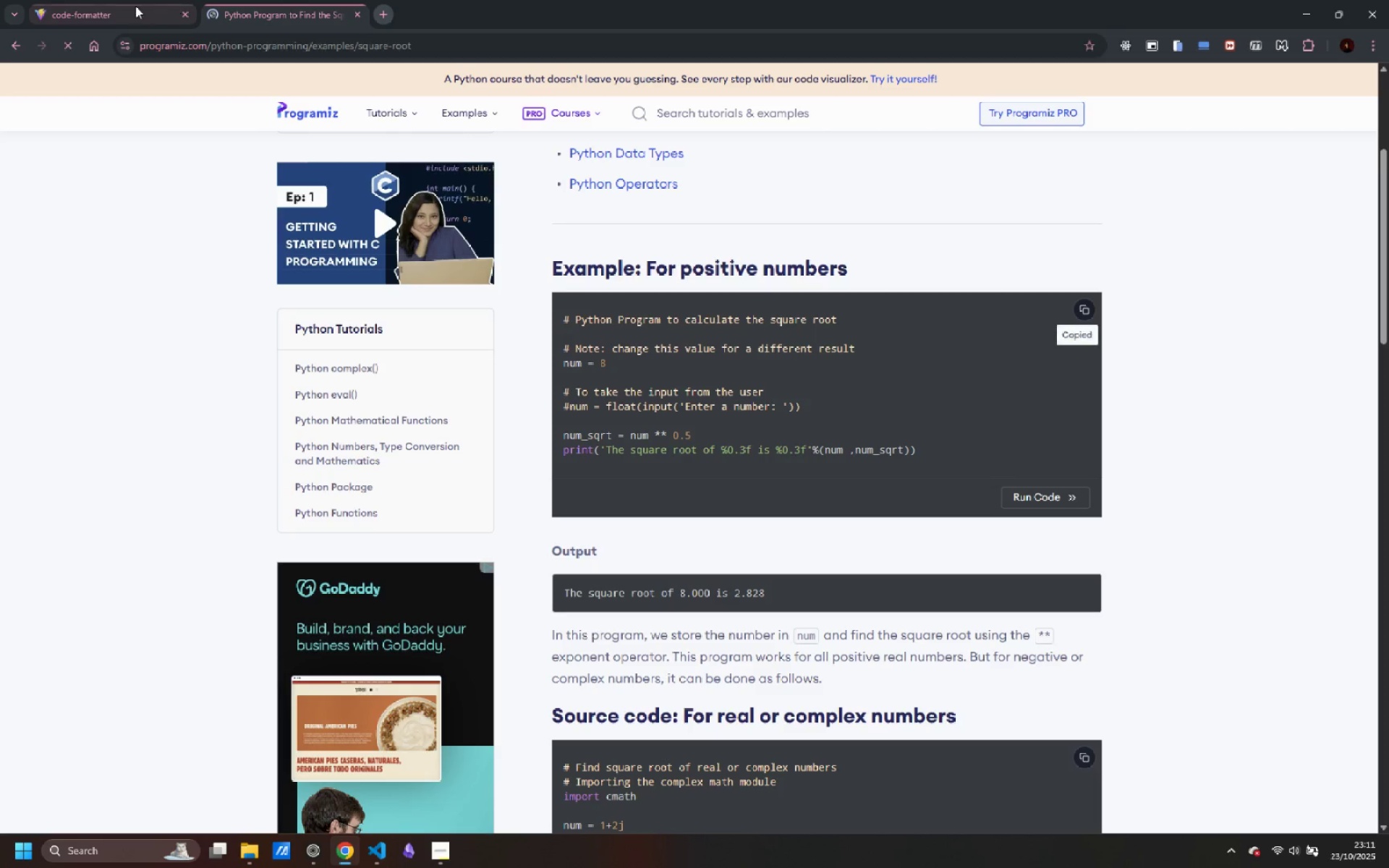 
left_click([117, 6])
 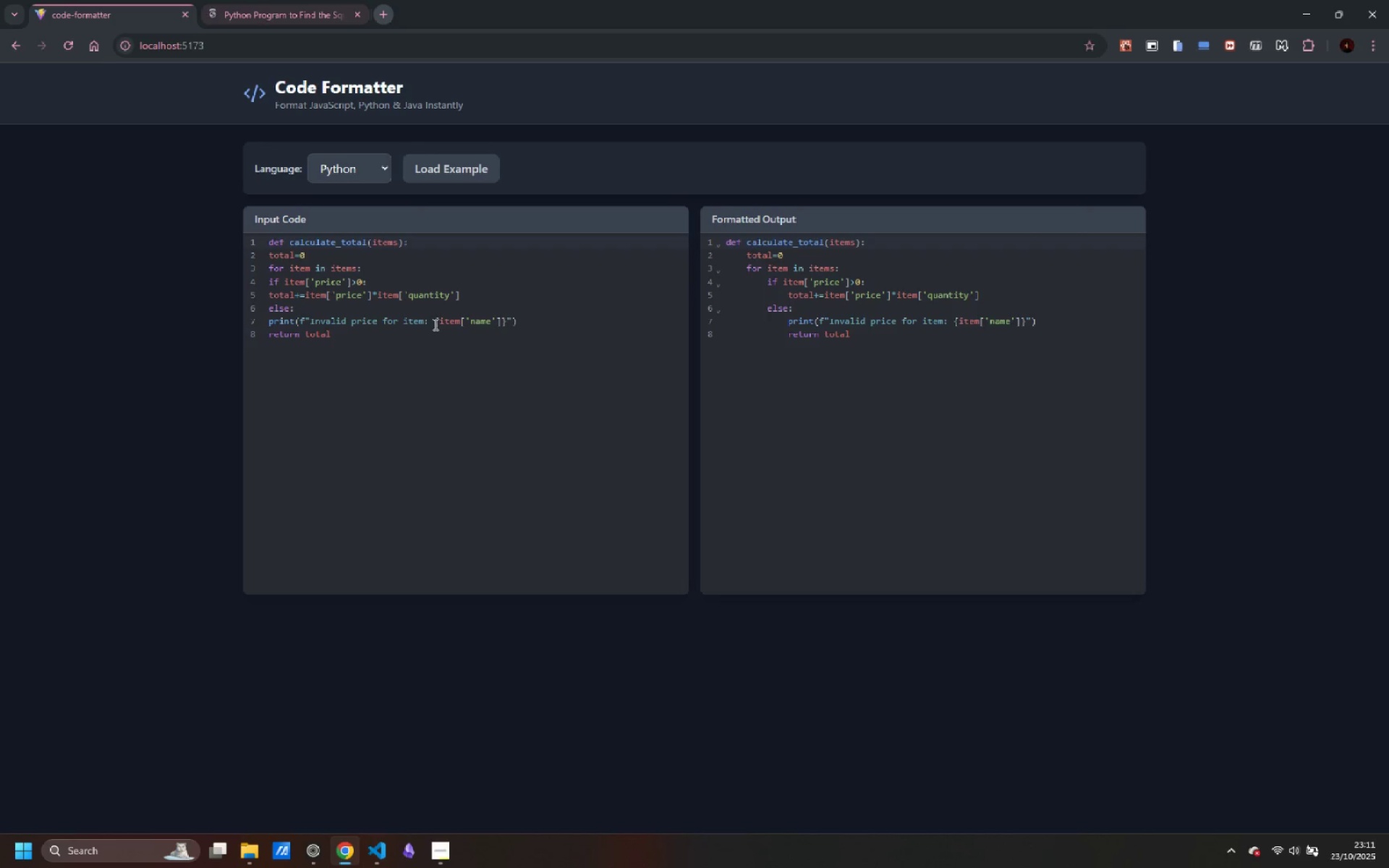 
left_click_drag(start_coordinate=[430, 336], to_coordinate=[90, 192])
 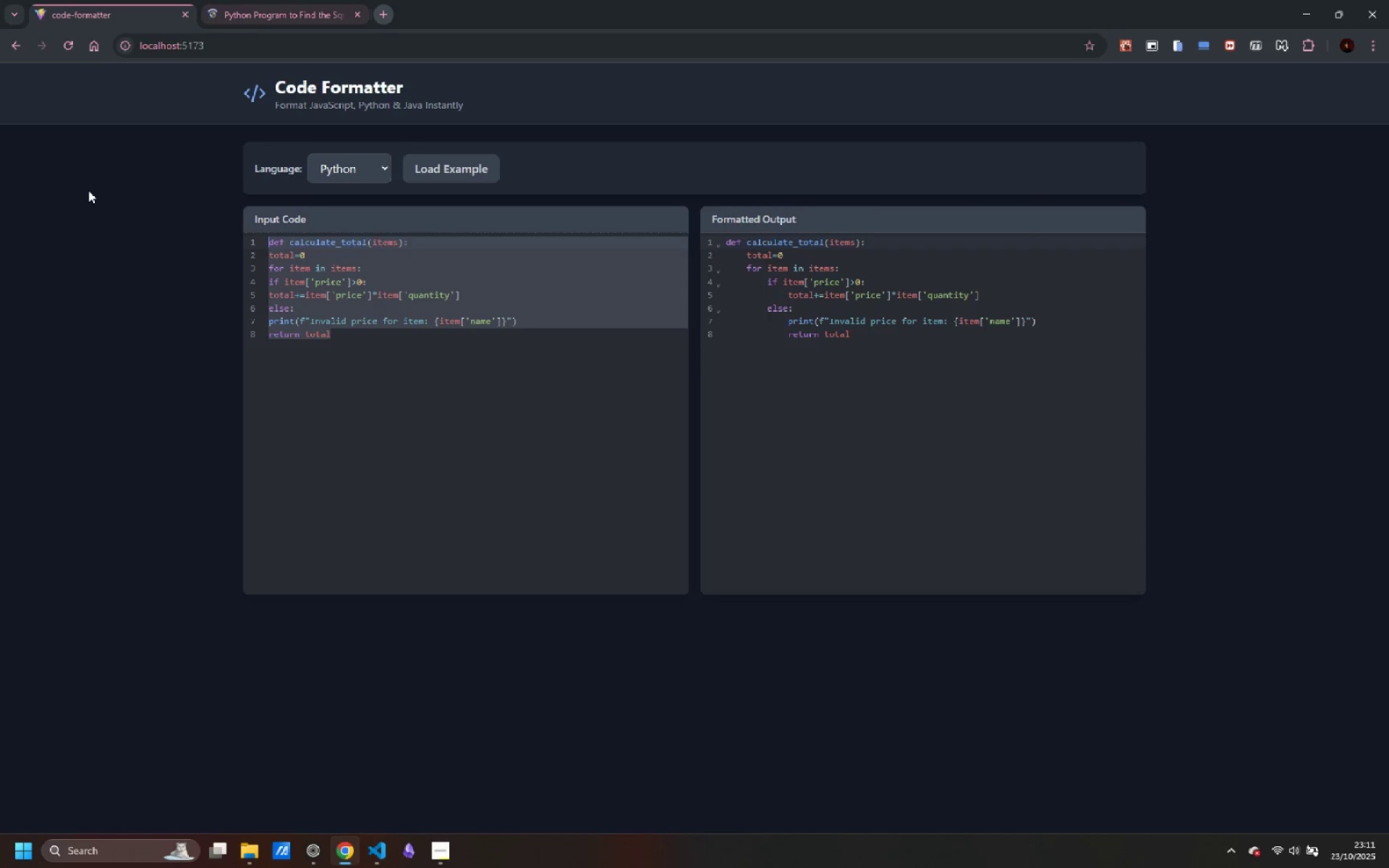 
key(Control+V)
 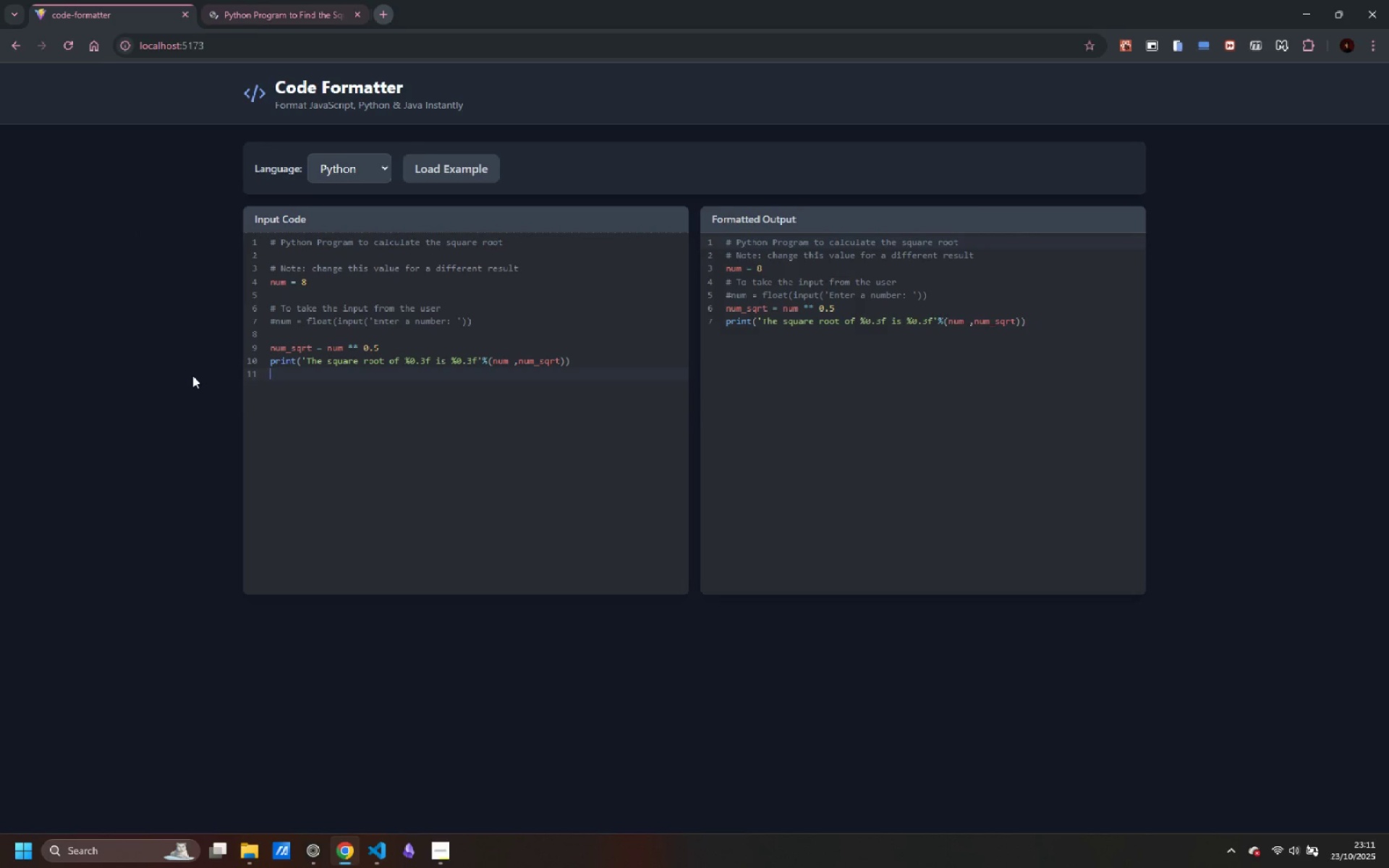 
wait(5.53)
 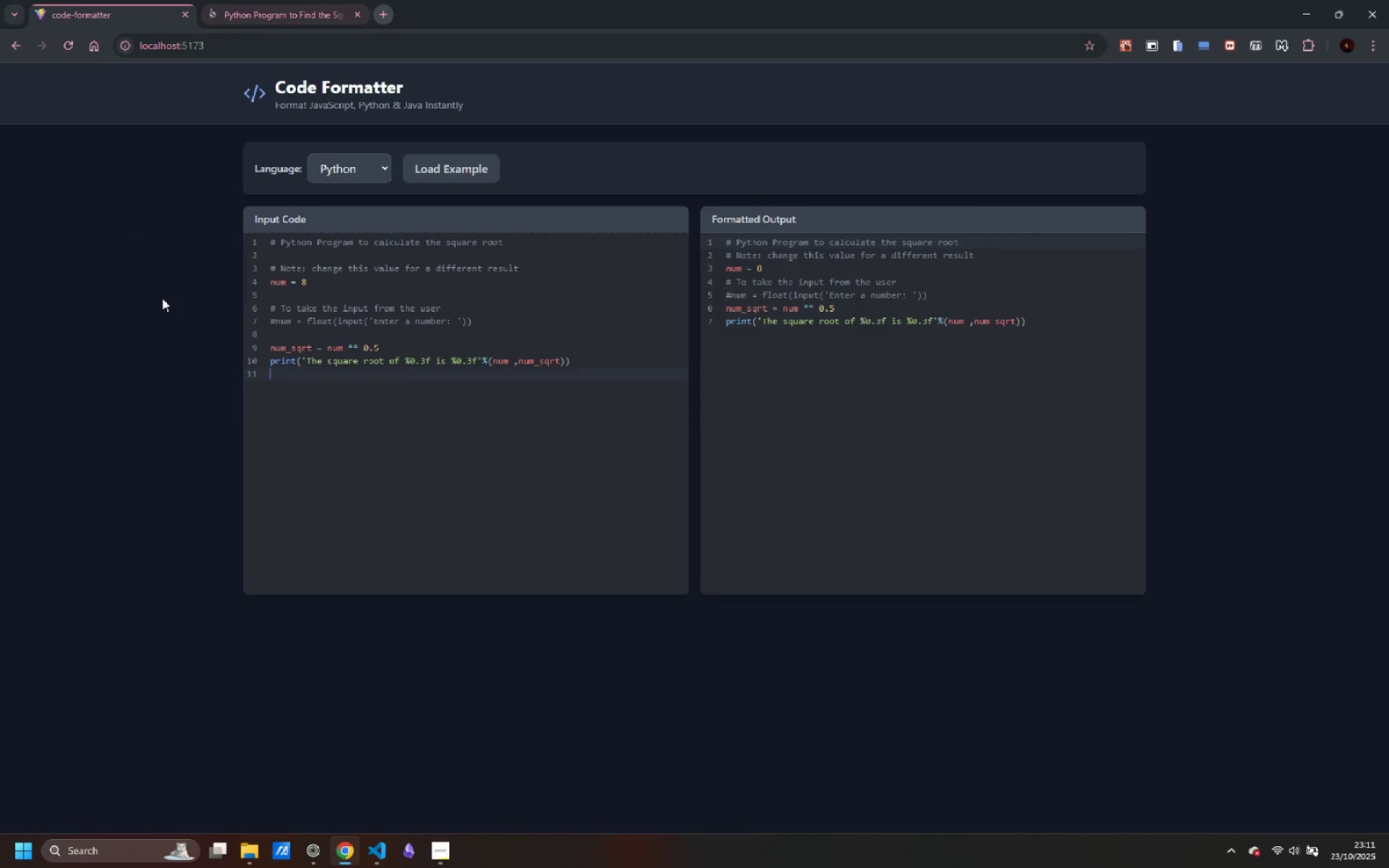 
left_click([309, 5])
 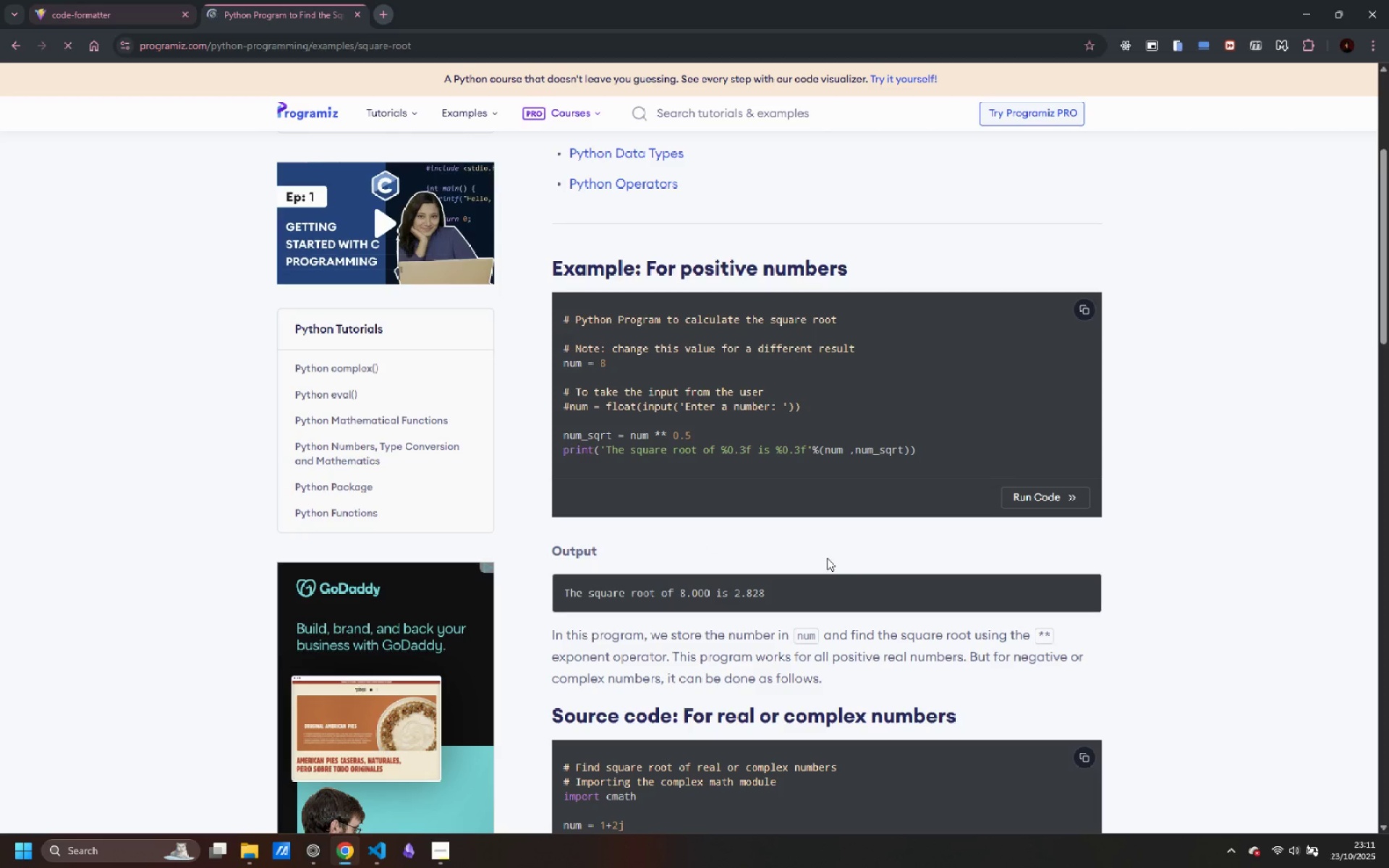 
scroll: coordinate [870, 569], scroll_direction: down, amount: 13.0
 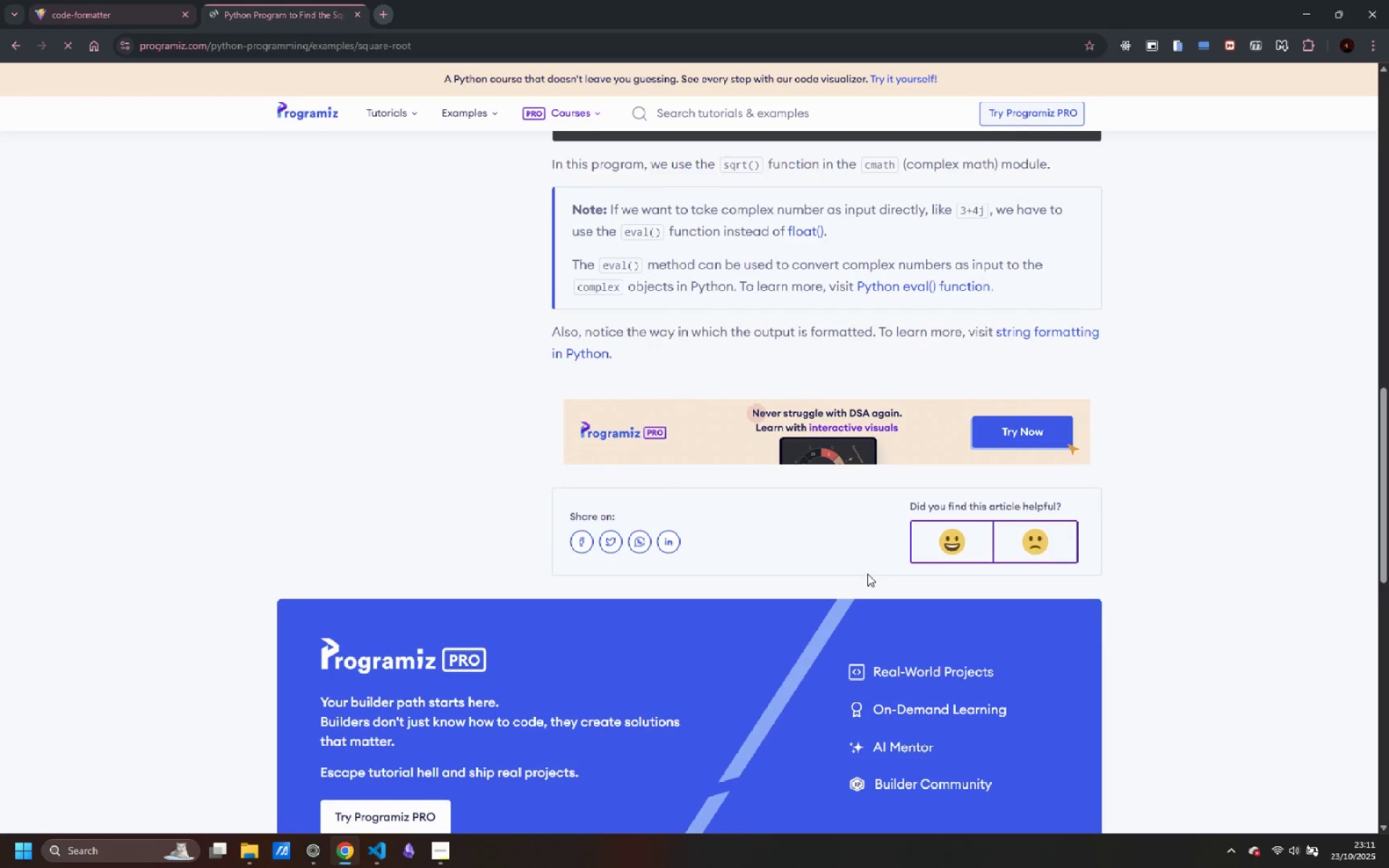 
scroll: coordinate [865, 558], scroll_direction: up, amount: 22.0
 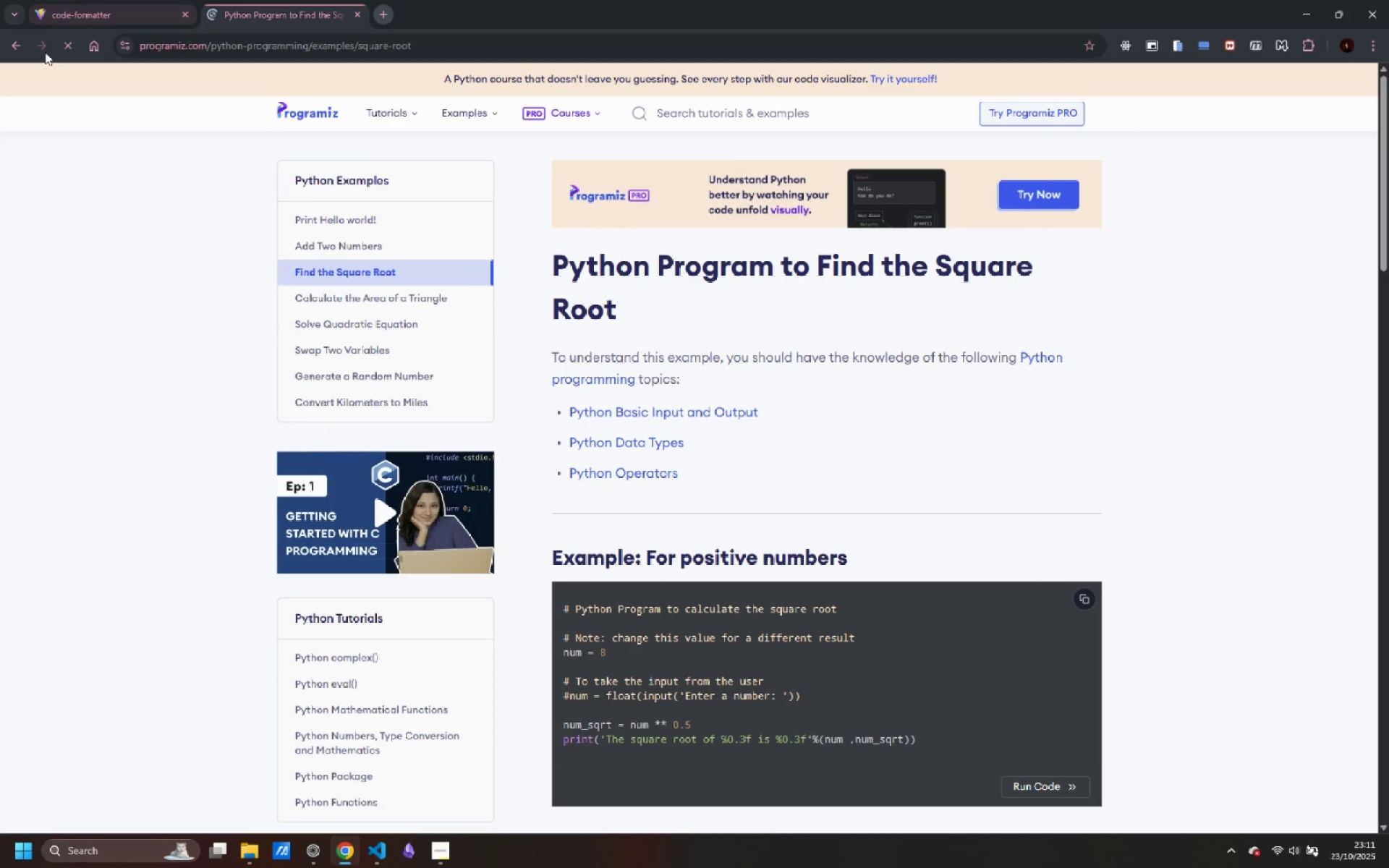 
left_click([16, 42])
 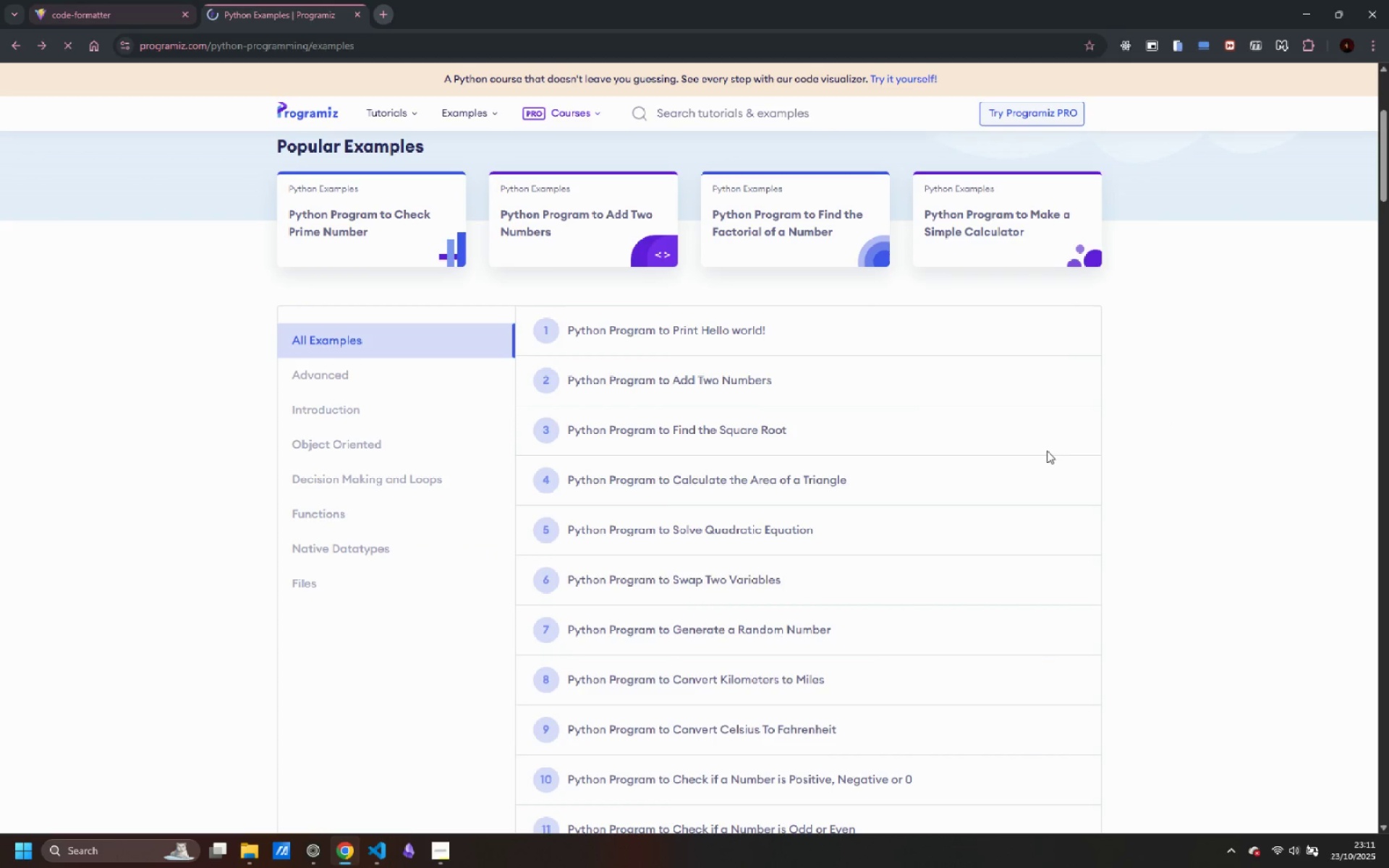 
scroll: coordinate [995, 463], scroll_direction: down, amount: 1.0
 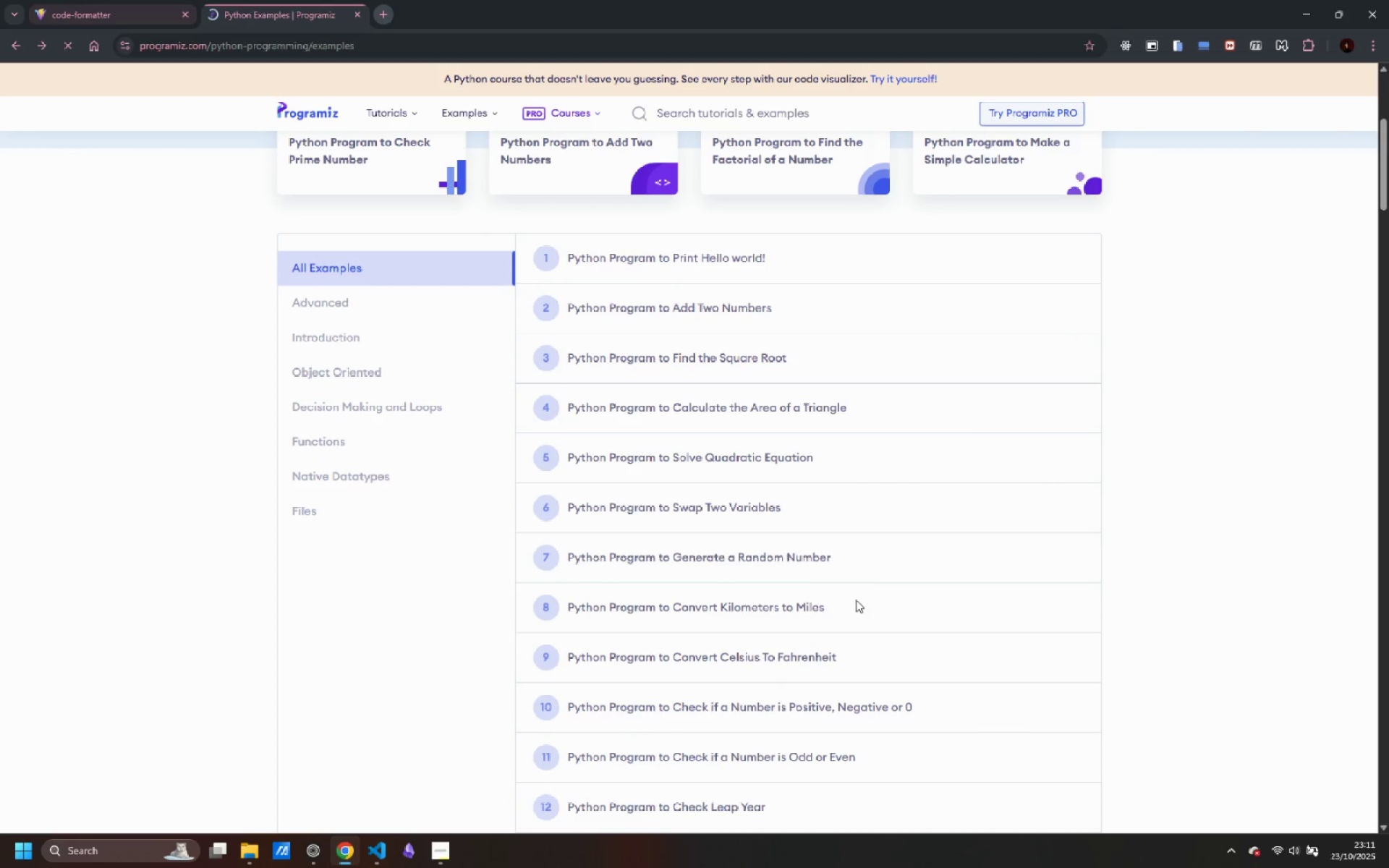 
double_click([789, 598])
 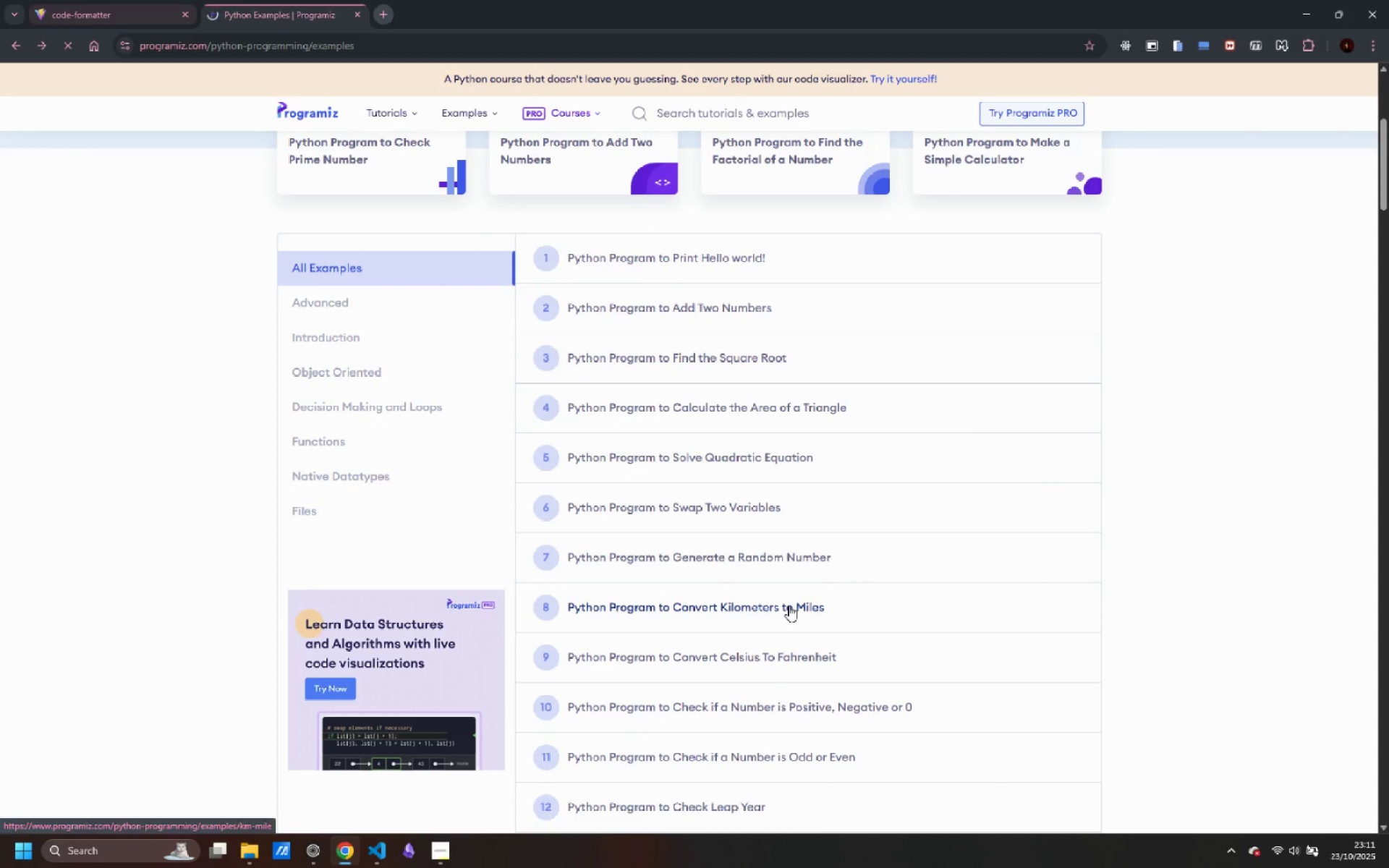 
left_click([789, 605])
 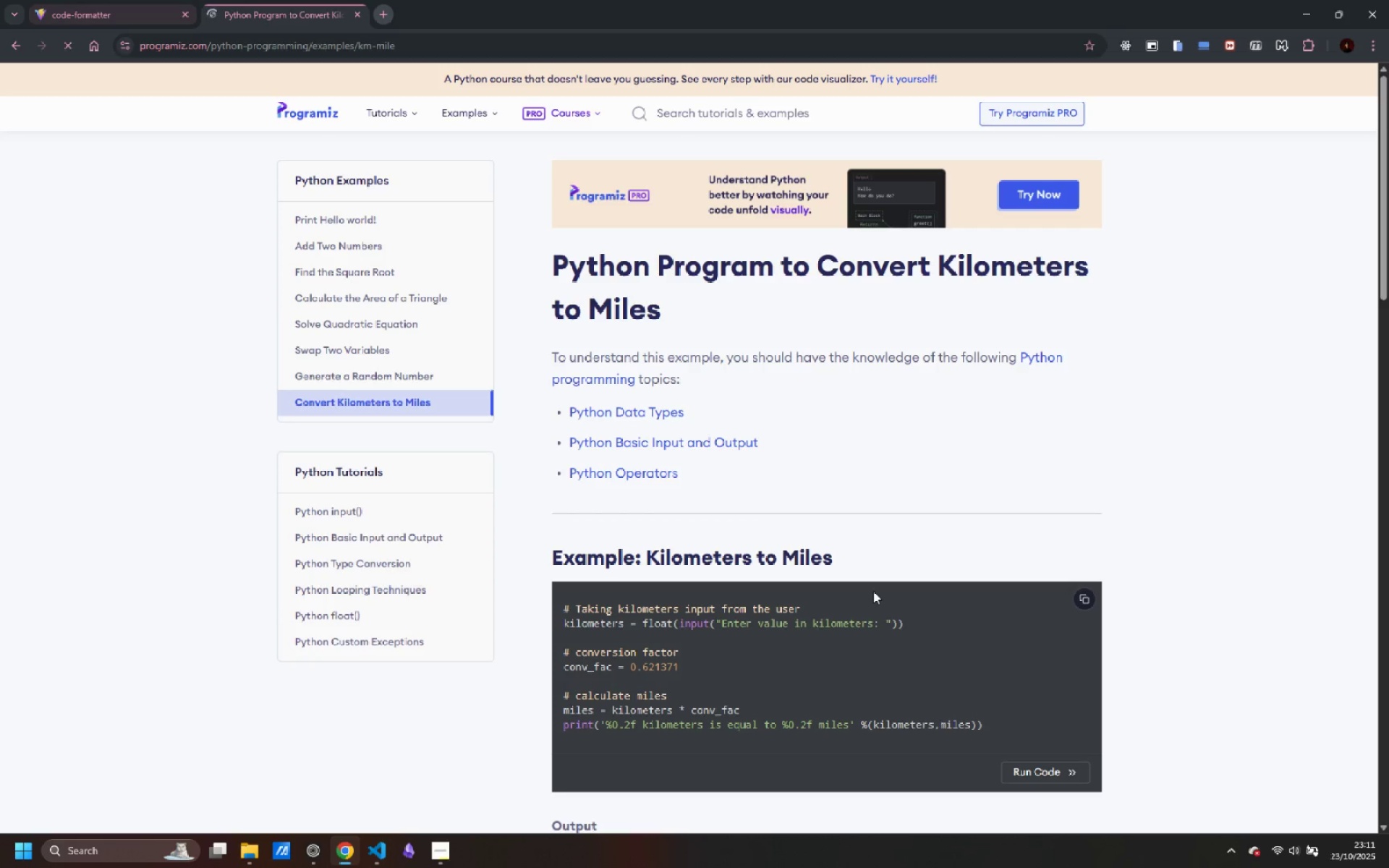 
scroll: coordinate [877, 587], scroll_direction: down, amount: 4.0
 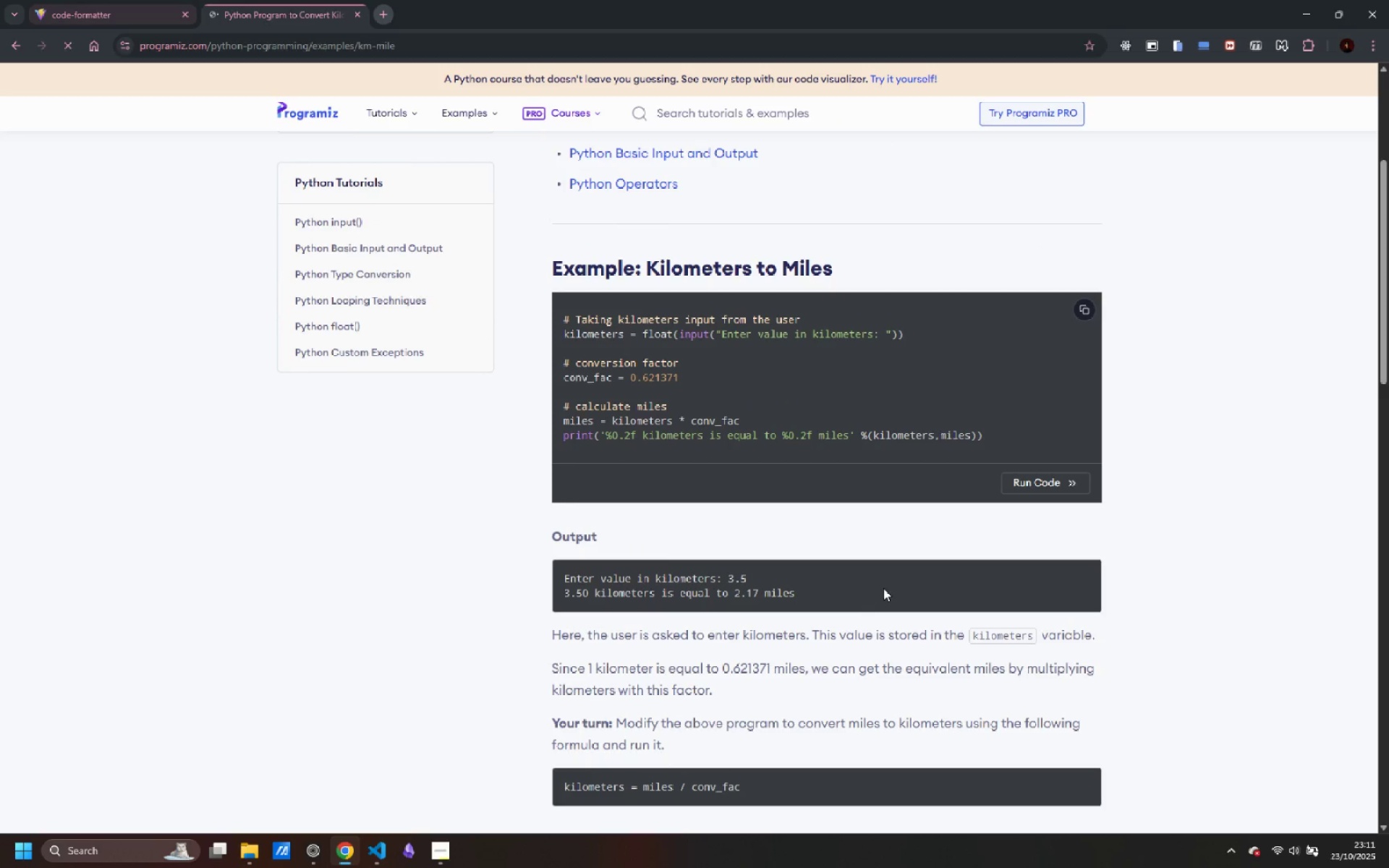 
scroll: coordinate [862, 568], scroll_direction: up, amount: 4.0
 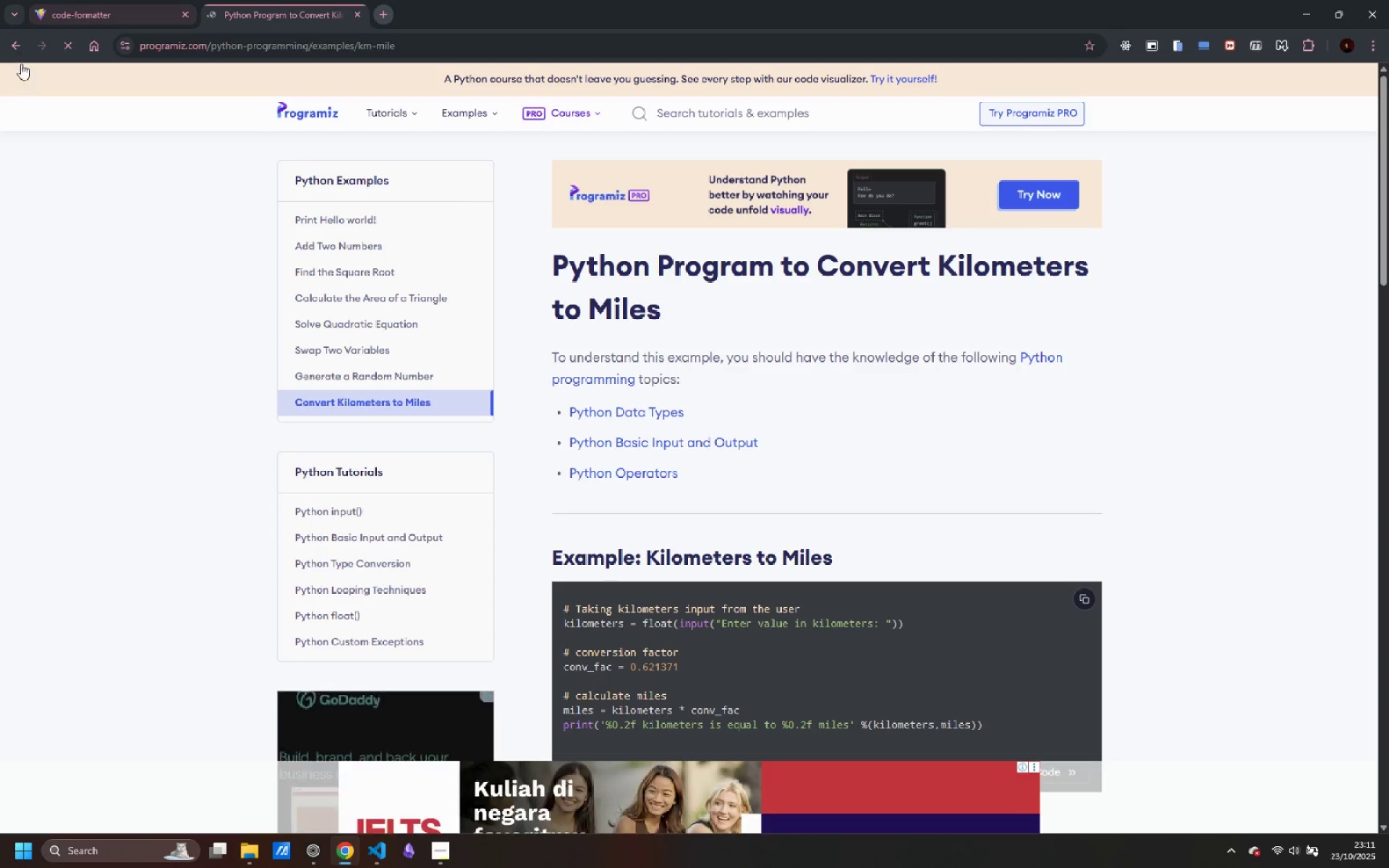 
left_click([13, 35])
 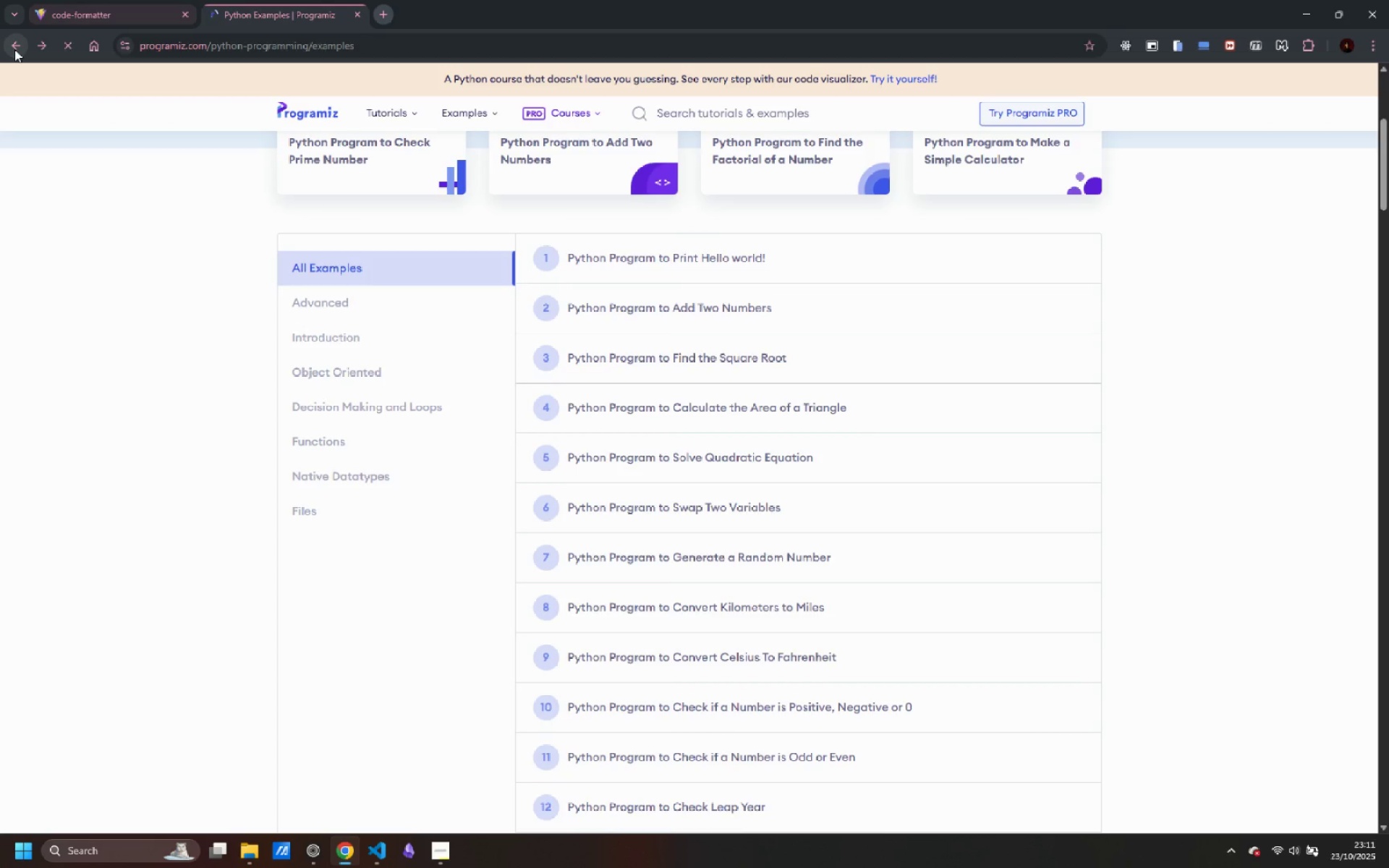 
left_click([14, 49])
 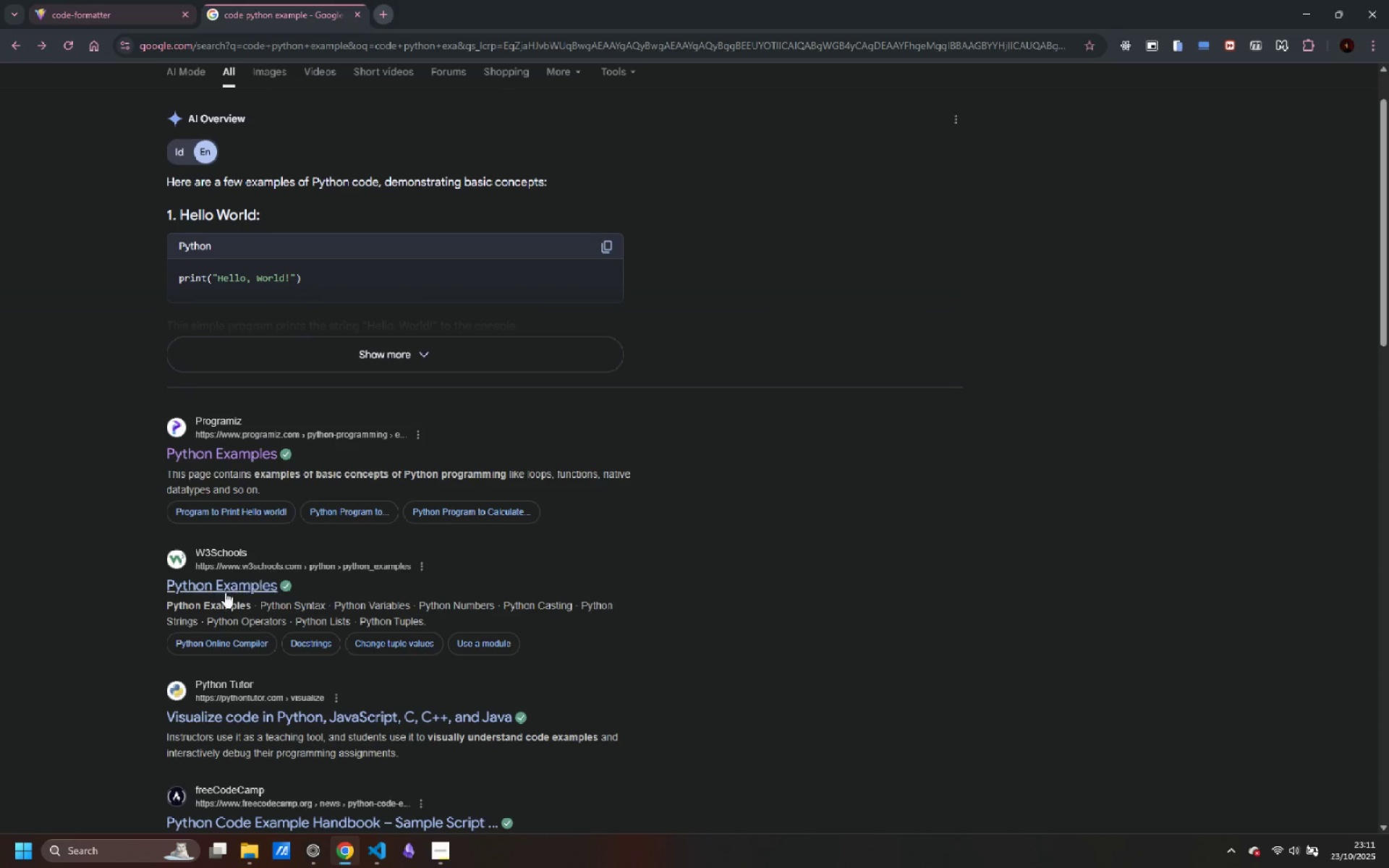 
left_click([227, 587])
 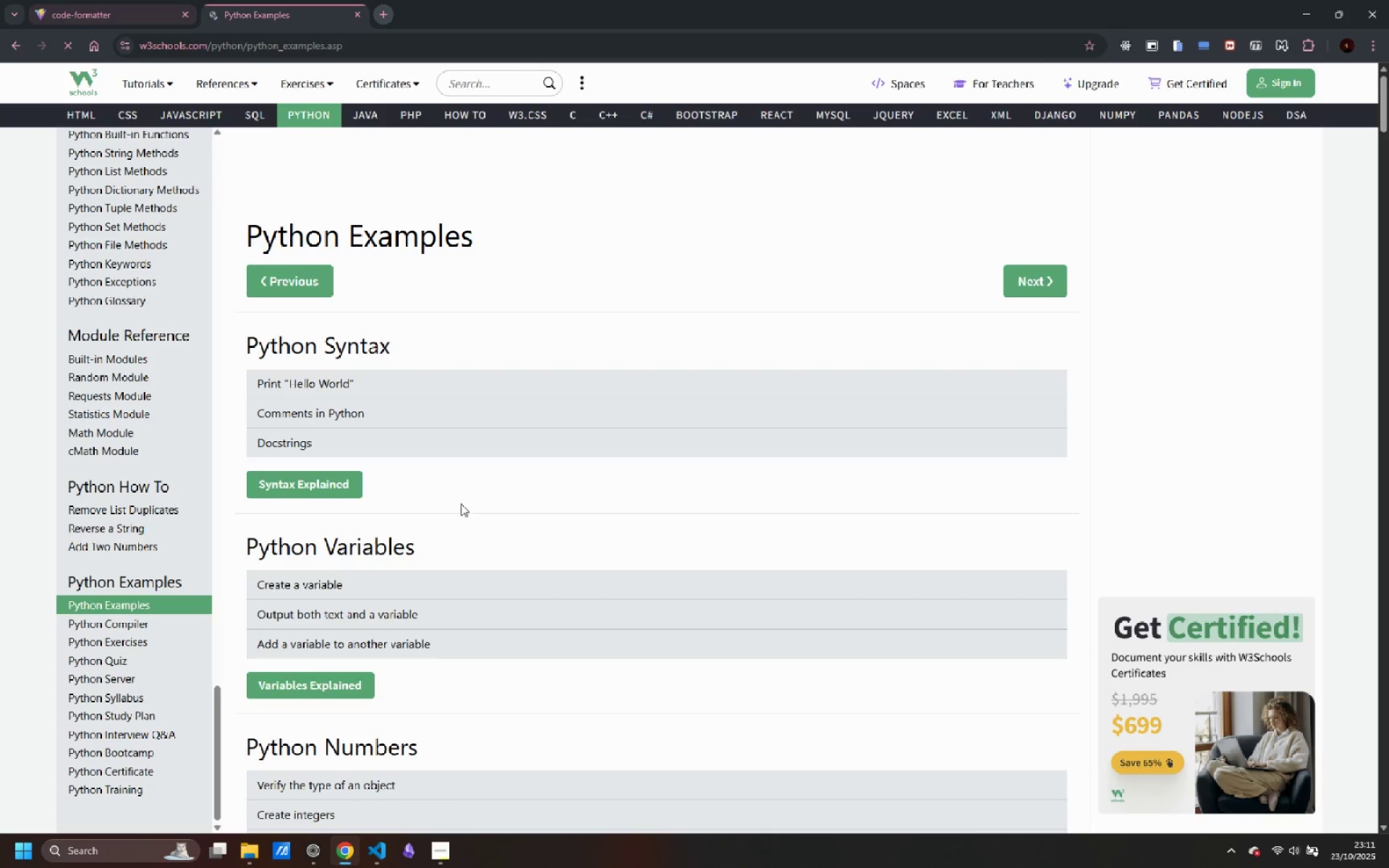 
scroll: coordinate [438, 483], scroll_direction: down, amount: 6.0
 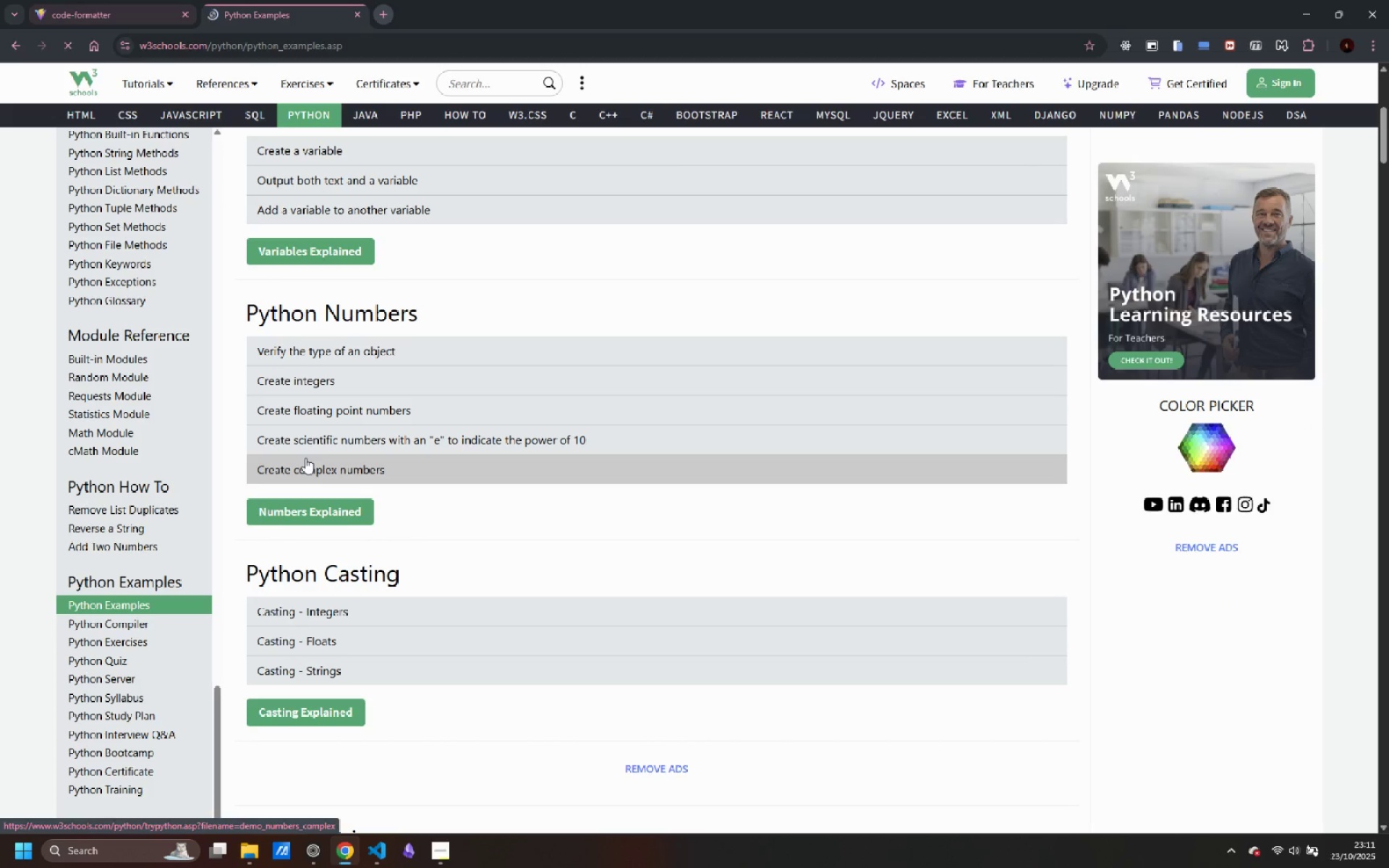 
left_click([320, 472])
 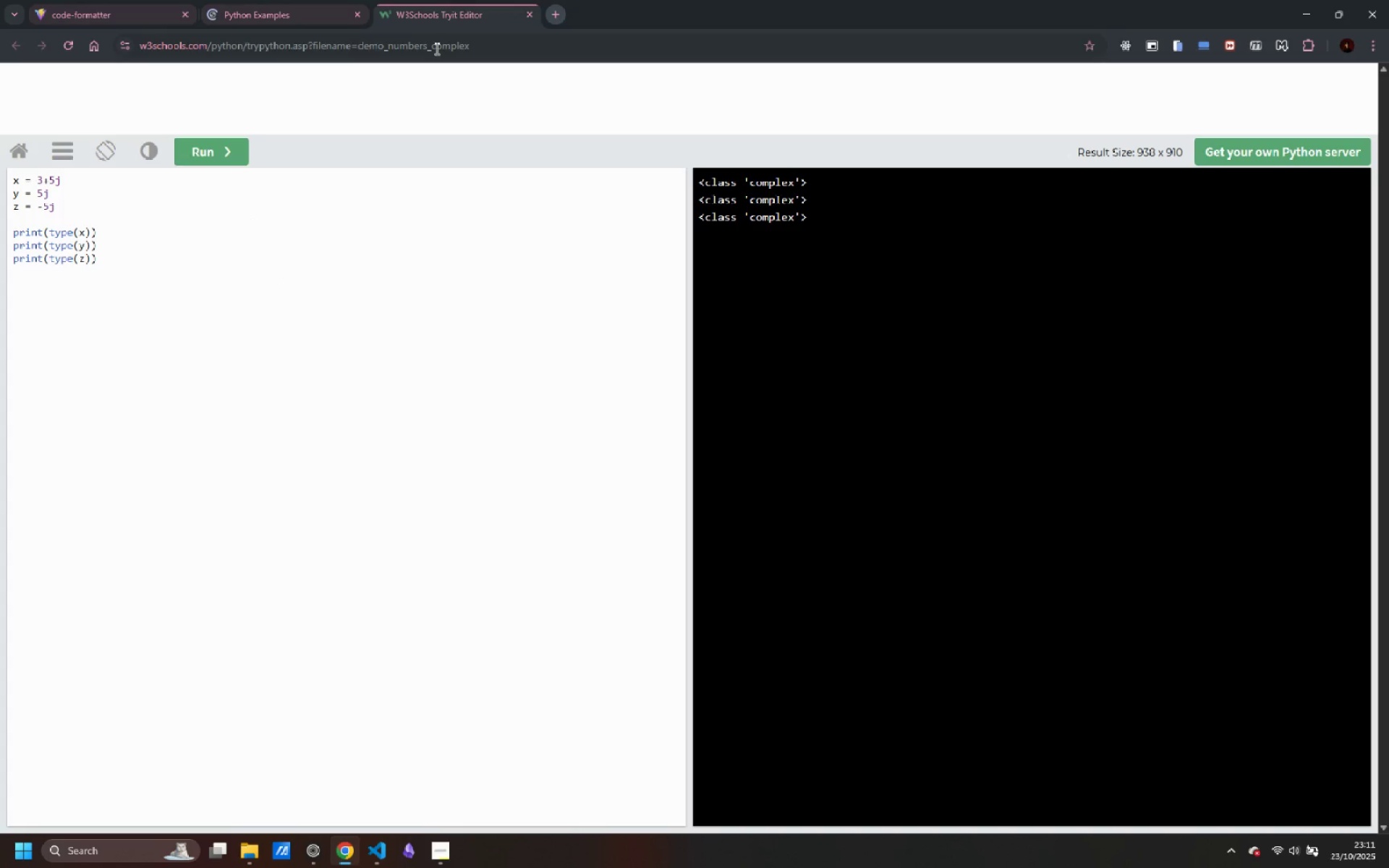 
left_click([530, 13])
 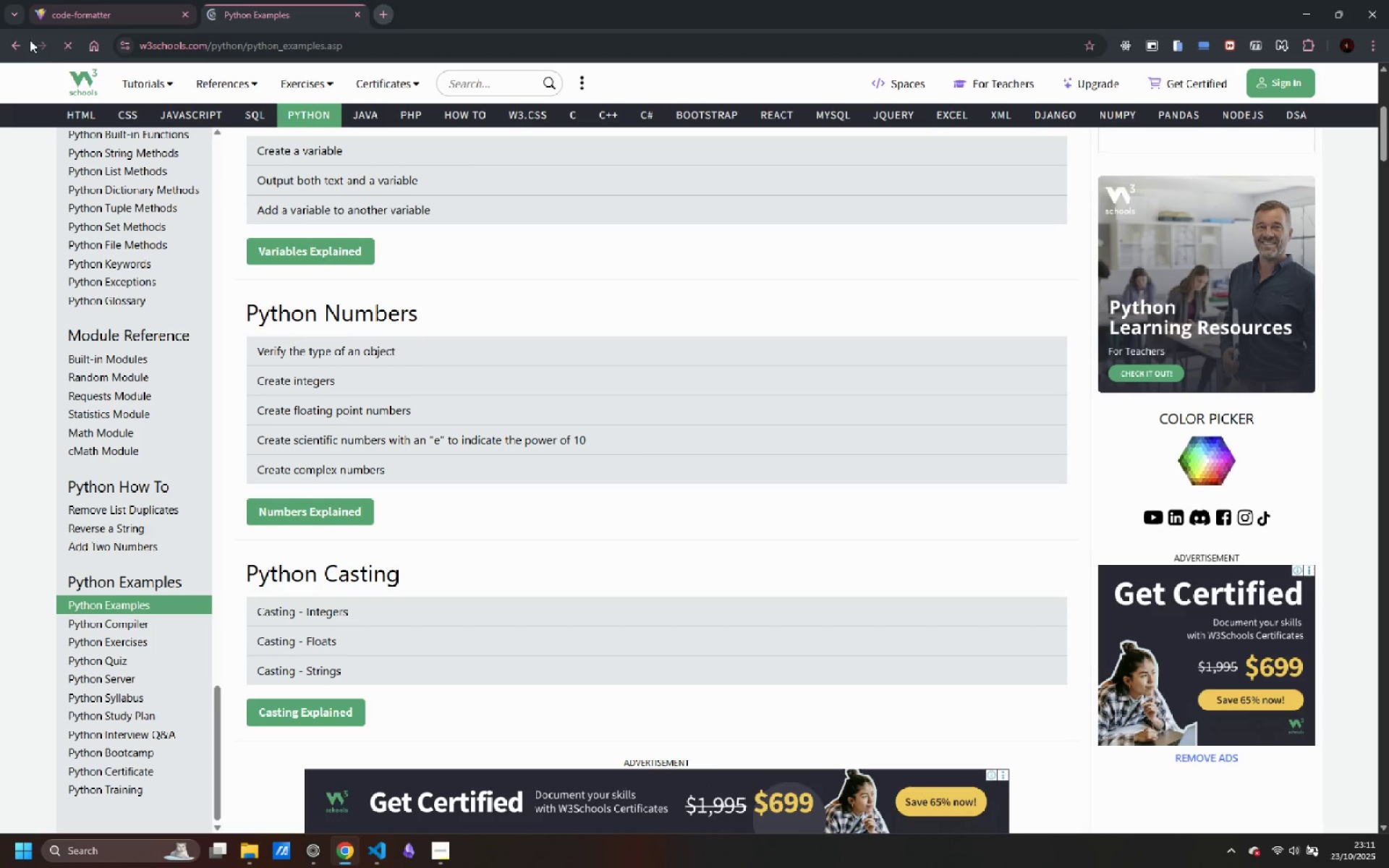 
left_click([16, 51])
 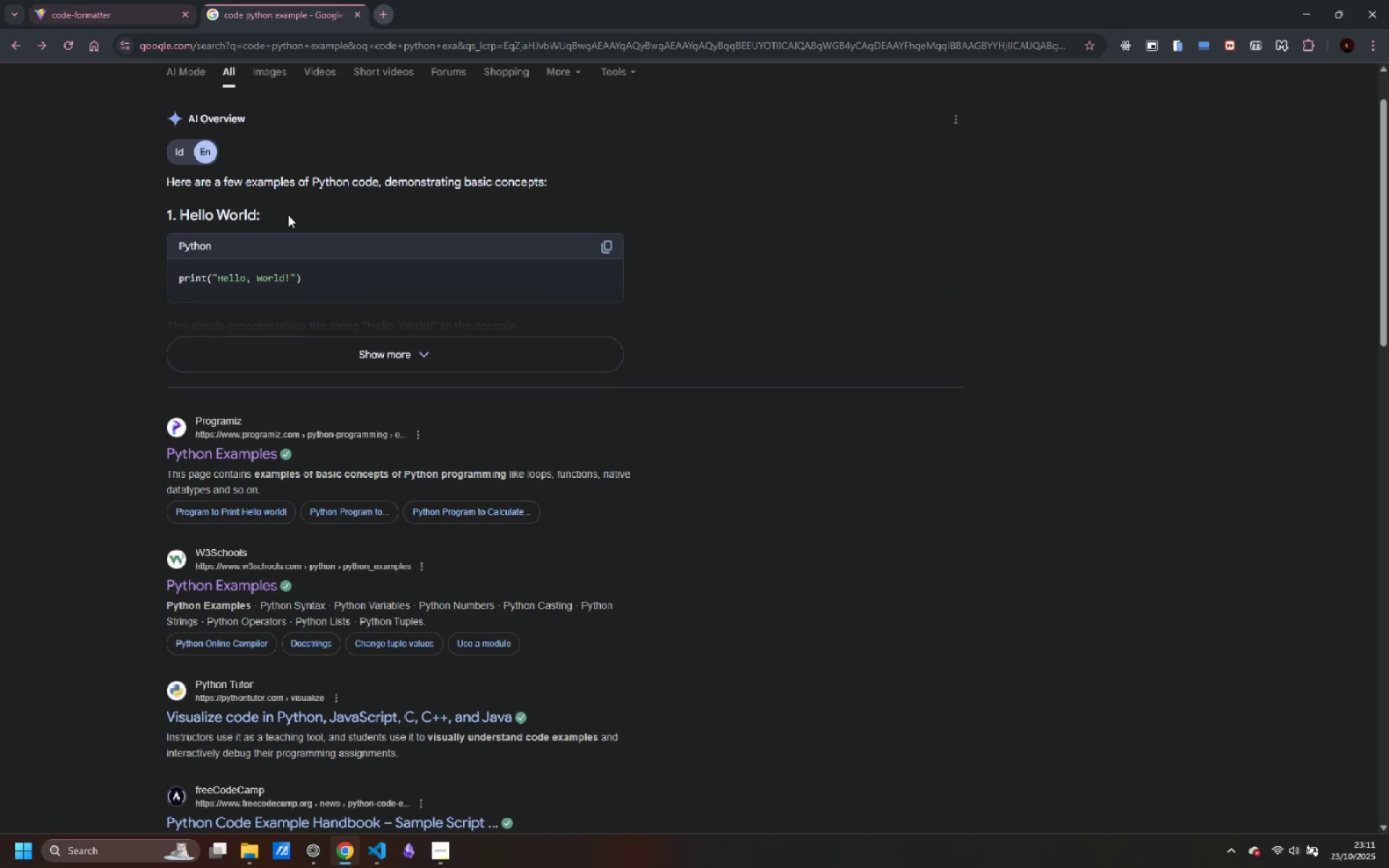 
scroll: coordinate [279, 305], scroll_direction: up, amount: 5.0
 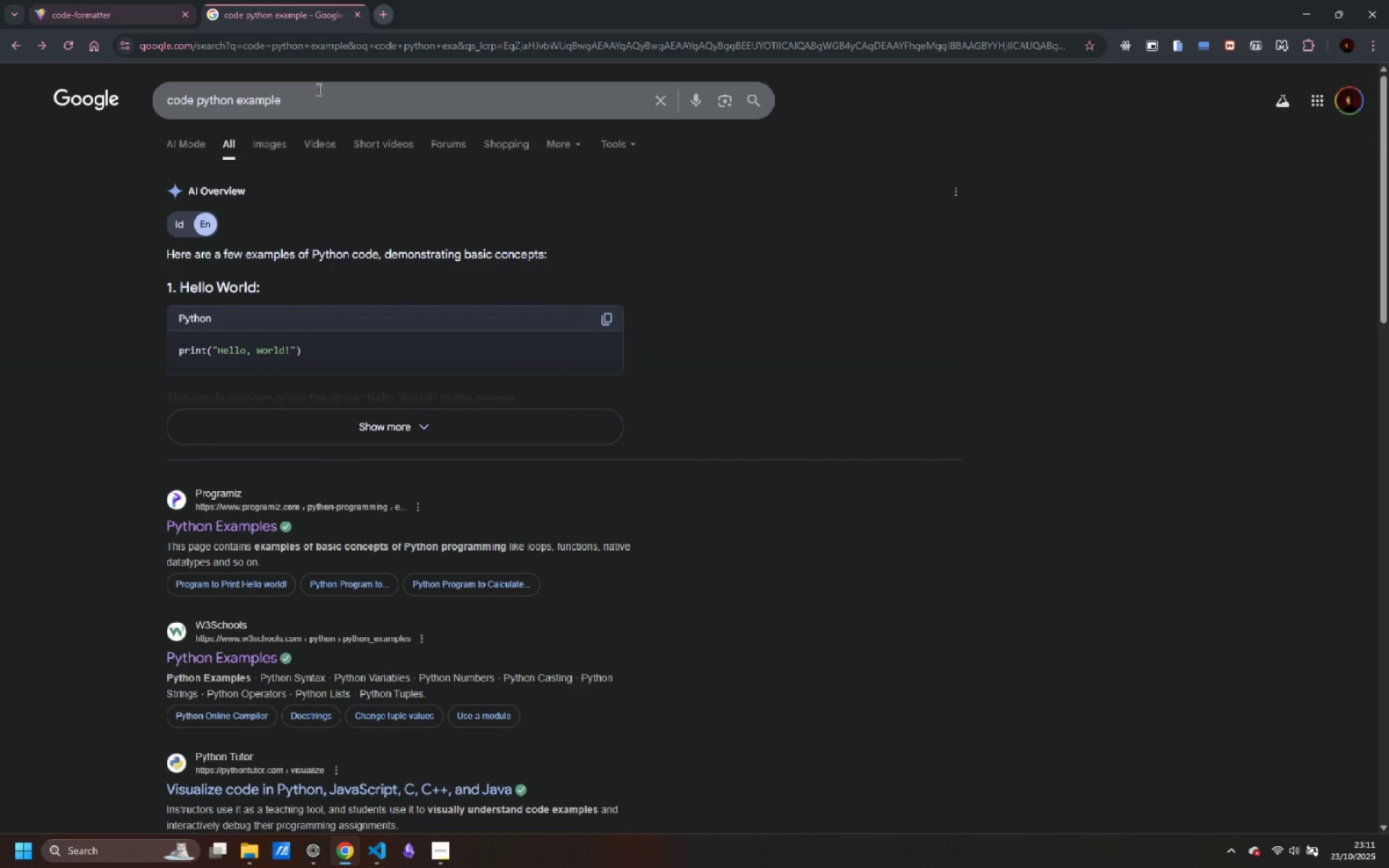 
left_click_drag(start_coordinate=[318, 88], to_coordinate=[67, 90])
 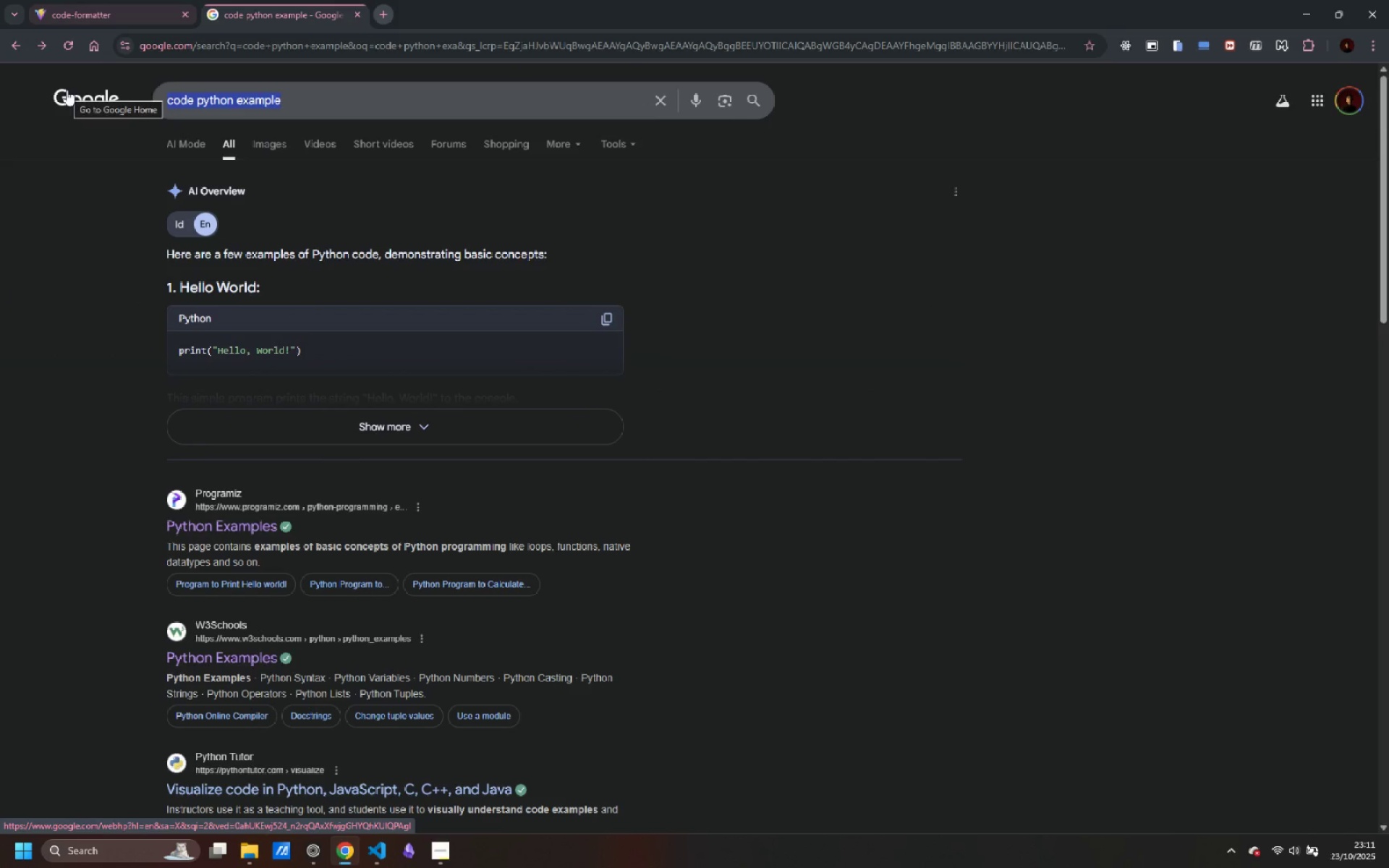 
type(python )
 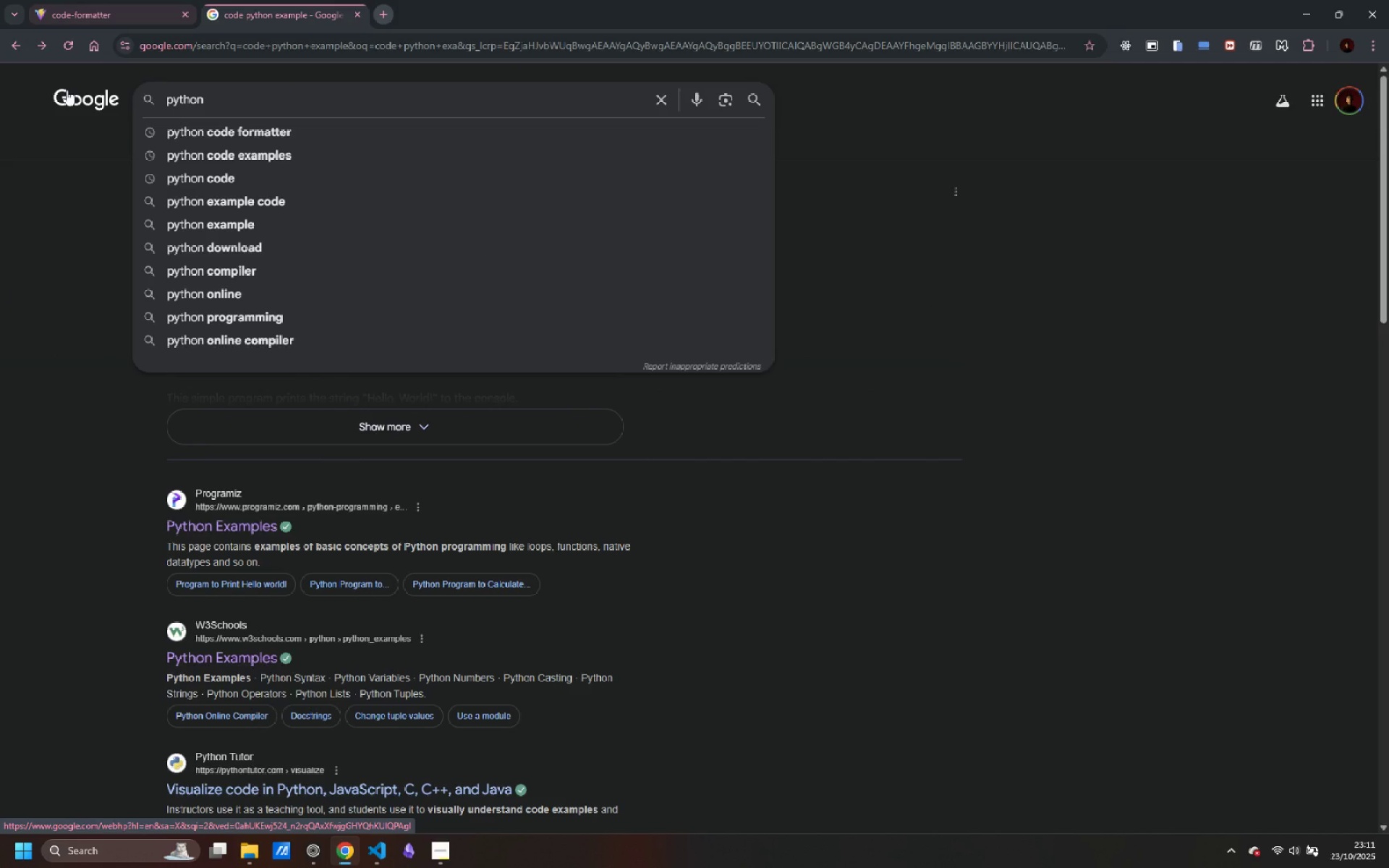 
key(ArrowDown)
 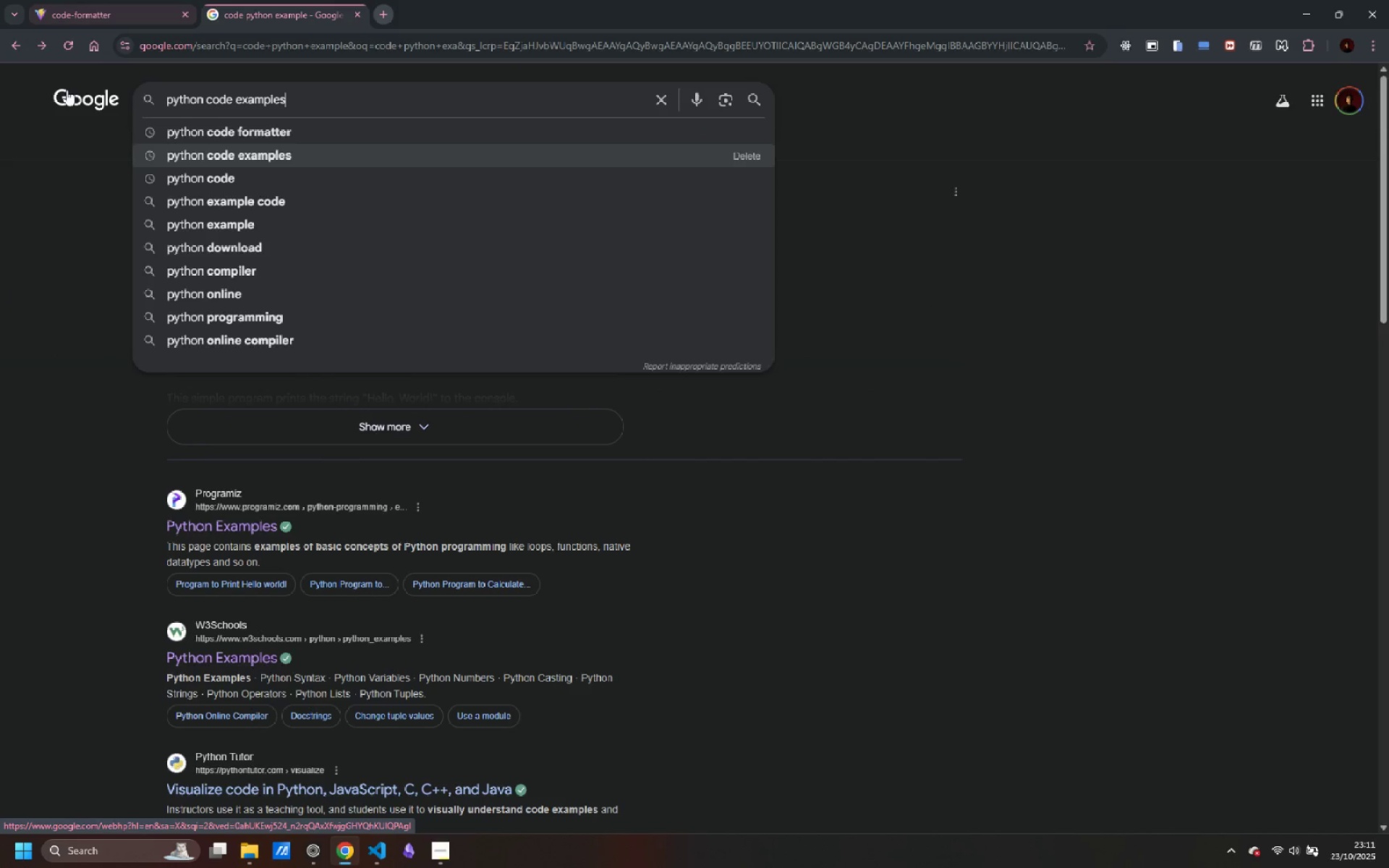 
key(ArrowDown)
 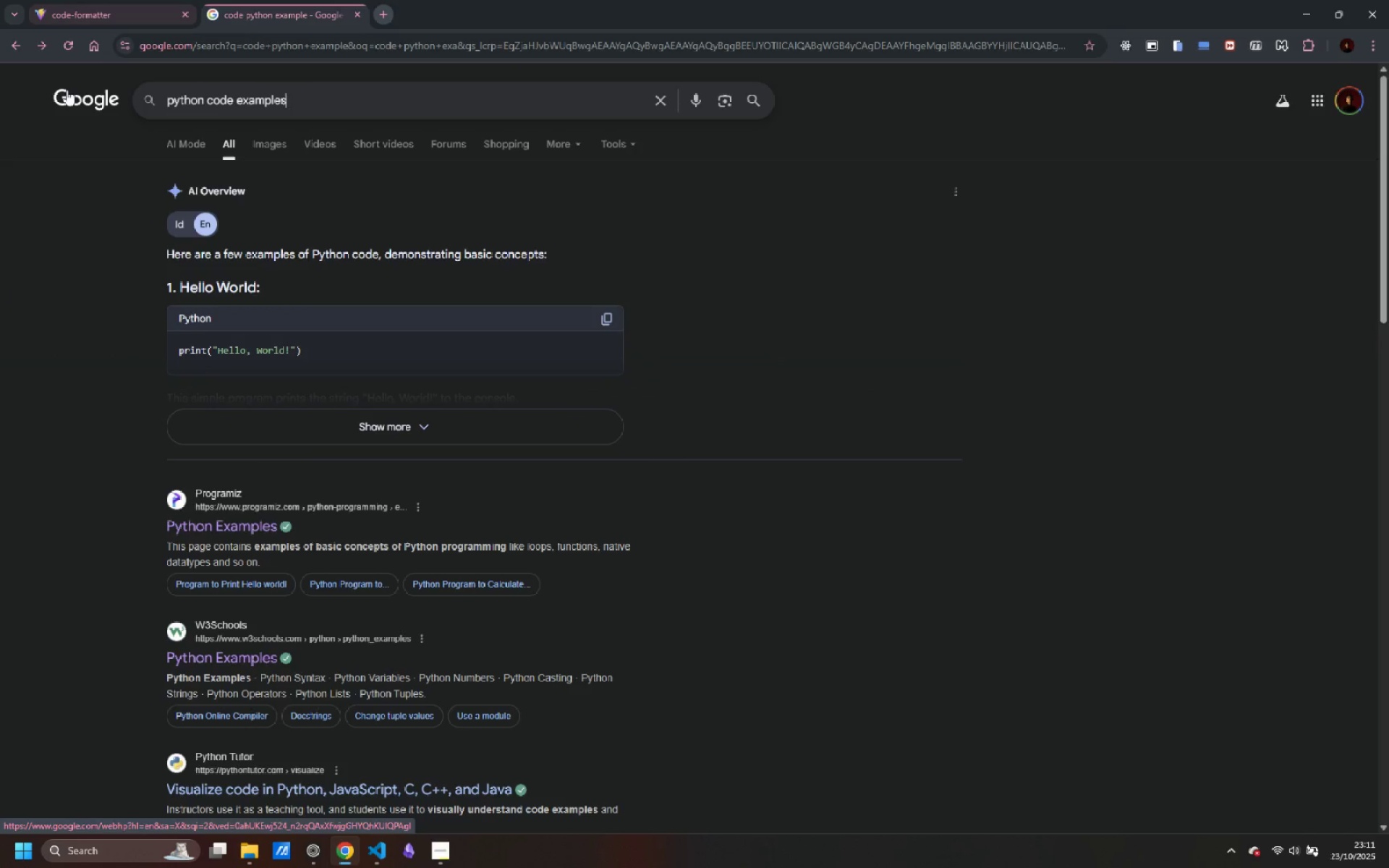 
key(Enter)
 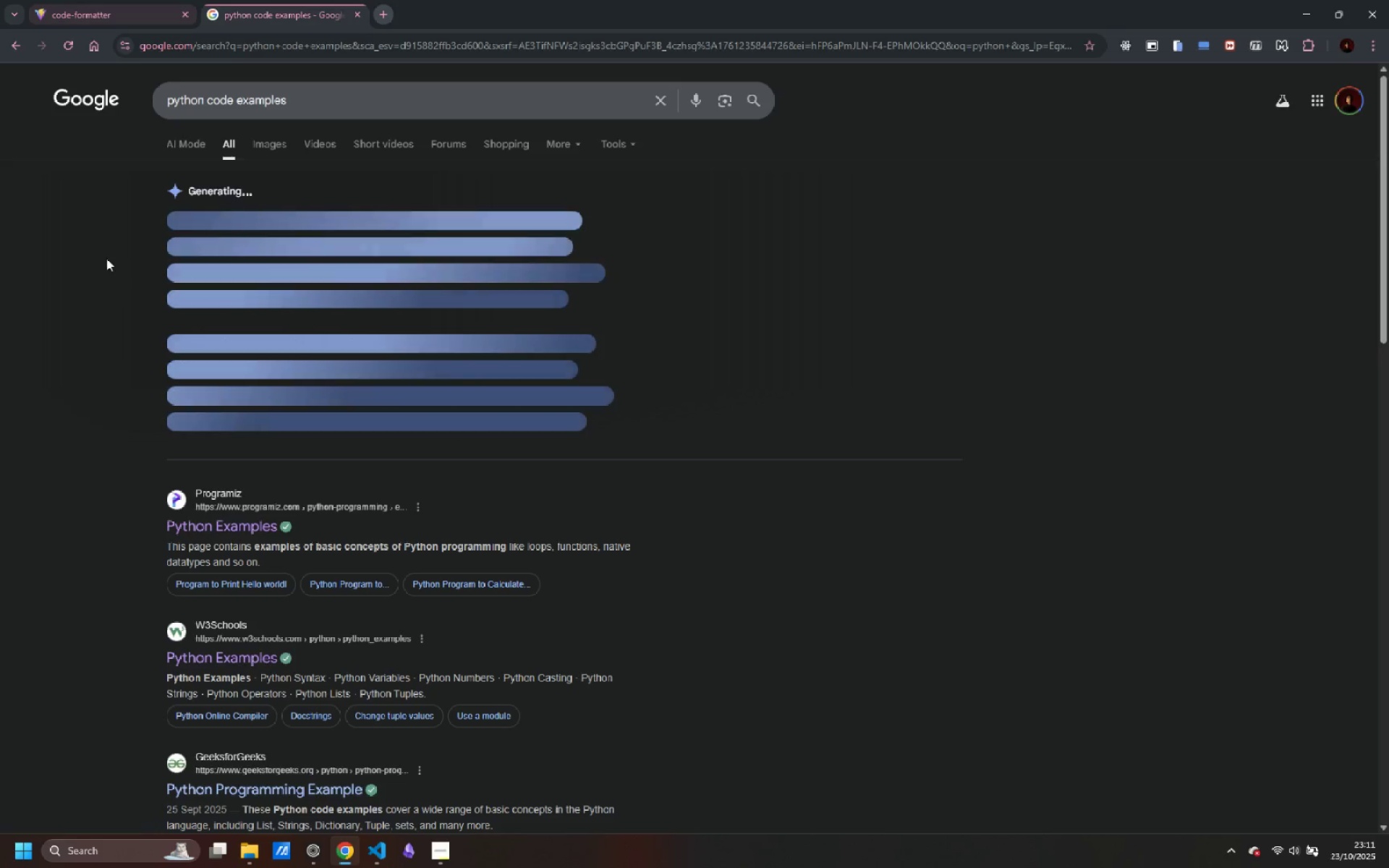 
scroll: coordinate [239, 397], scroll_direction: down, amount: 8.0
 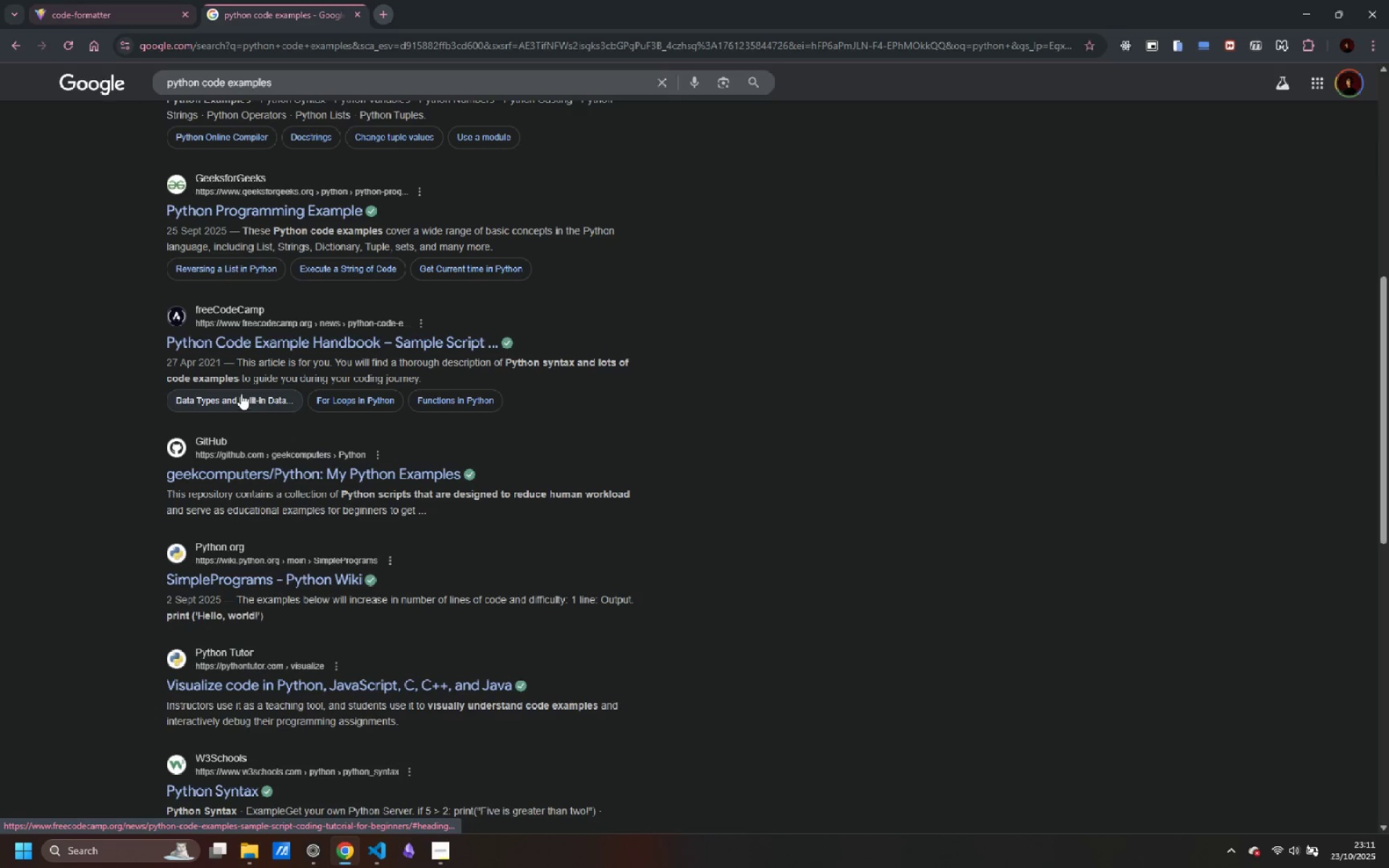 
scroll: coordinate [239, 393], scroll_direction: up, amount: 11.0
 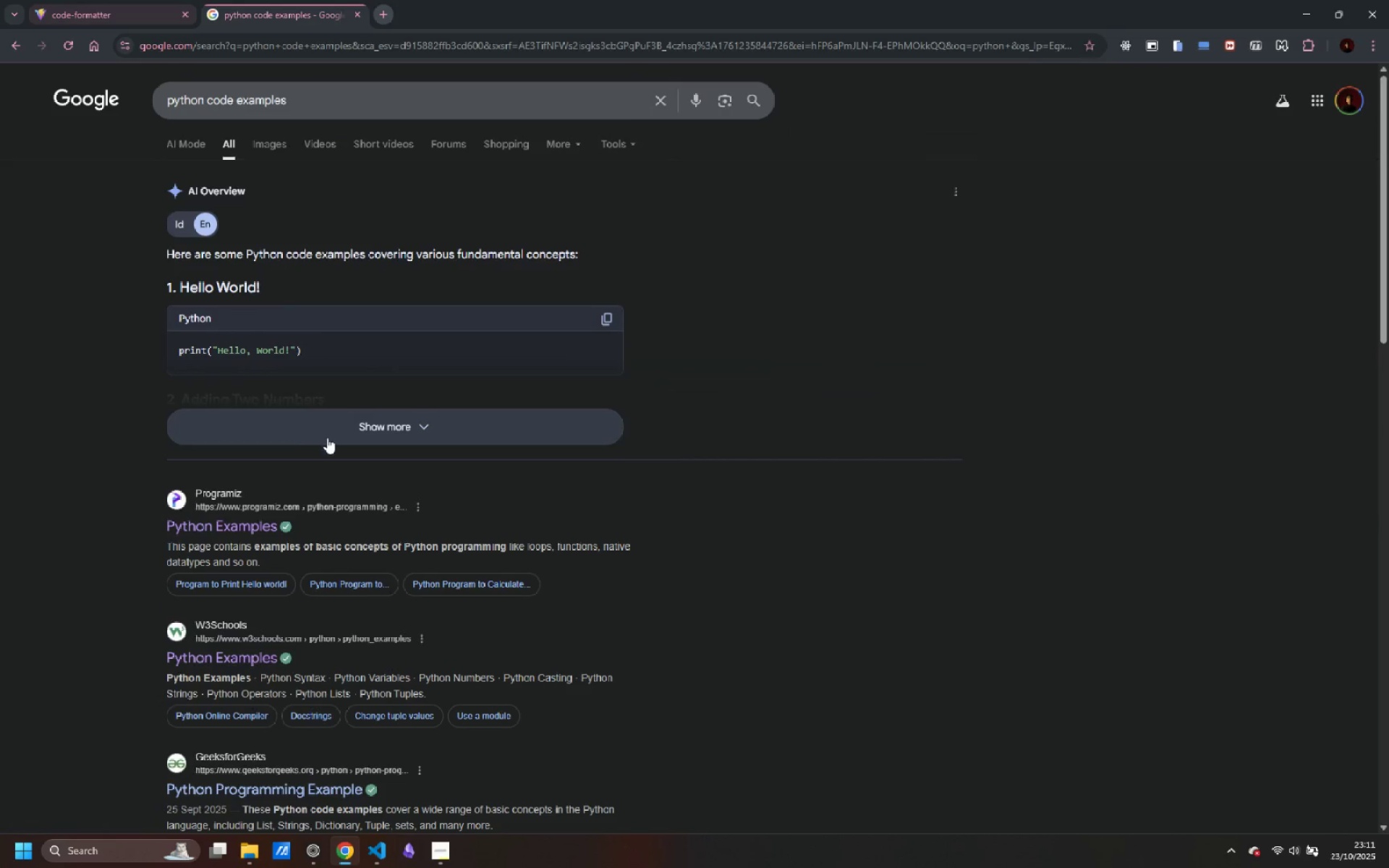 
left_click([327, 438])
 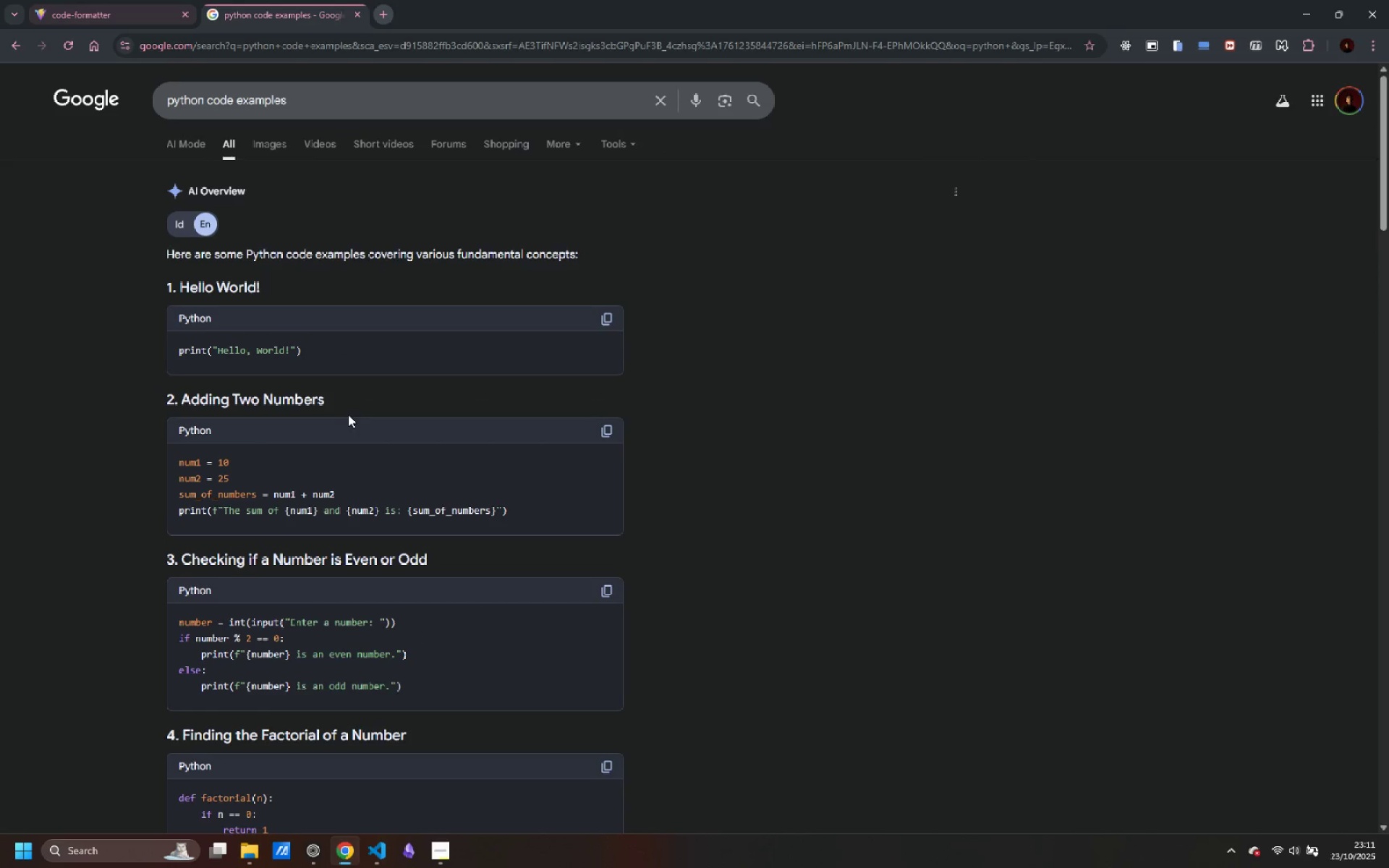 
scroll: coordinate [350, 414], scroll_direction: down, amount: 4.0
 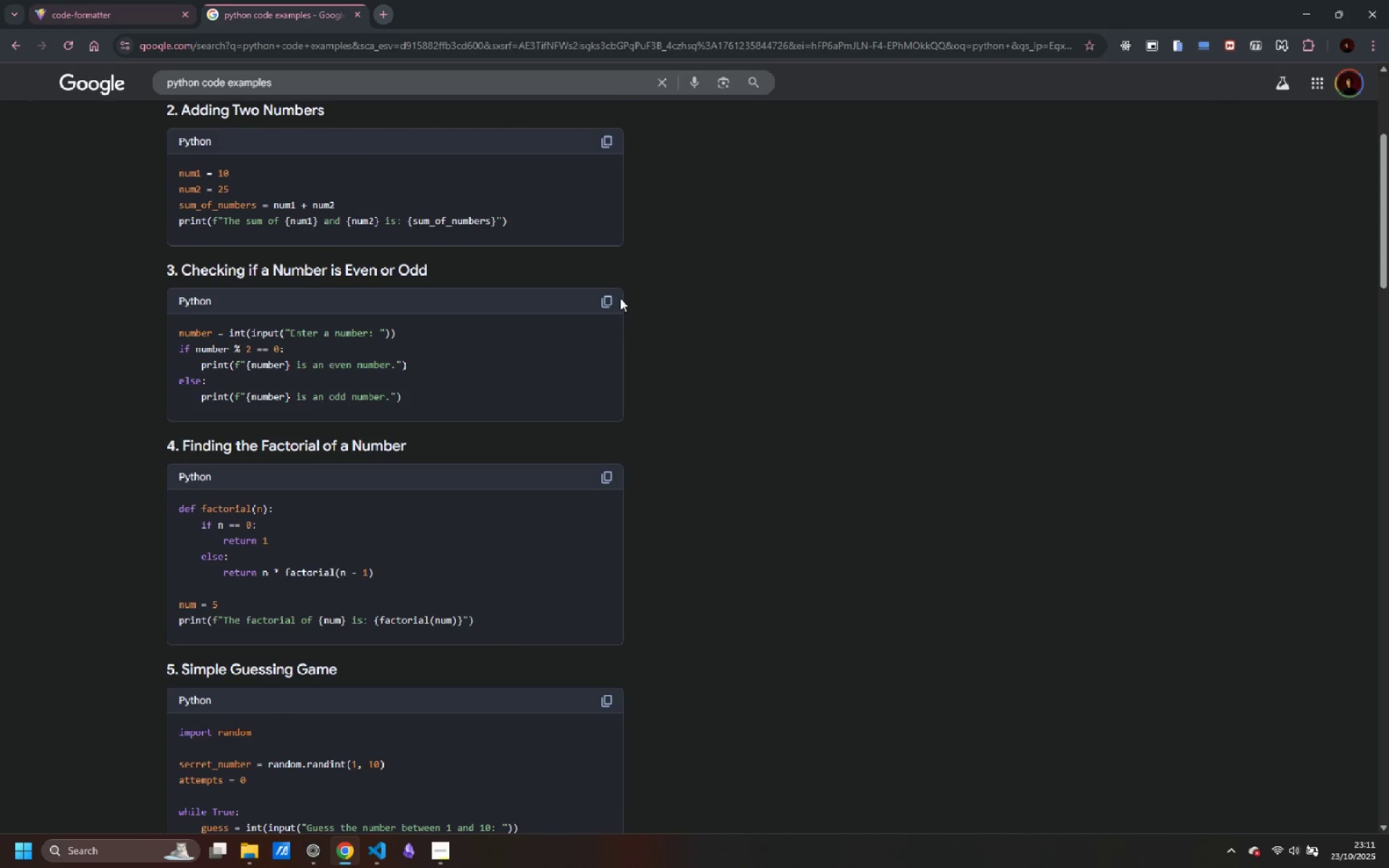 
left_click([608, 295])
 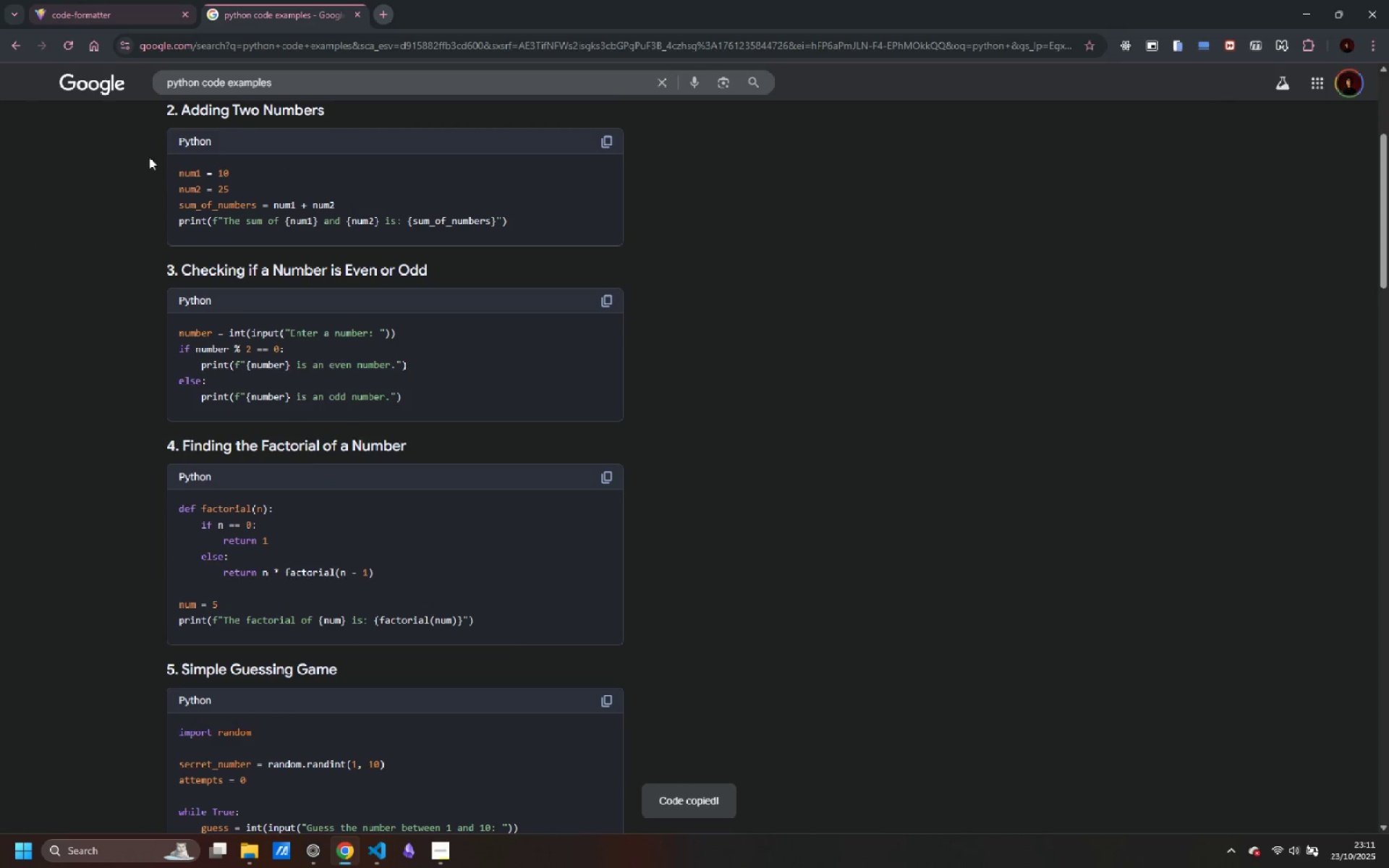 
left_click([98, 12])
 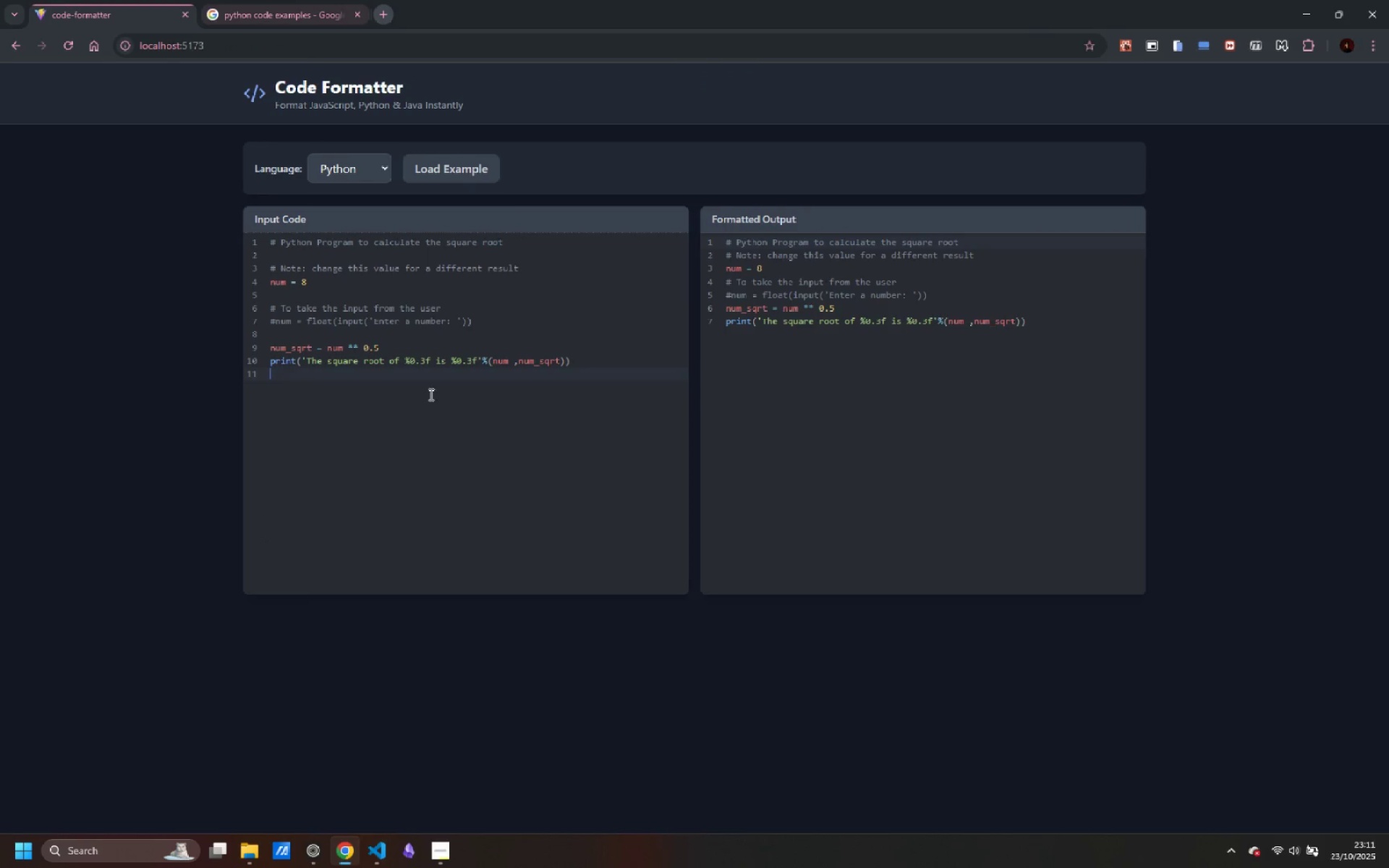 
left_click_drag(start_coordinate=[424, 401], to_coordinate=[107, 196])
 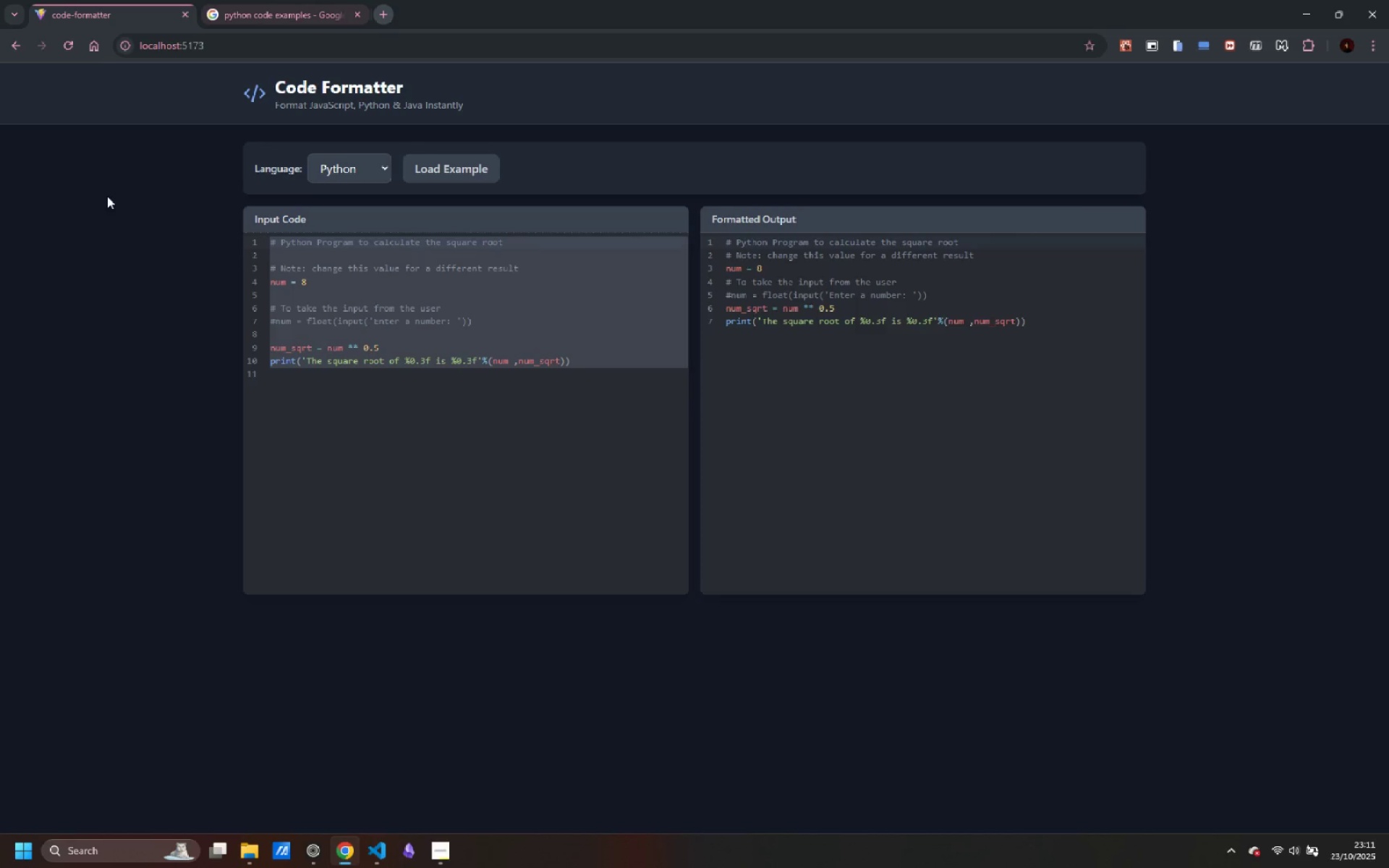 
key(Control+V)
 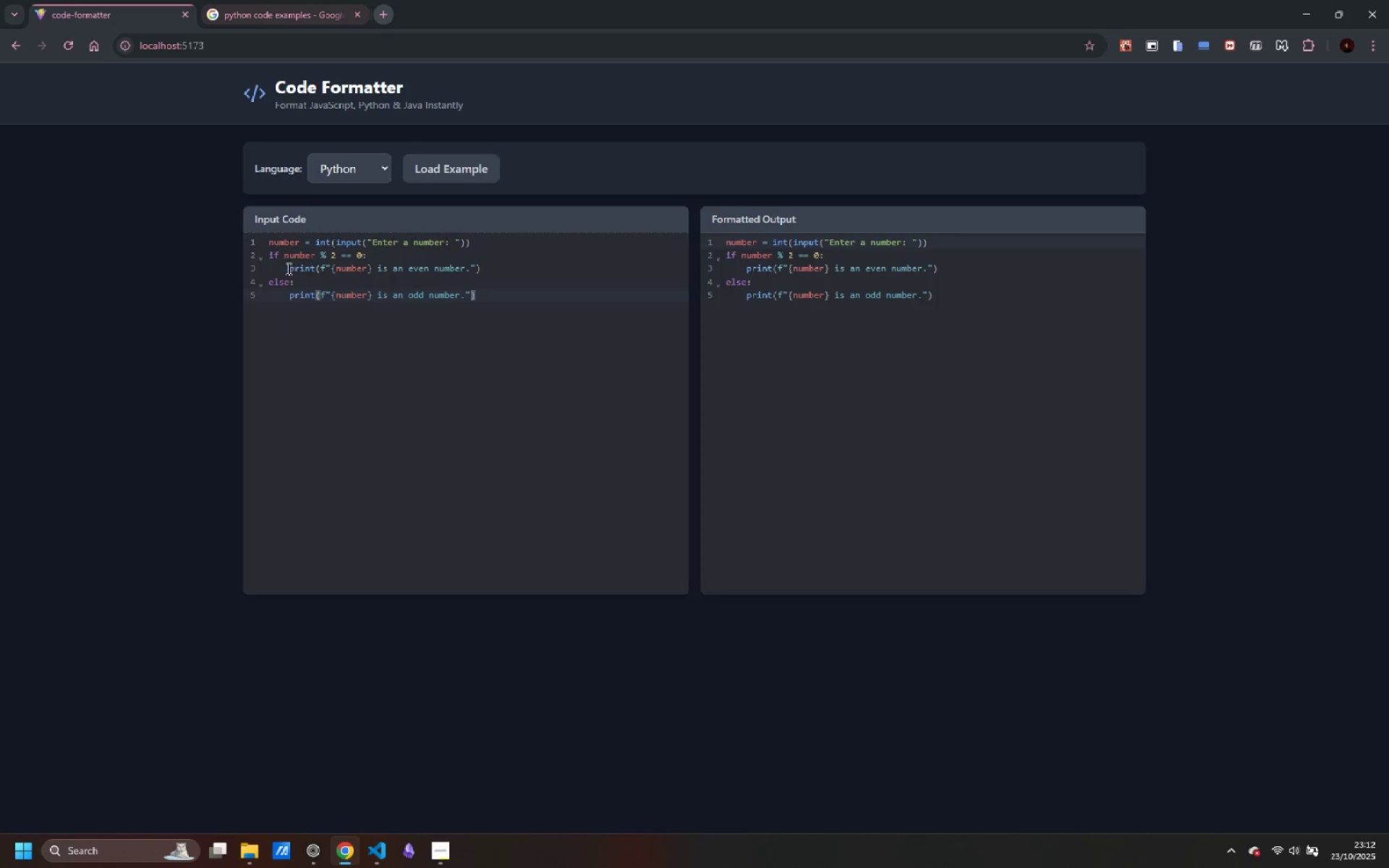 
left_click([271, 252])
 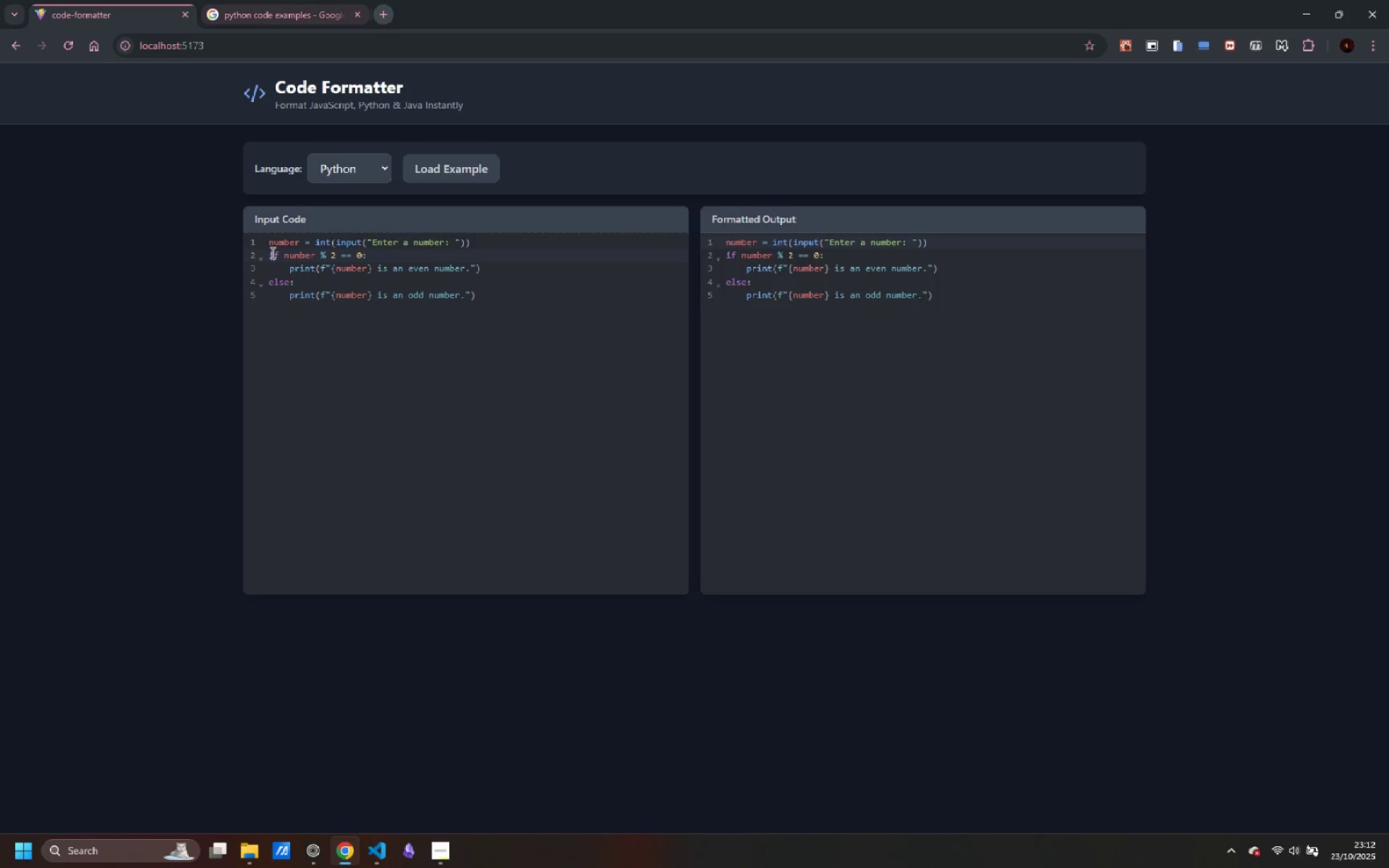 
key(ArrowLeft)
 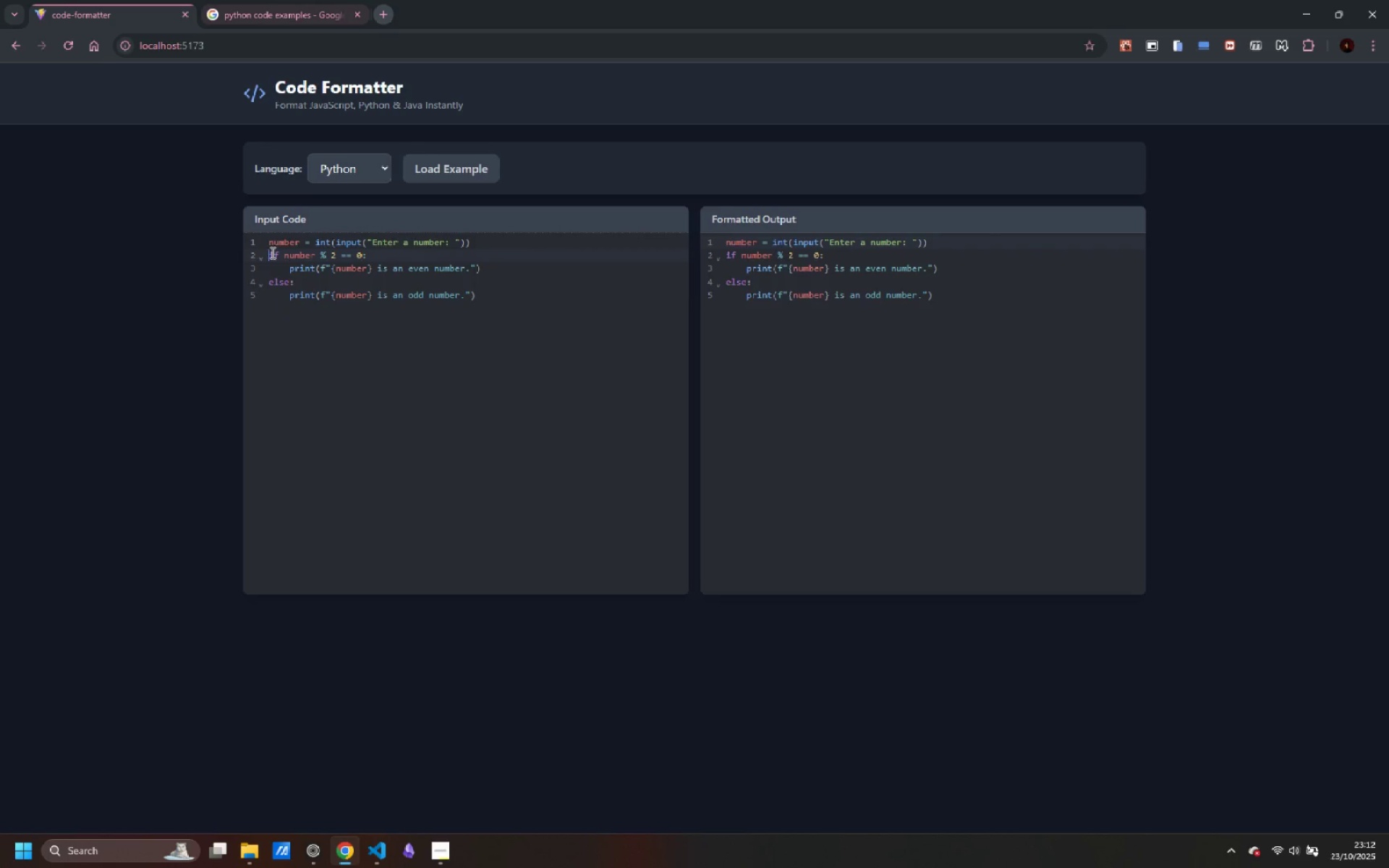 
key(Backspace)
 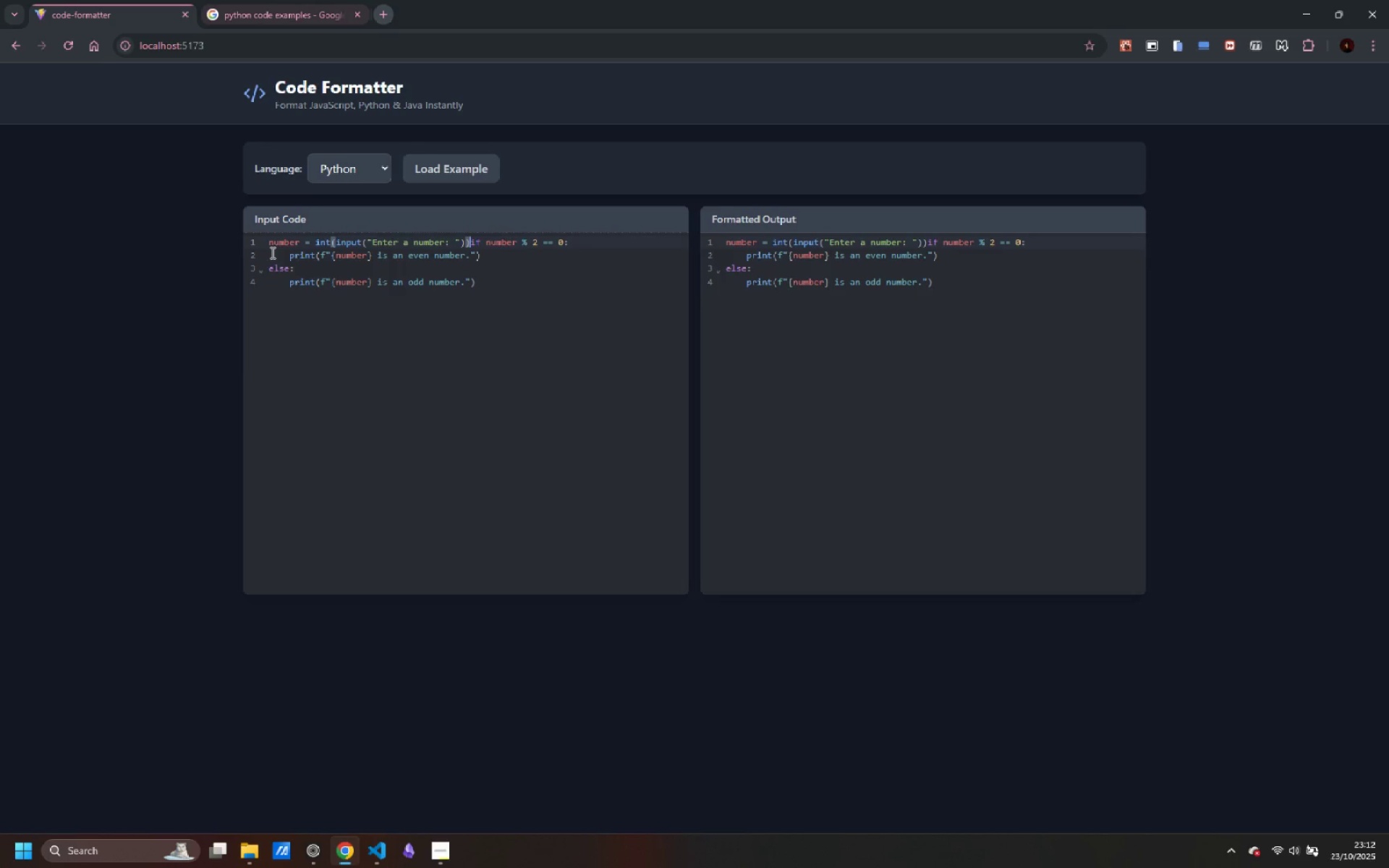 
key(Backslash)
 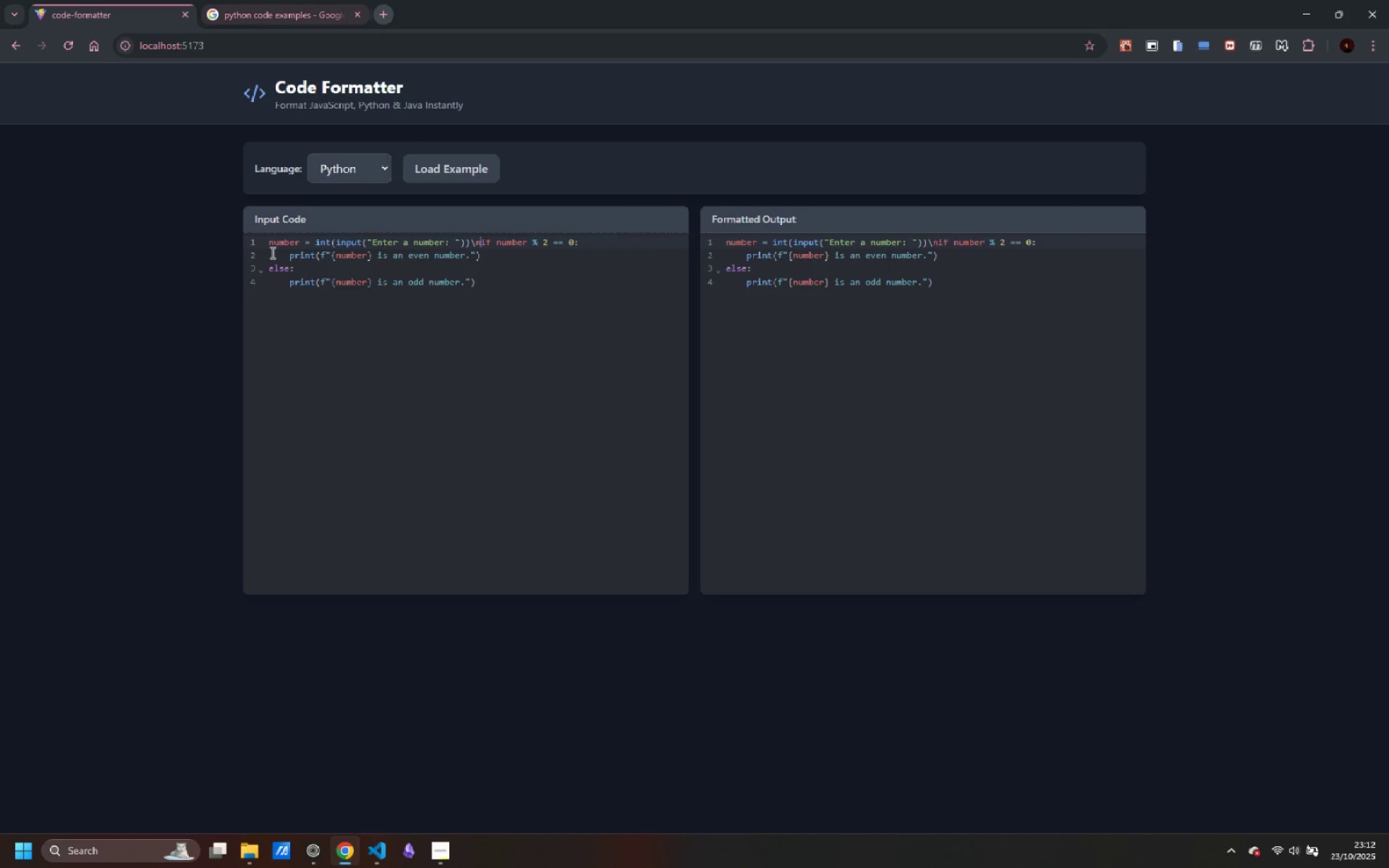 
key(N)
 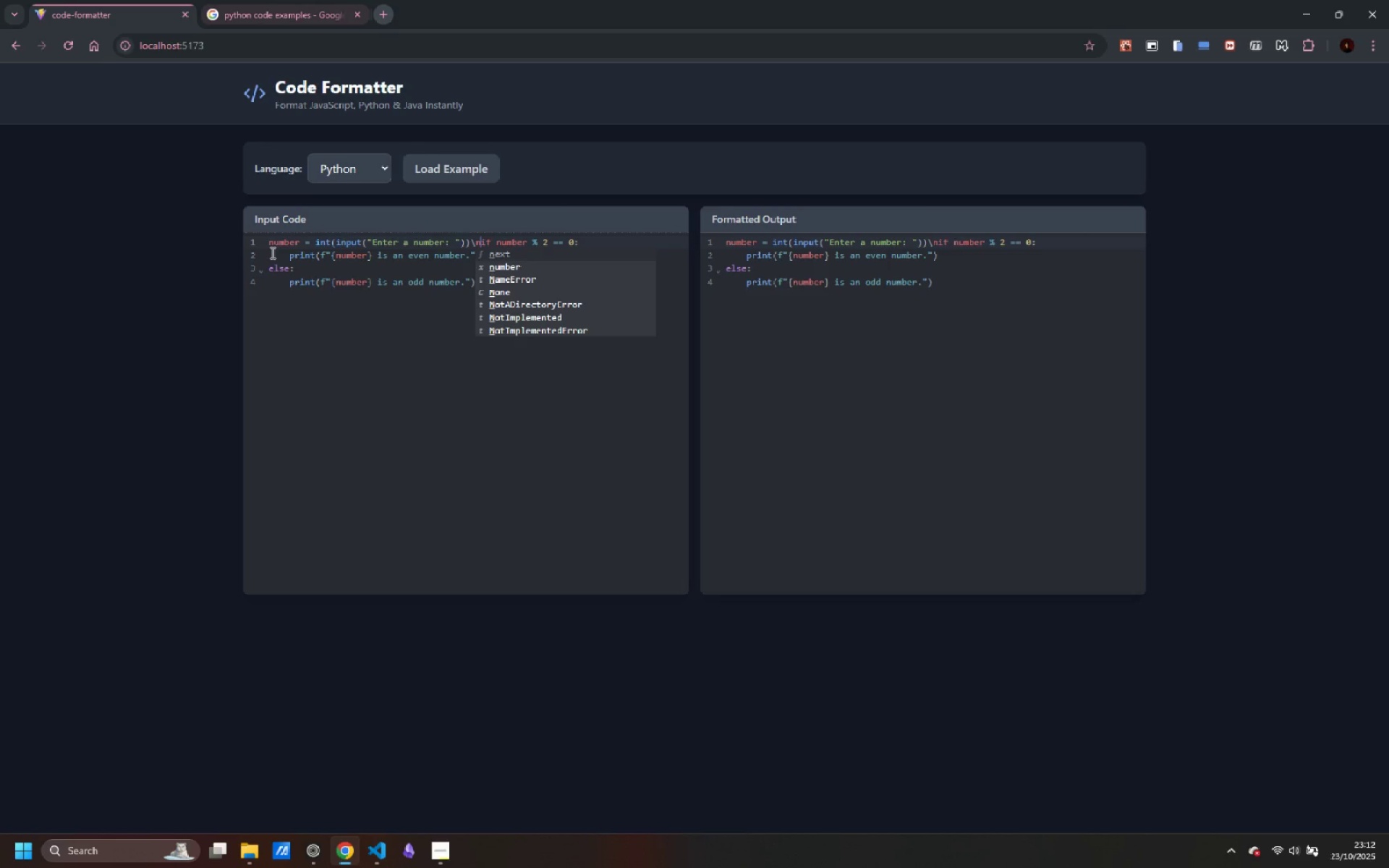 
key(Backspace)
 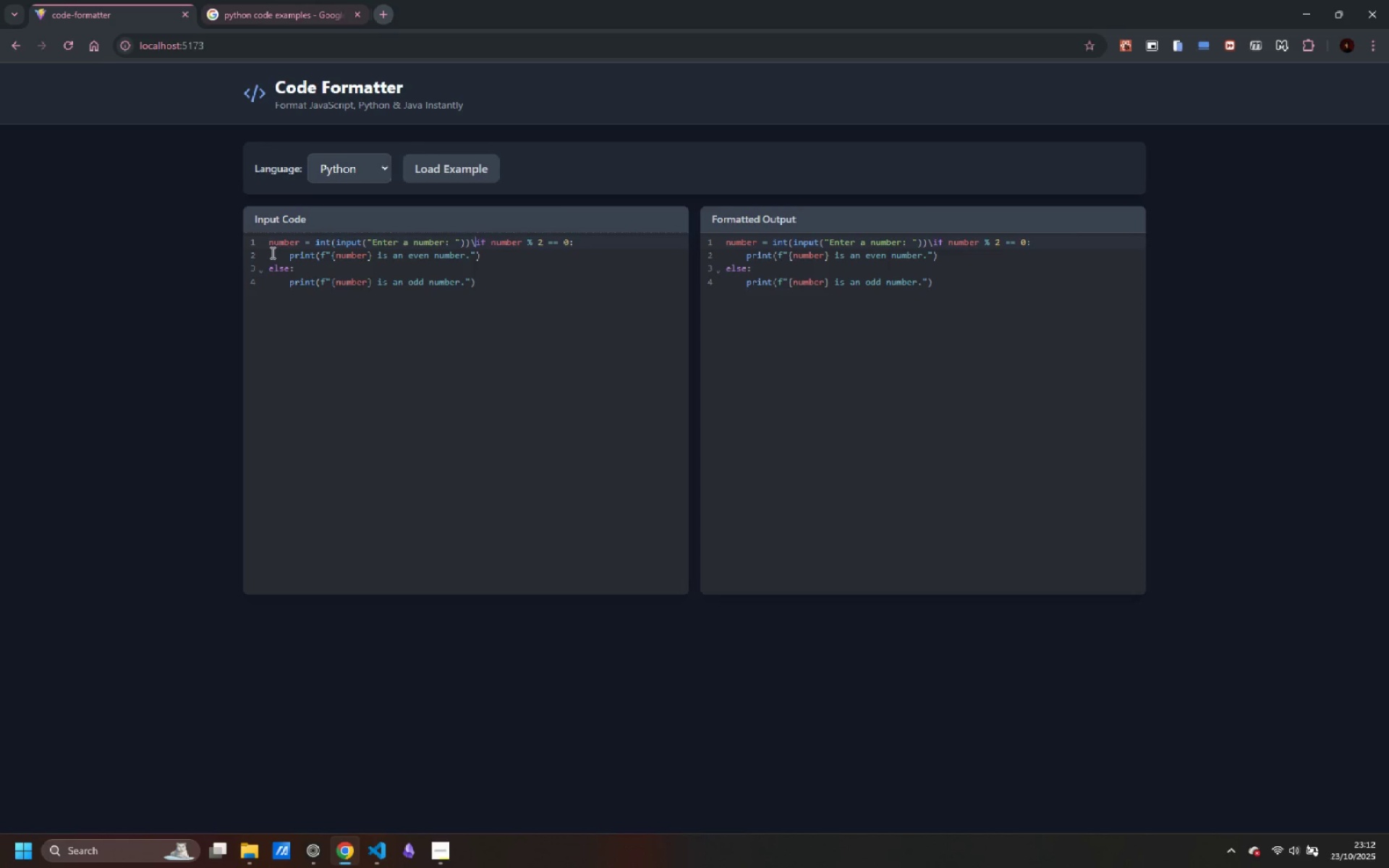 
key(Backspace)
 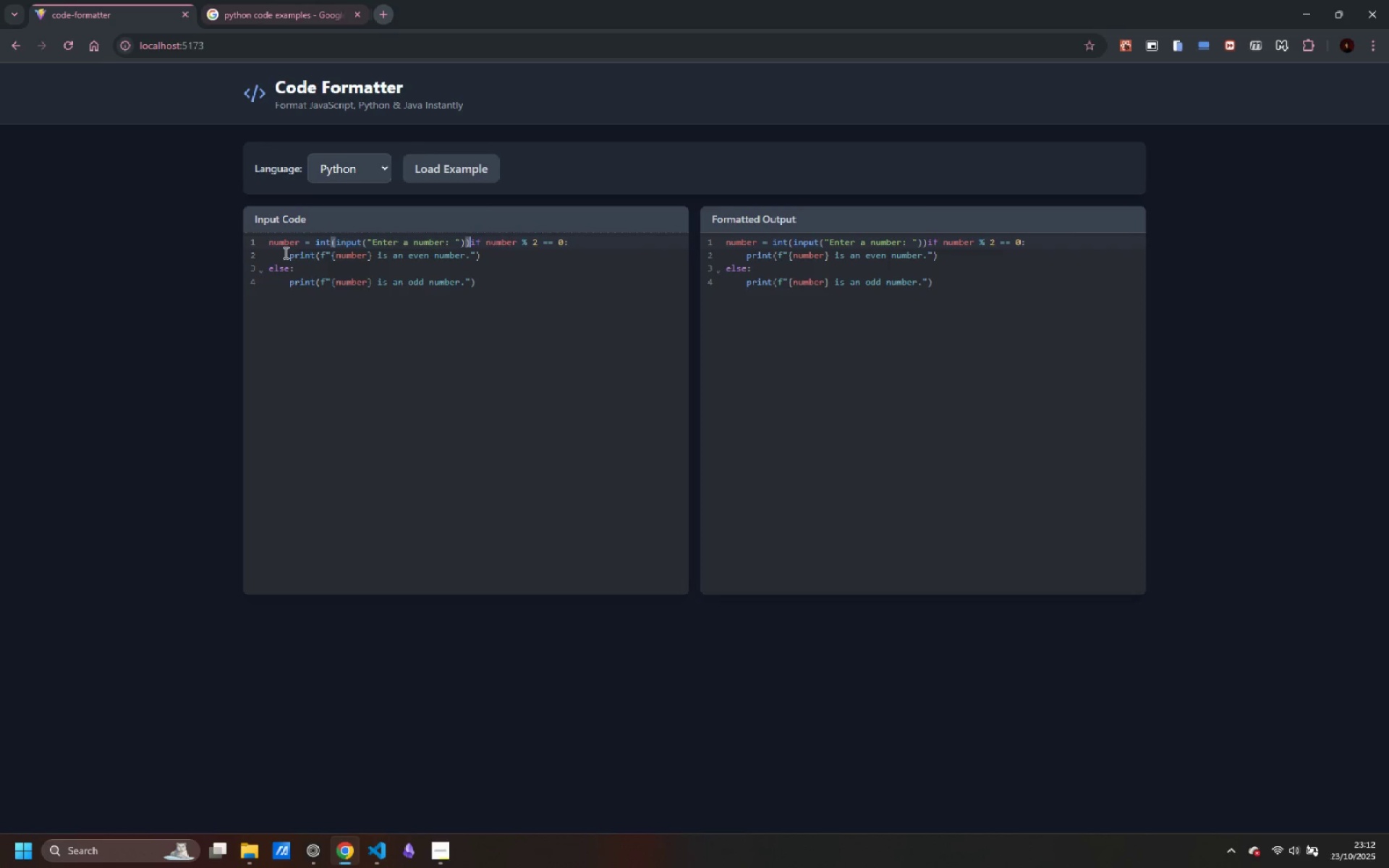 
left_click([288, 254])
 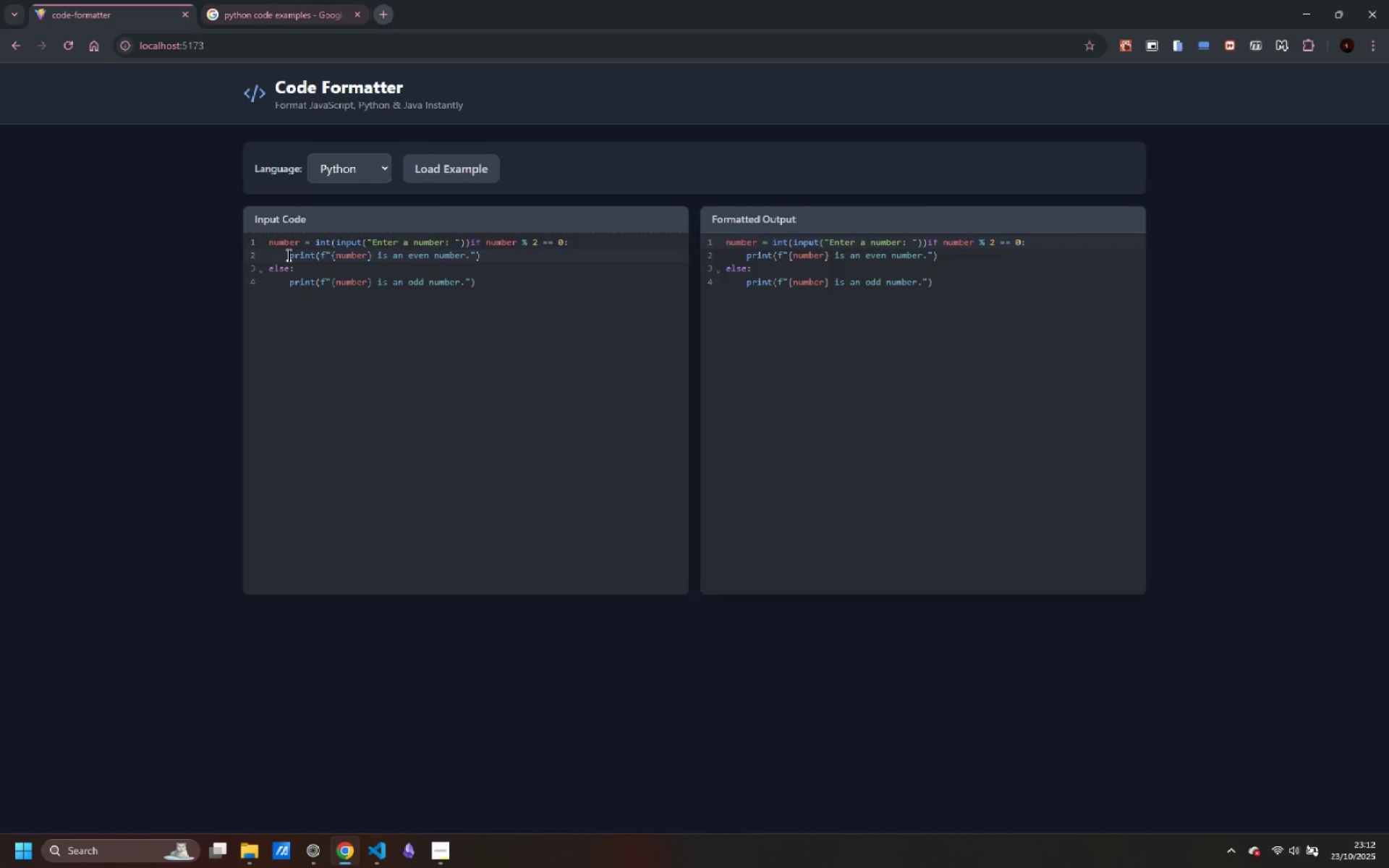 
key(Control+Backspace)
 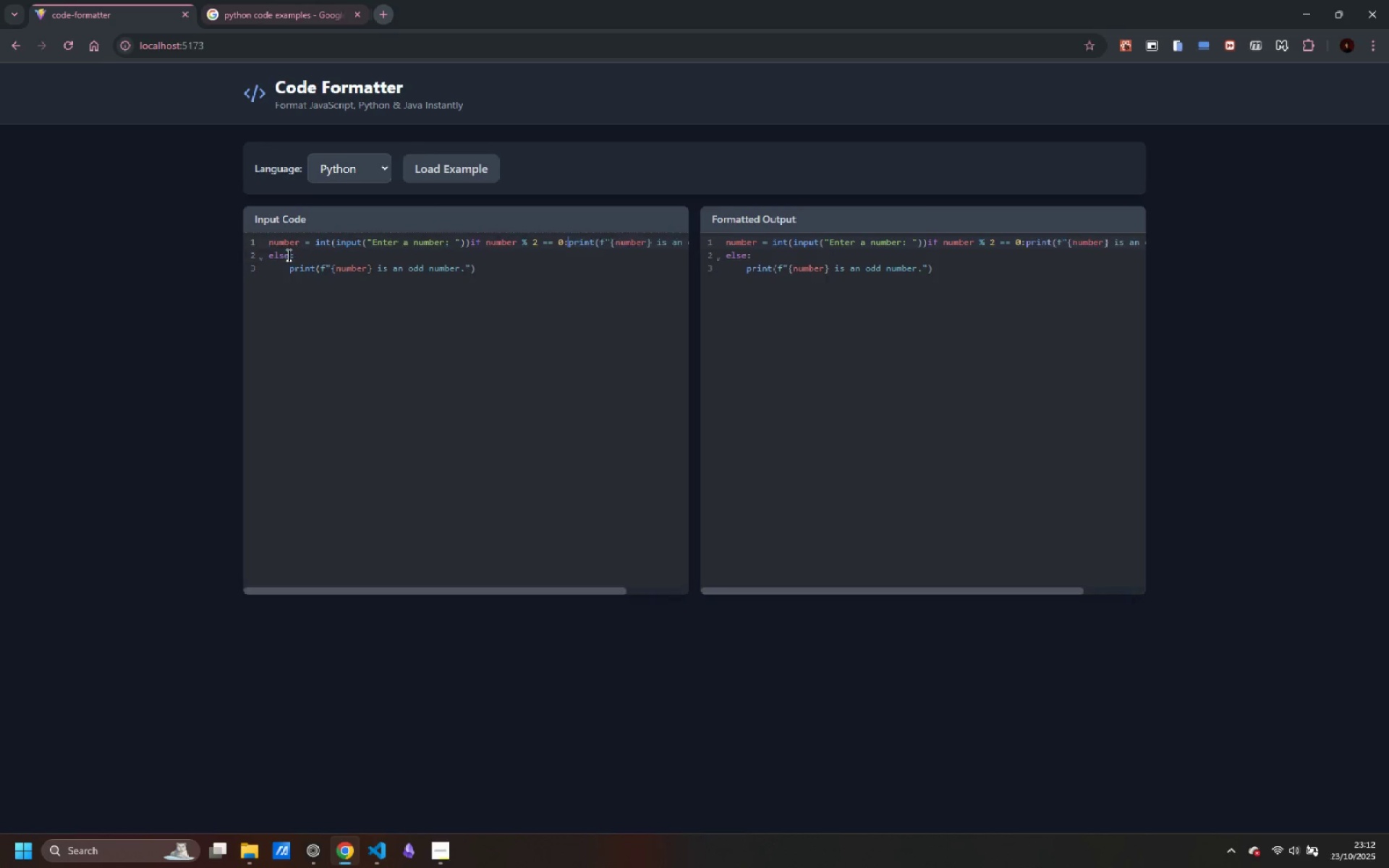 
key(Backspace)
 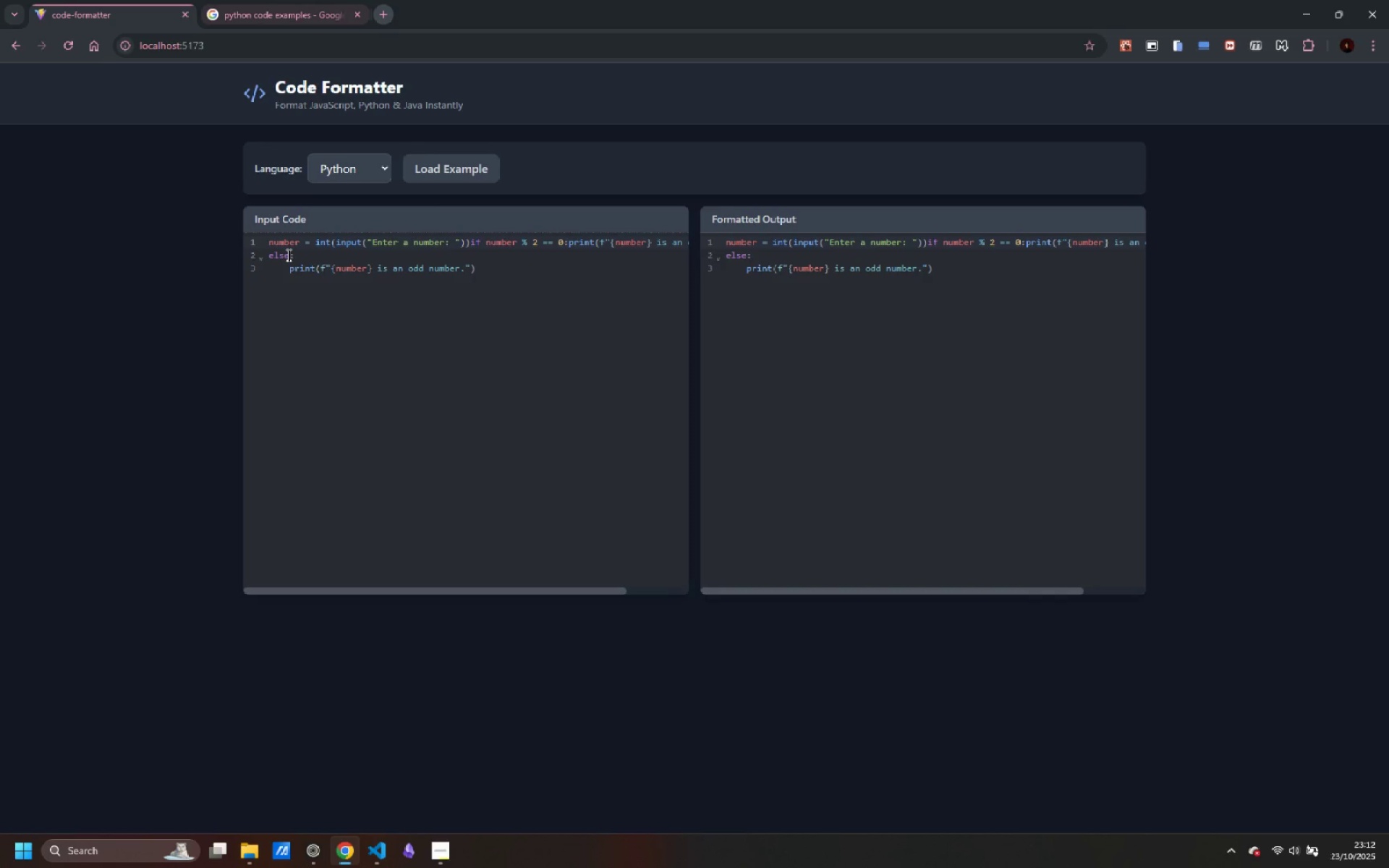 
key(ArrowDown)
 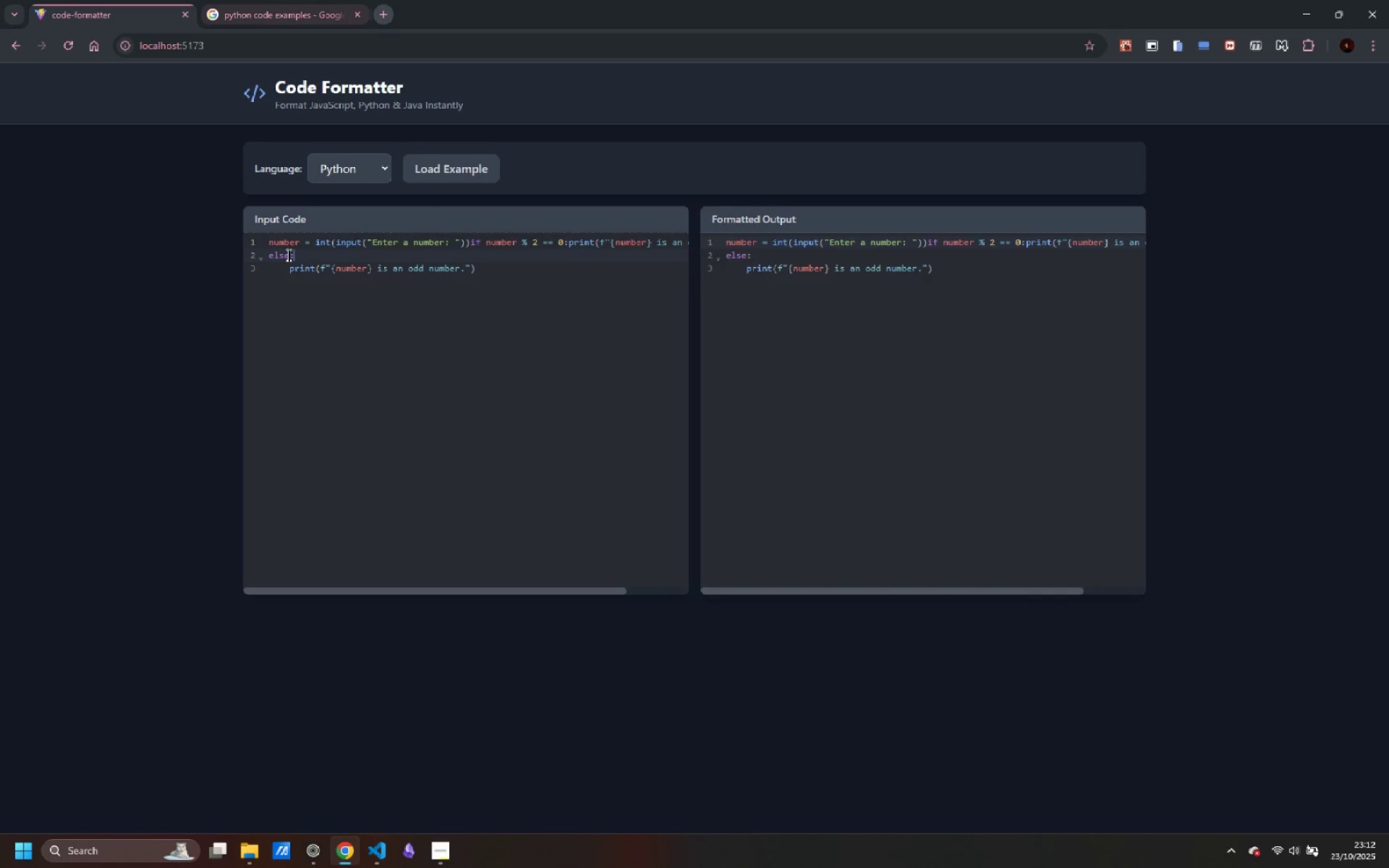 
key(Control+ArrowLeft)
 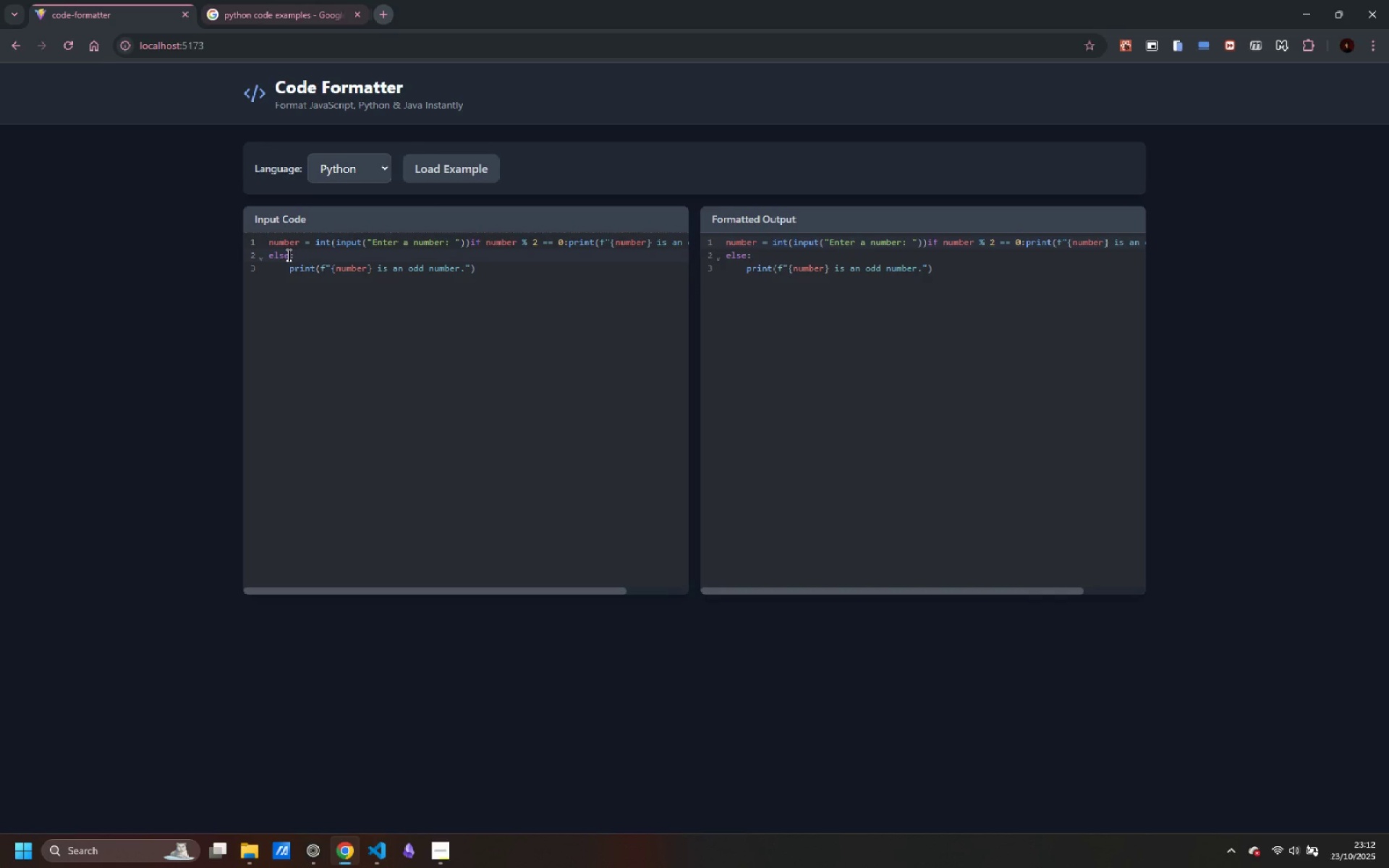 
key(Control+ArrowLeft)
 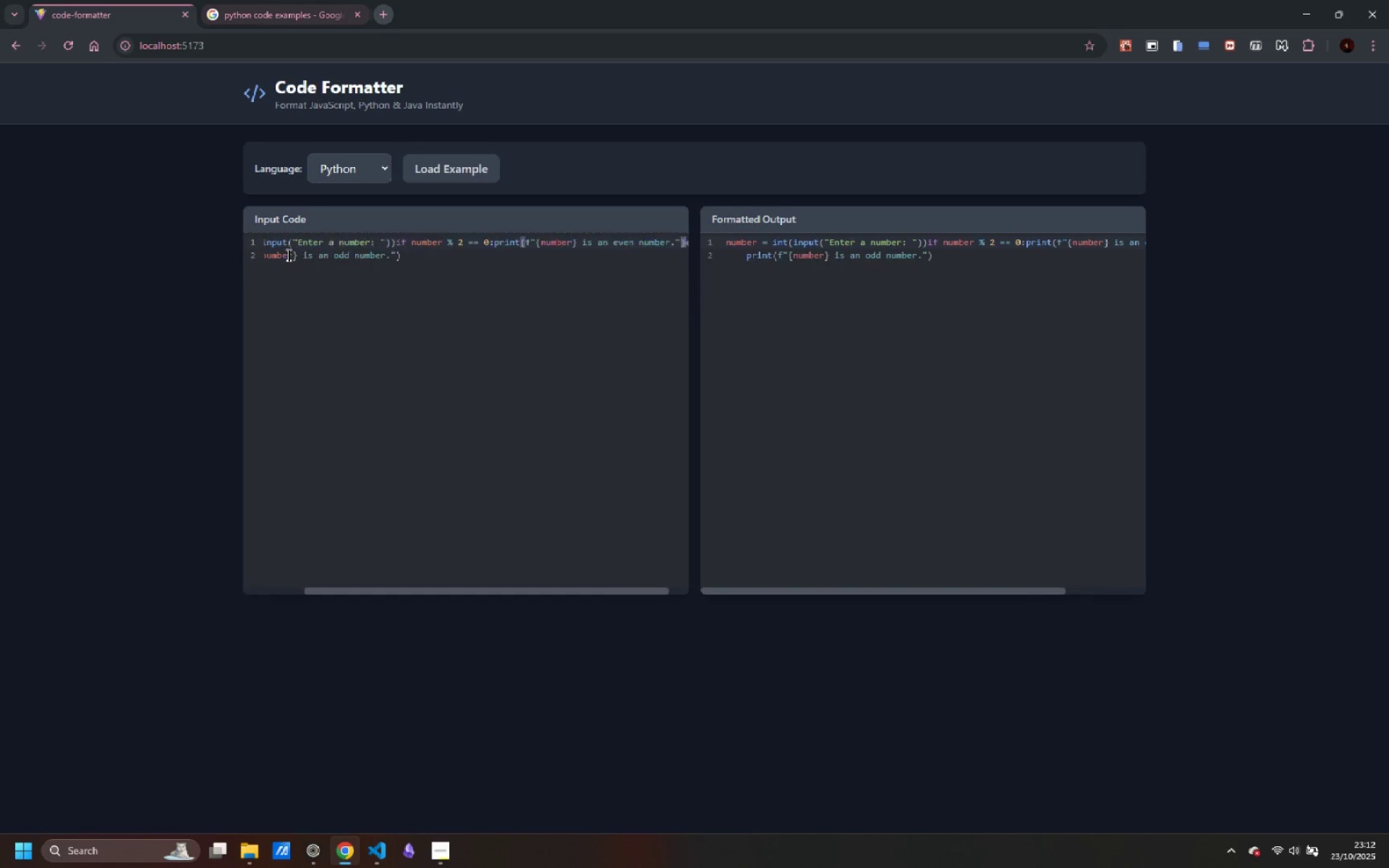 
key(Backspace)
 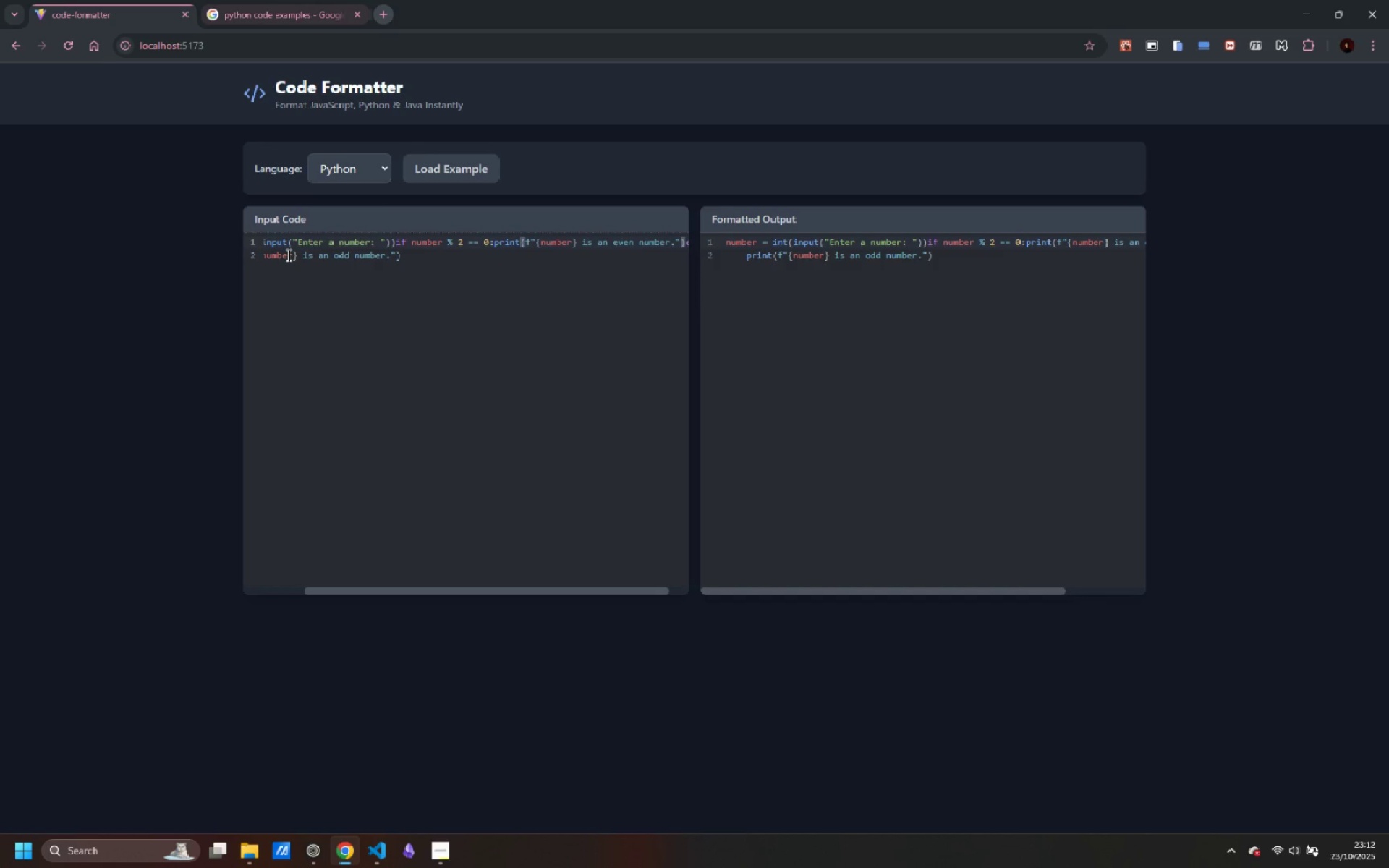 
key(Control+Z)
 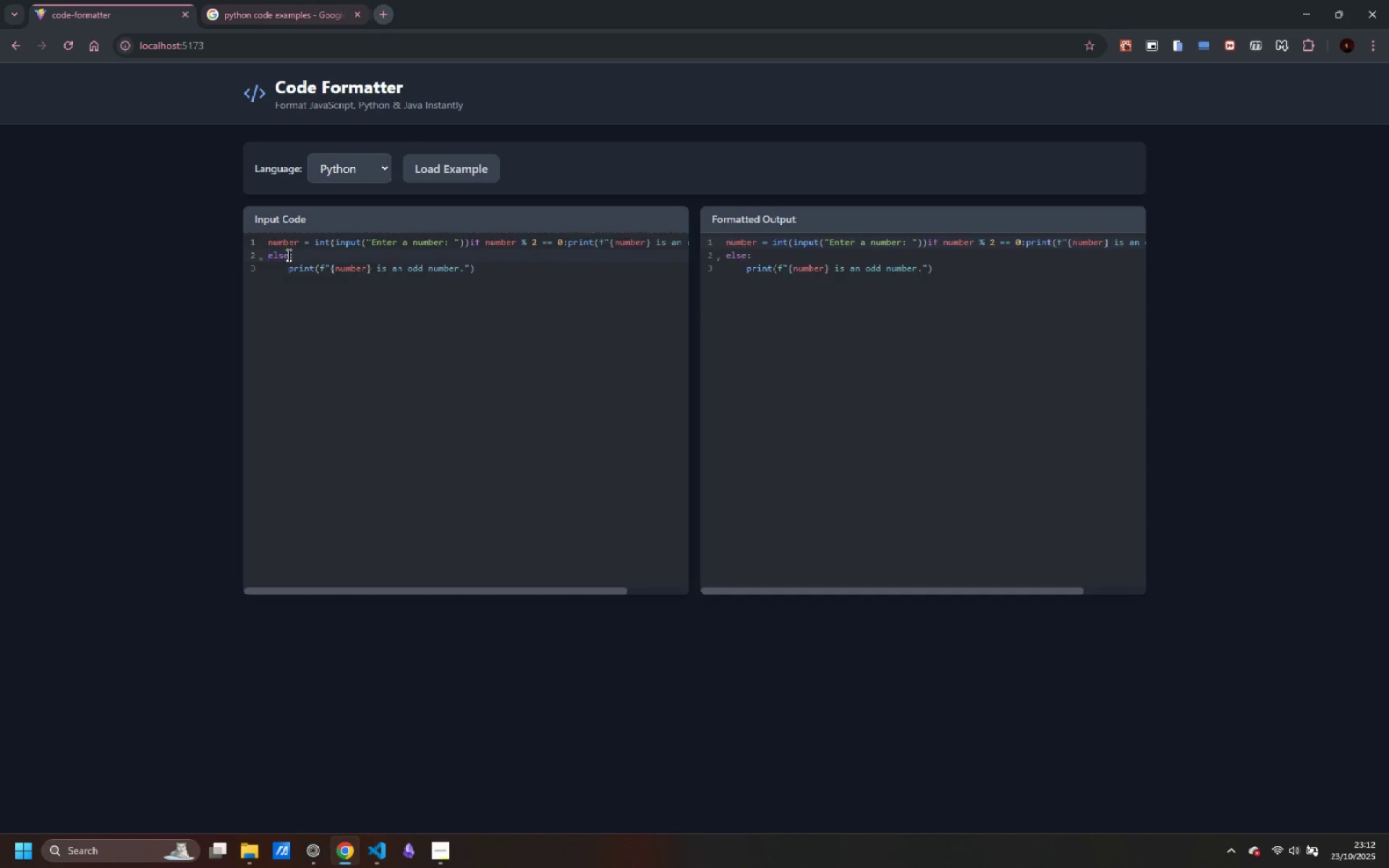 
key(Control+Z)
 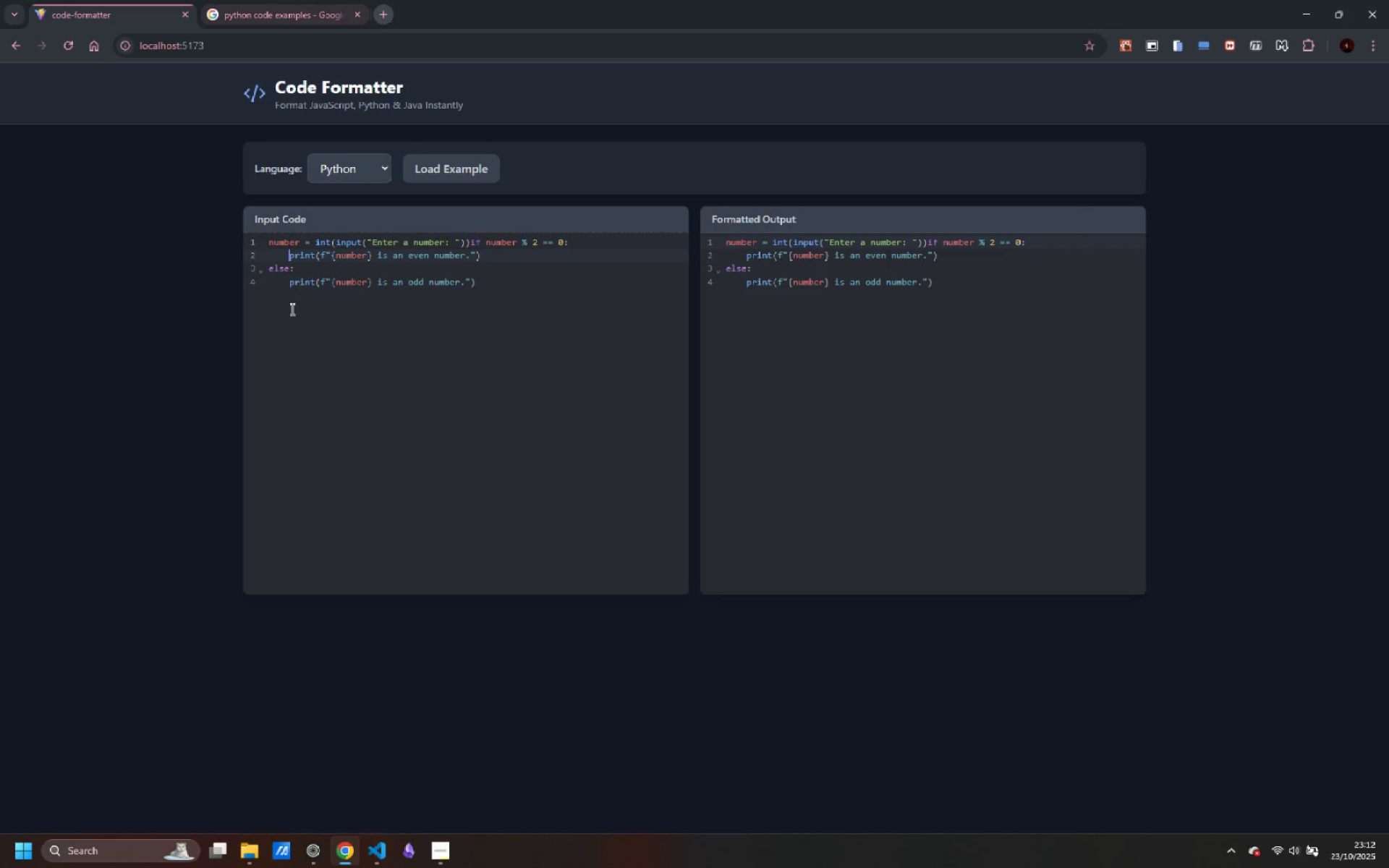 
key(Control+Z)
 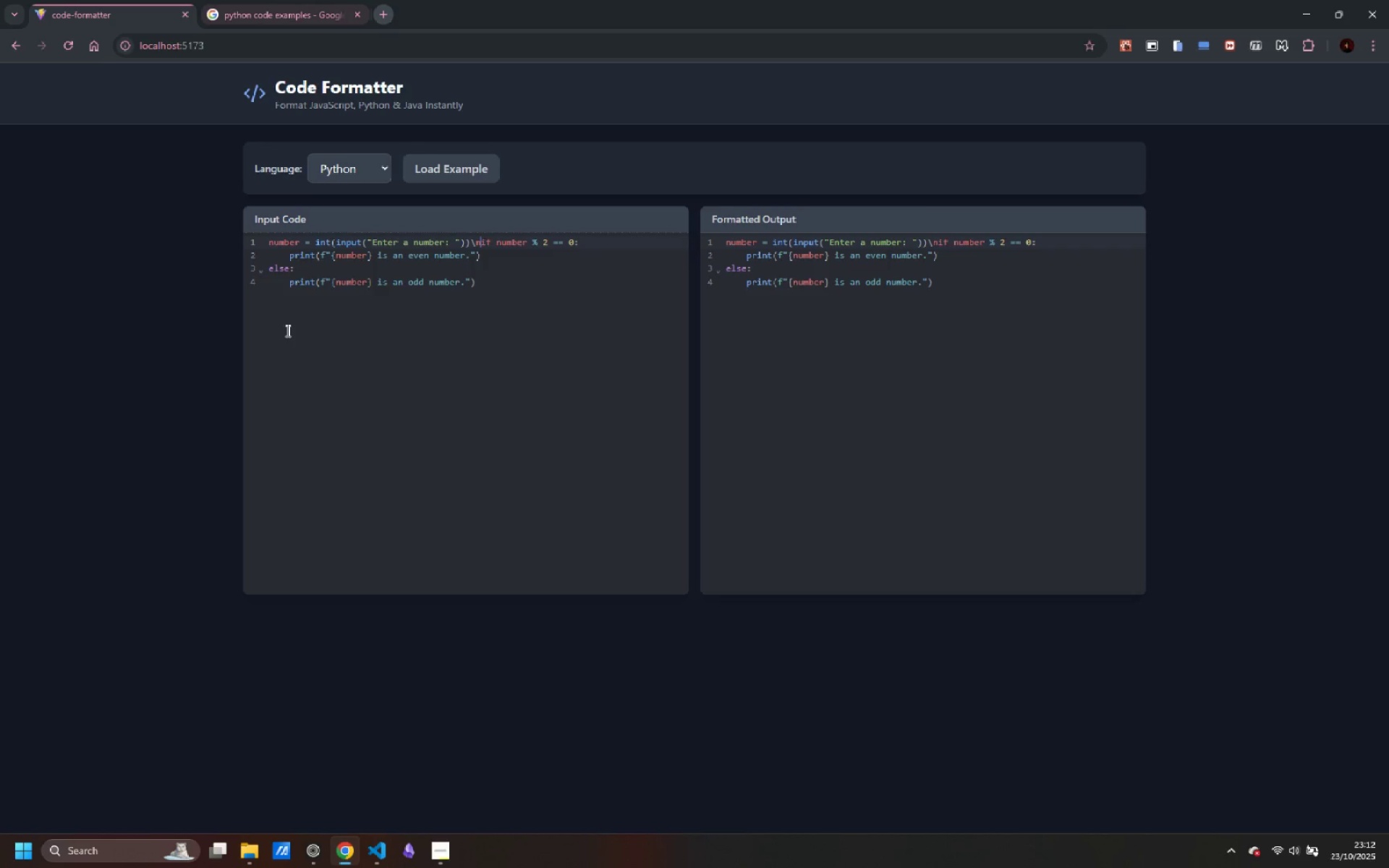 
key(Control+Z)
 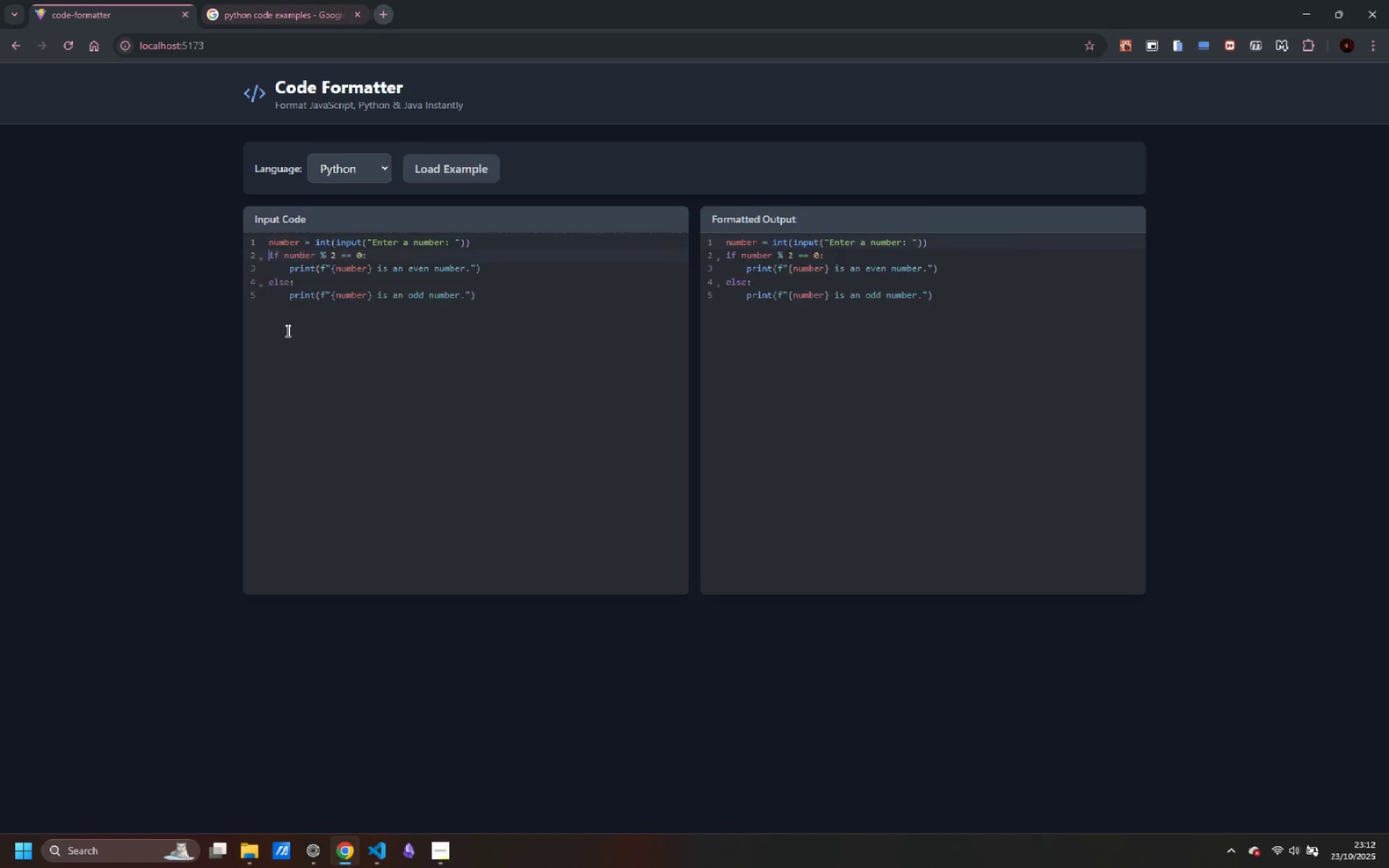 
key(Control+Z)
 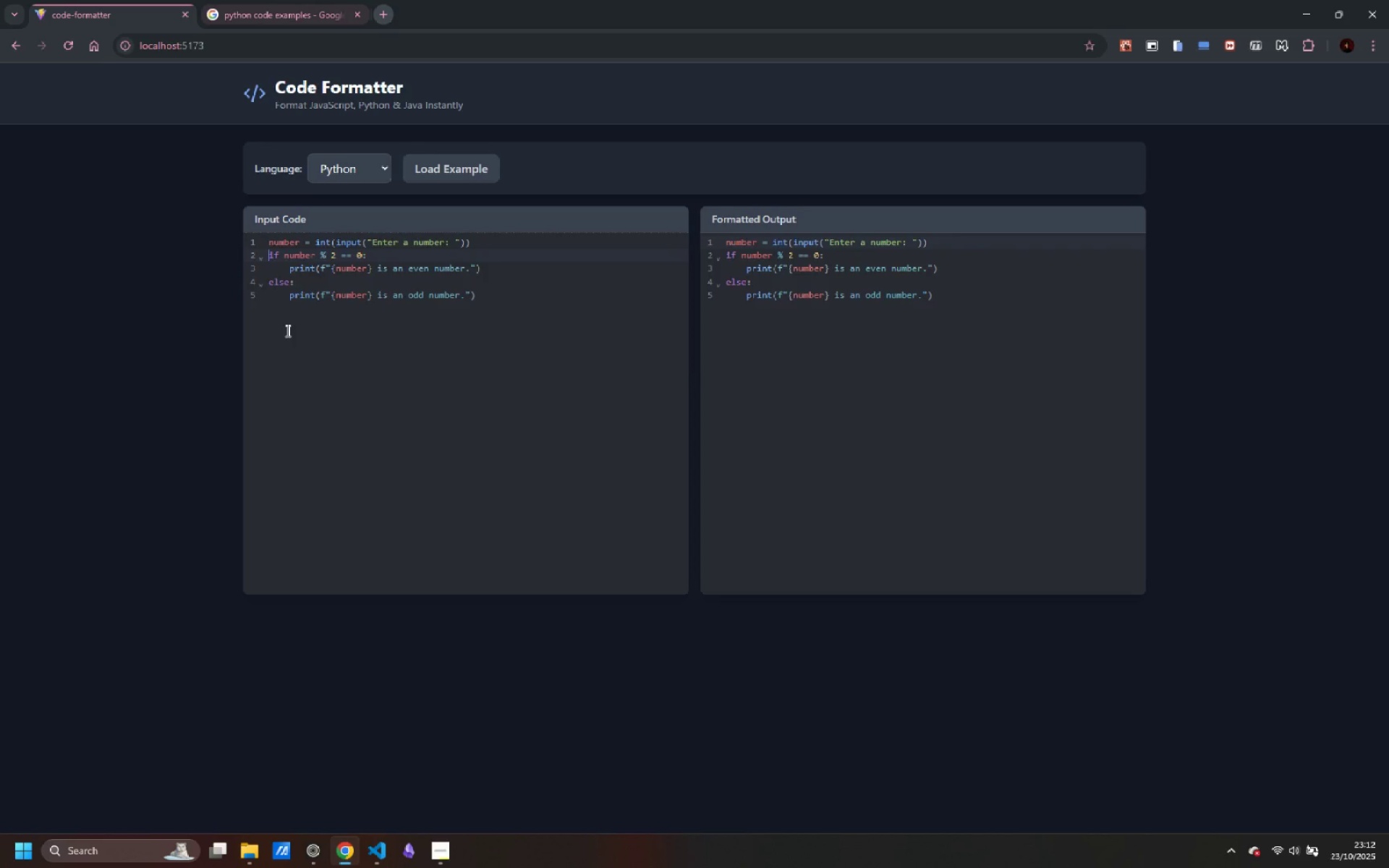 
key(Control+Z)
 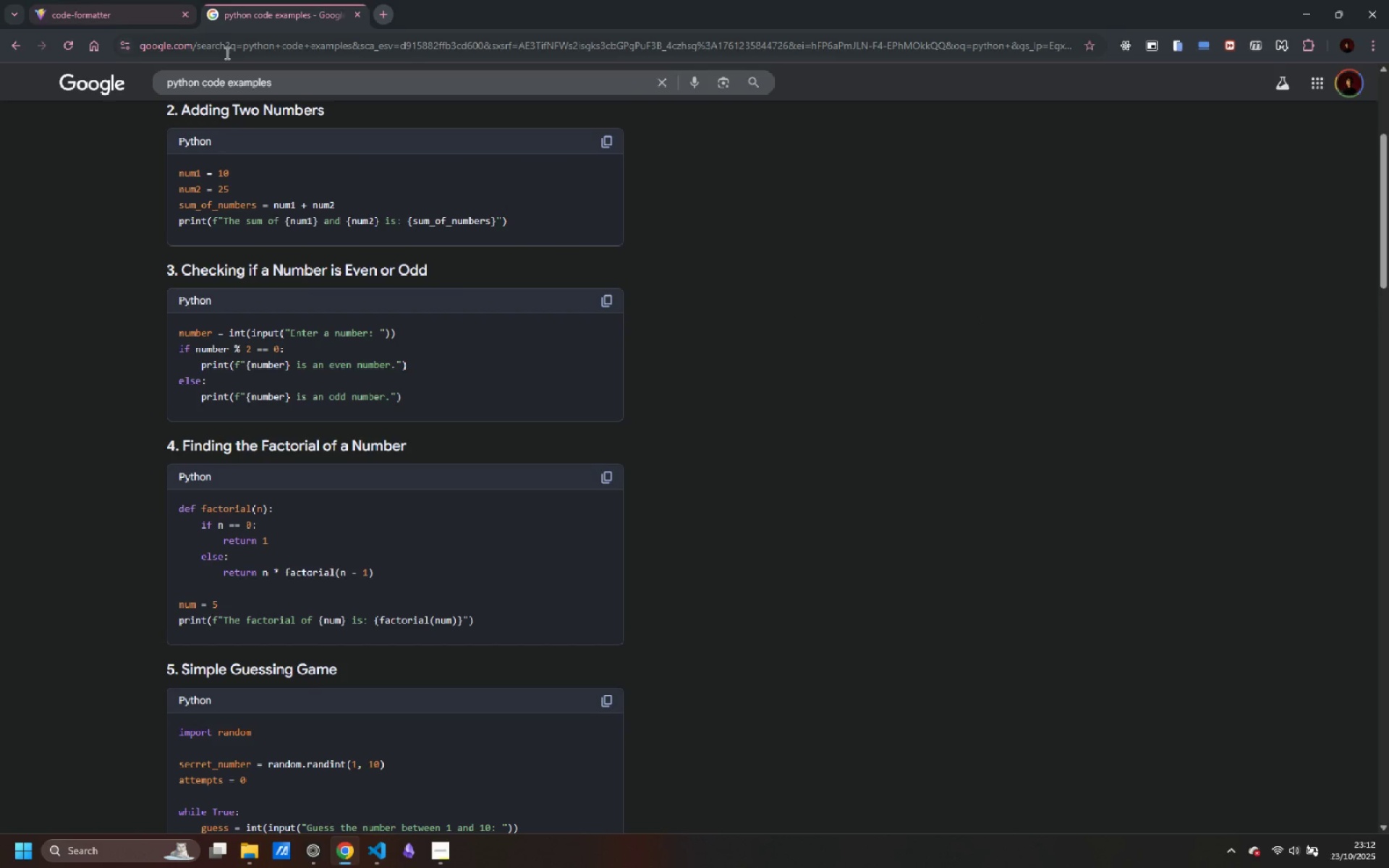 
left_click([109, 20])
 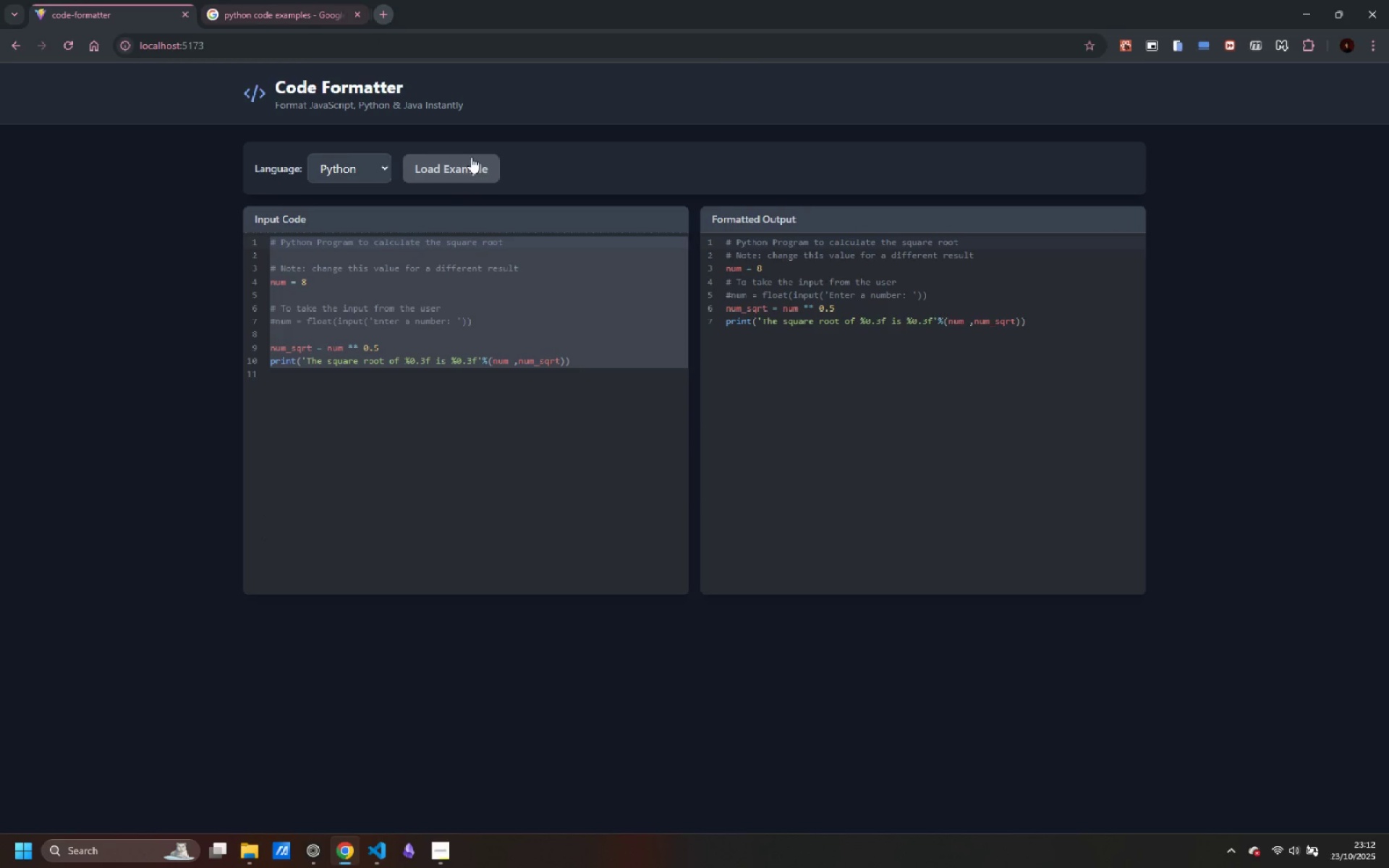 
left_click([471, 159])
 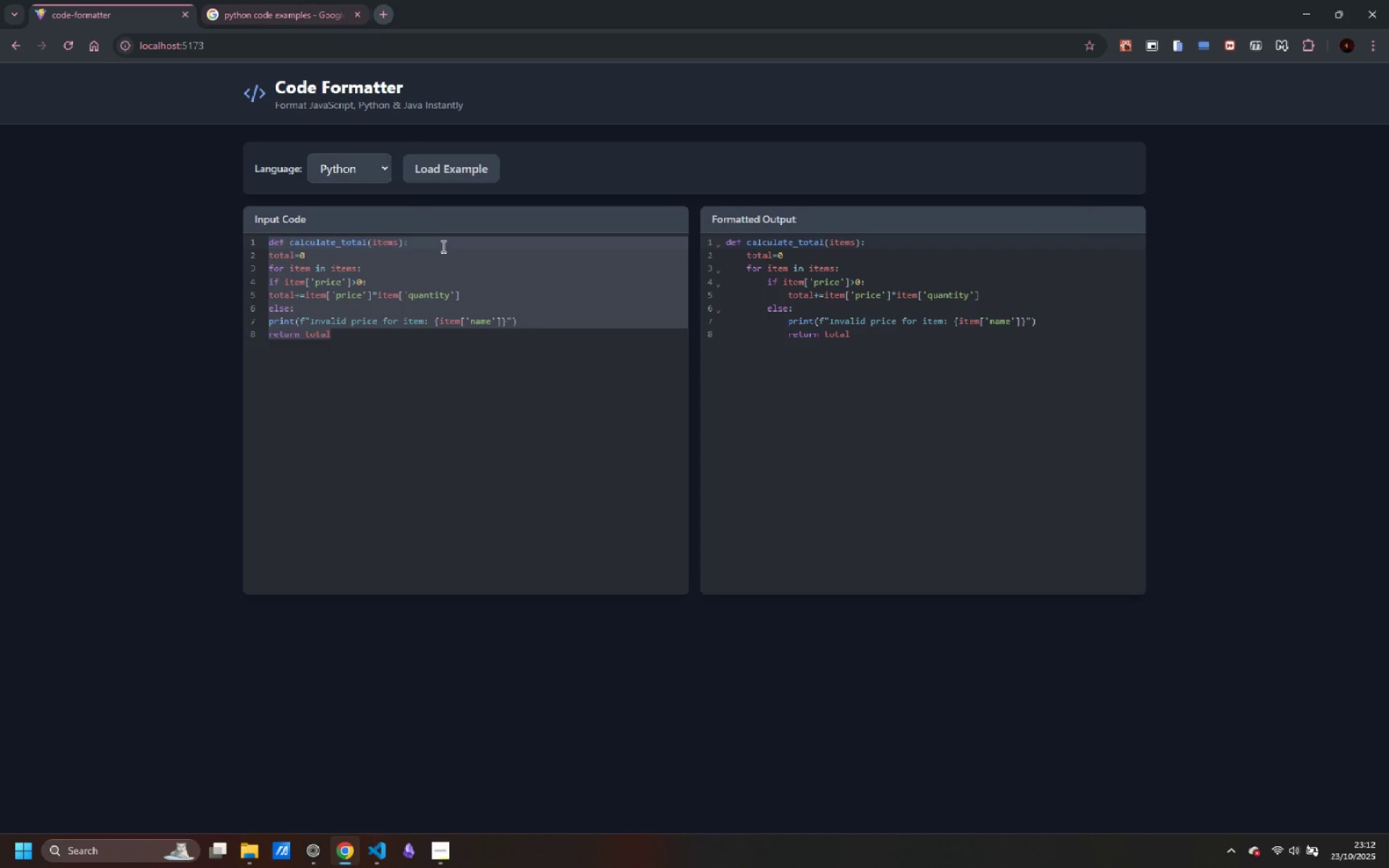 
left_click([370, 169])
 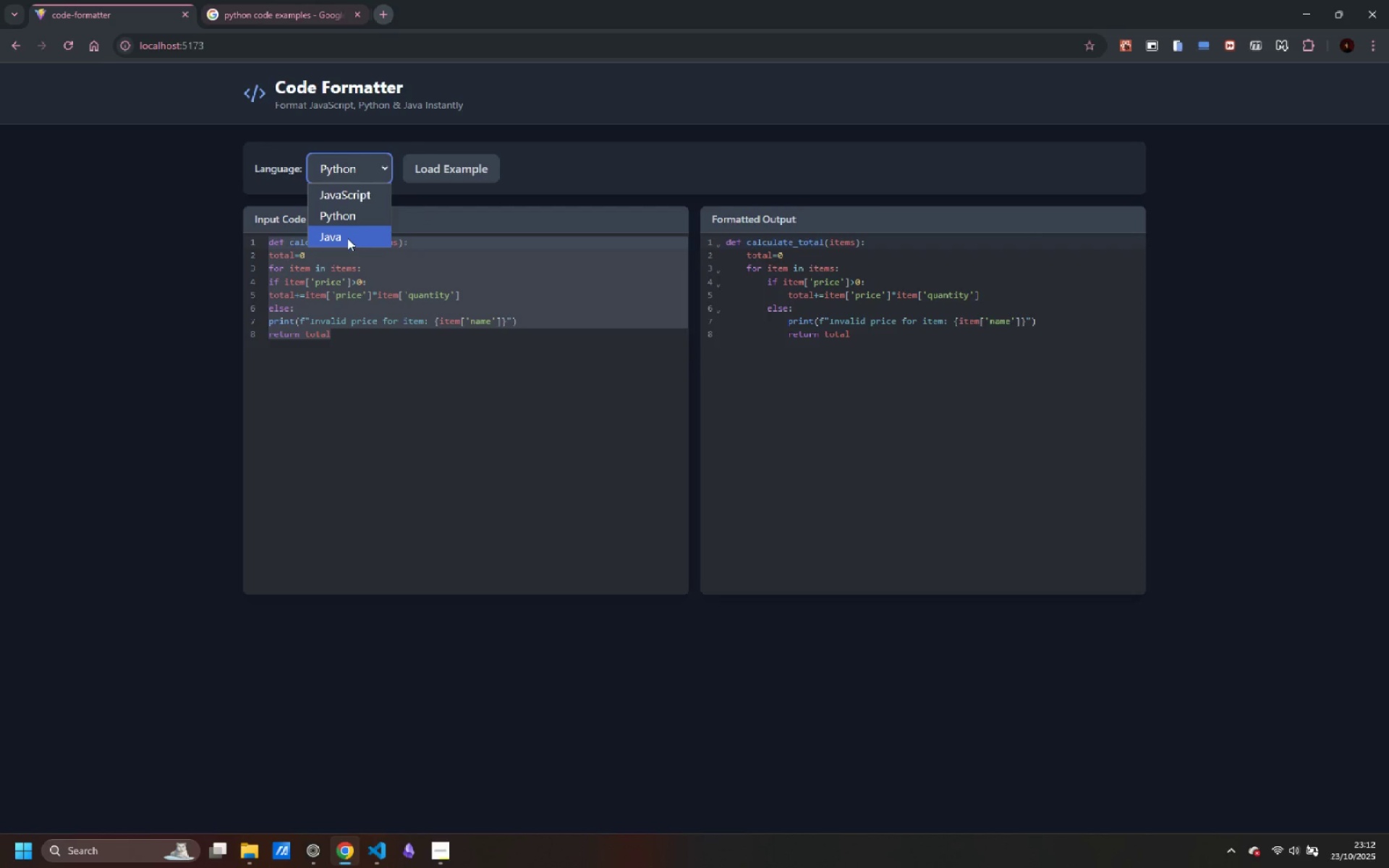 
left_click([347, 238])
 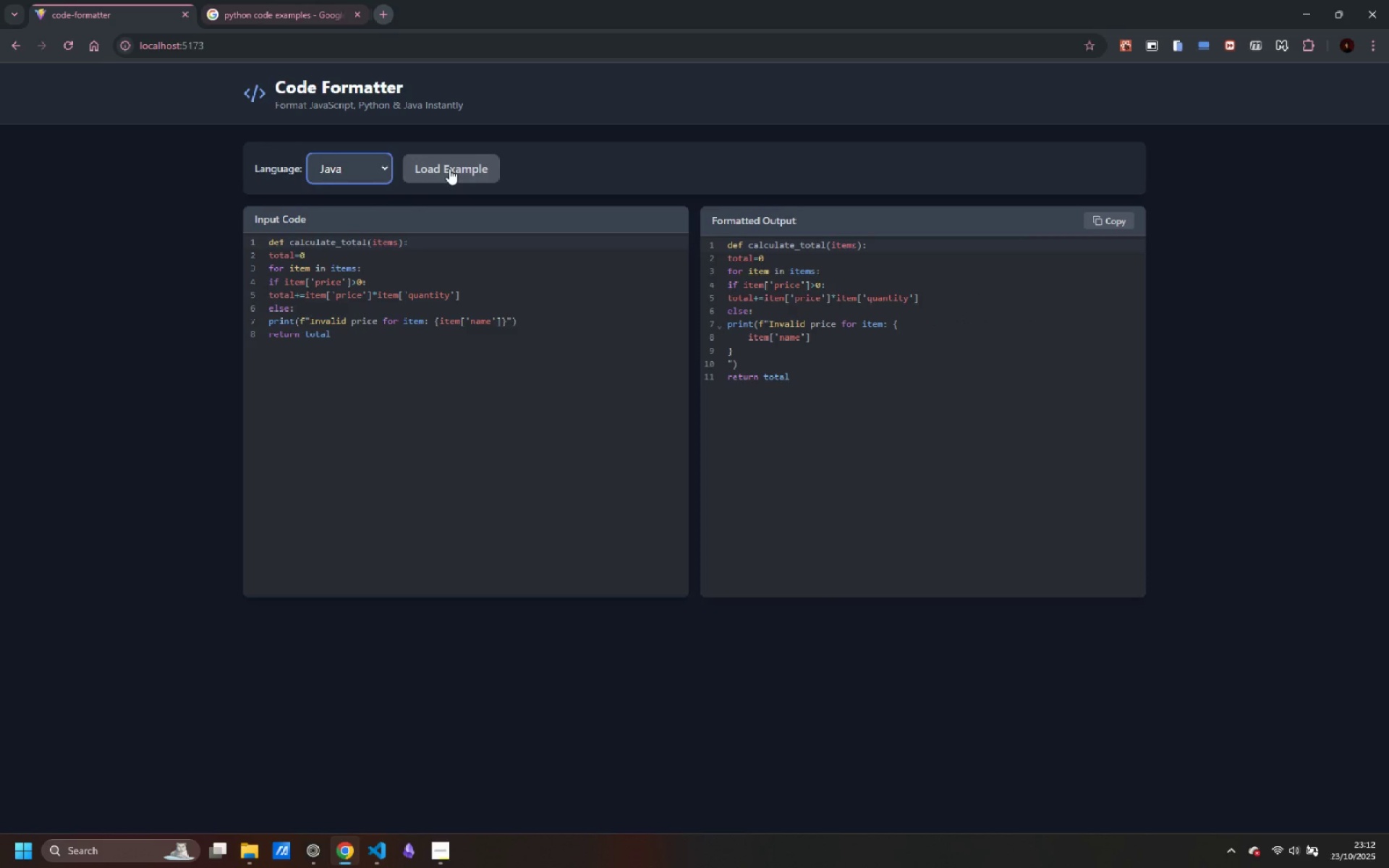 
left_click([449, 169])
 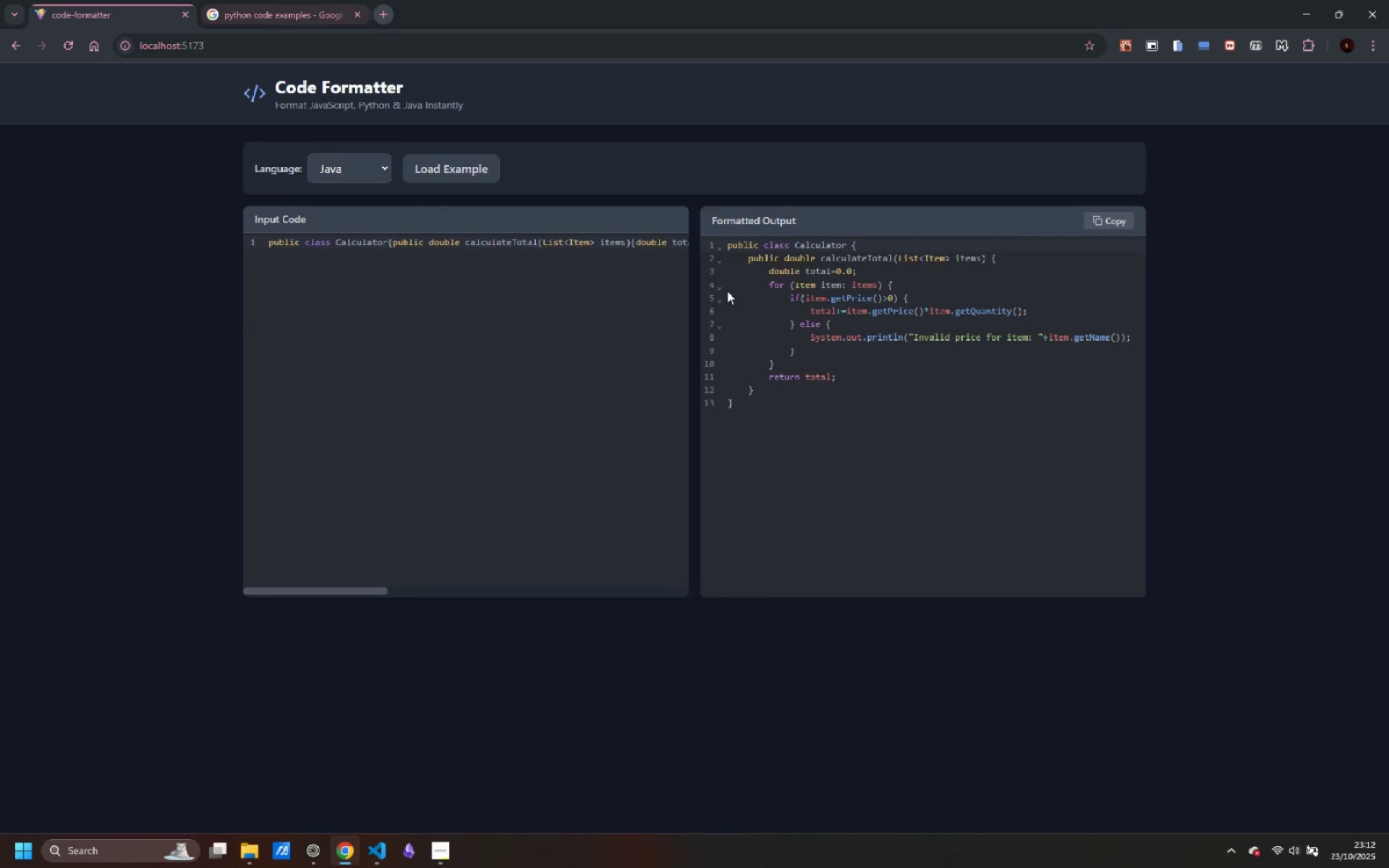 
wait(8.43)
 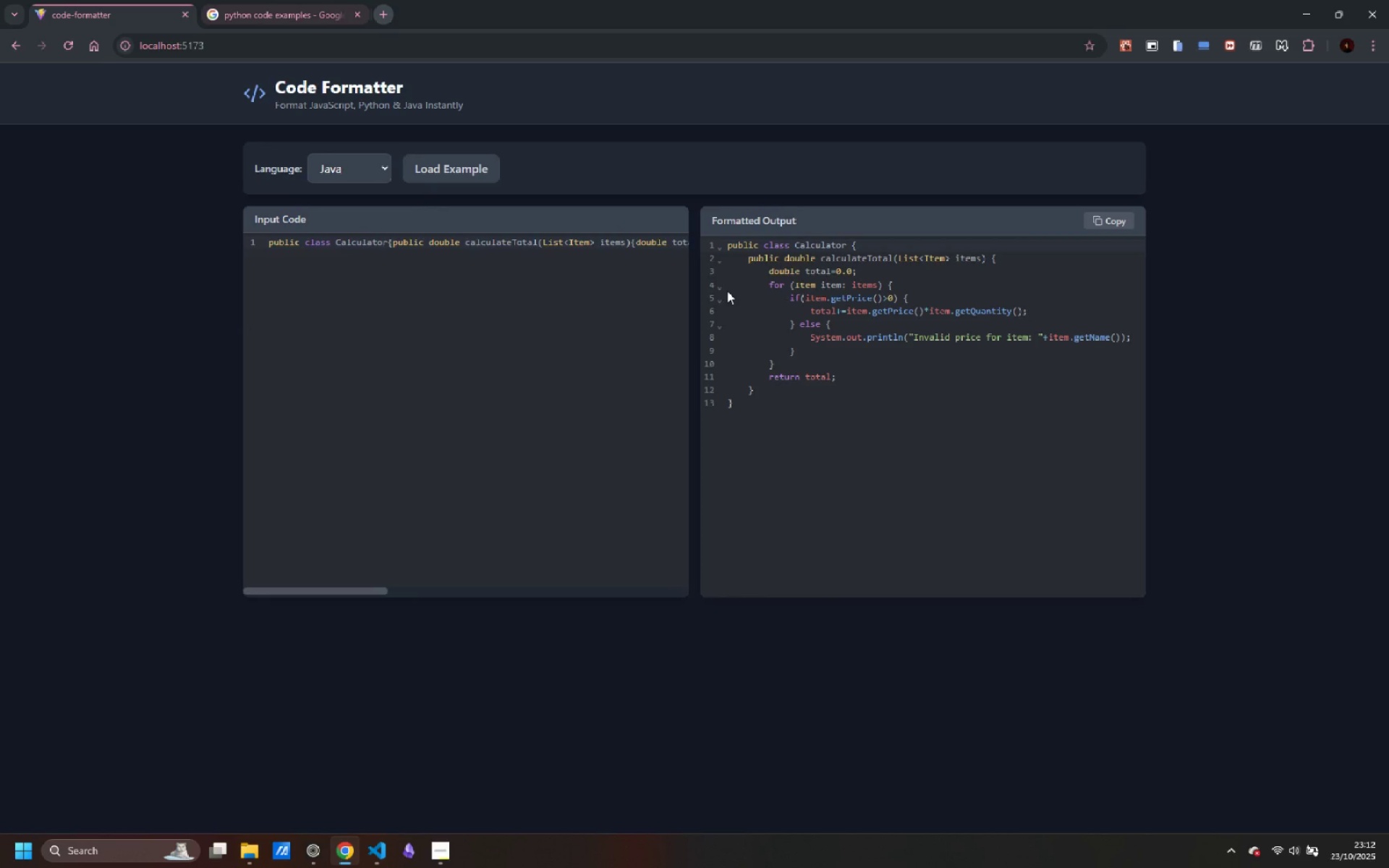 
left_click([313, 12])
 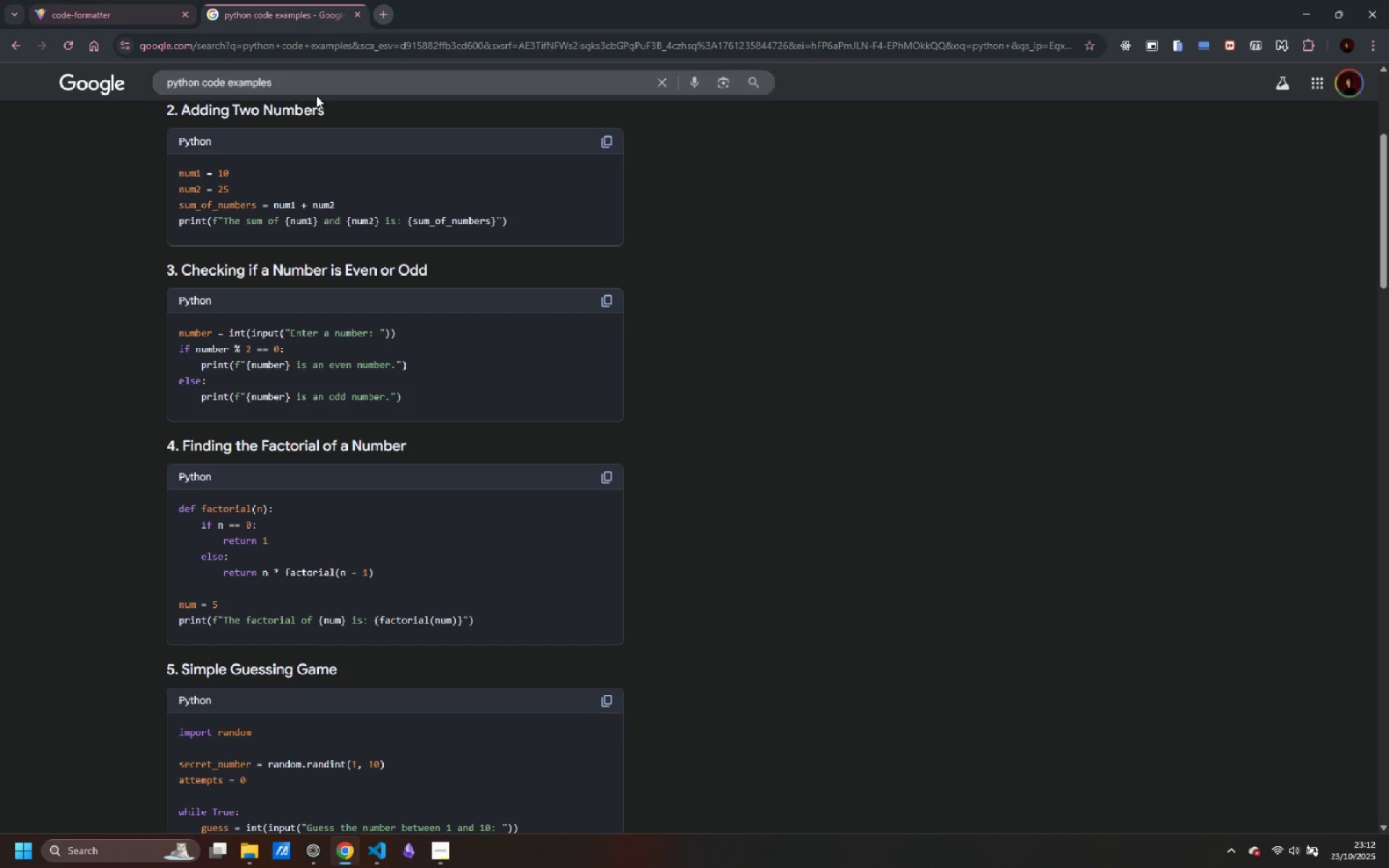 
left_click_drag(start_coordinate=[305, 83], to_coordinate=[125, 68])
 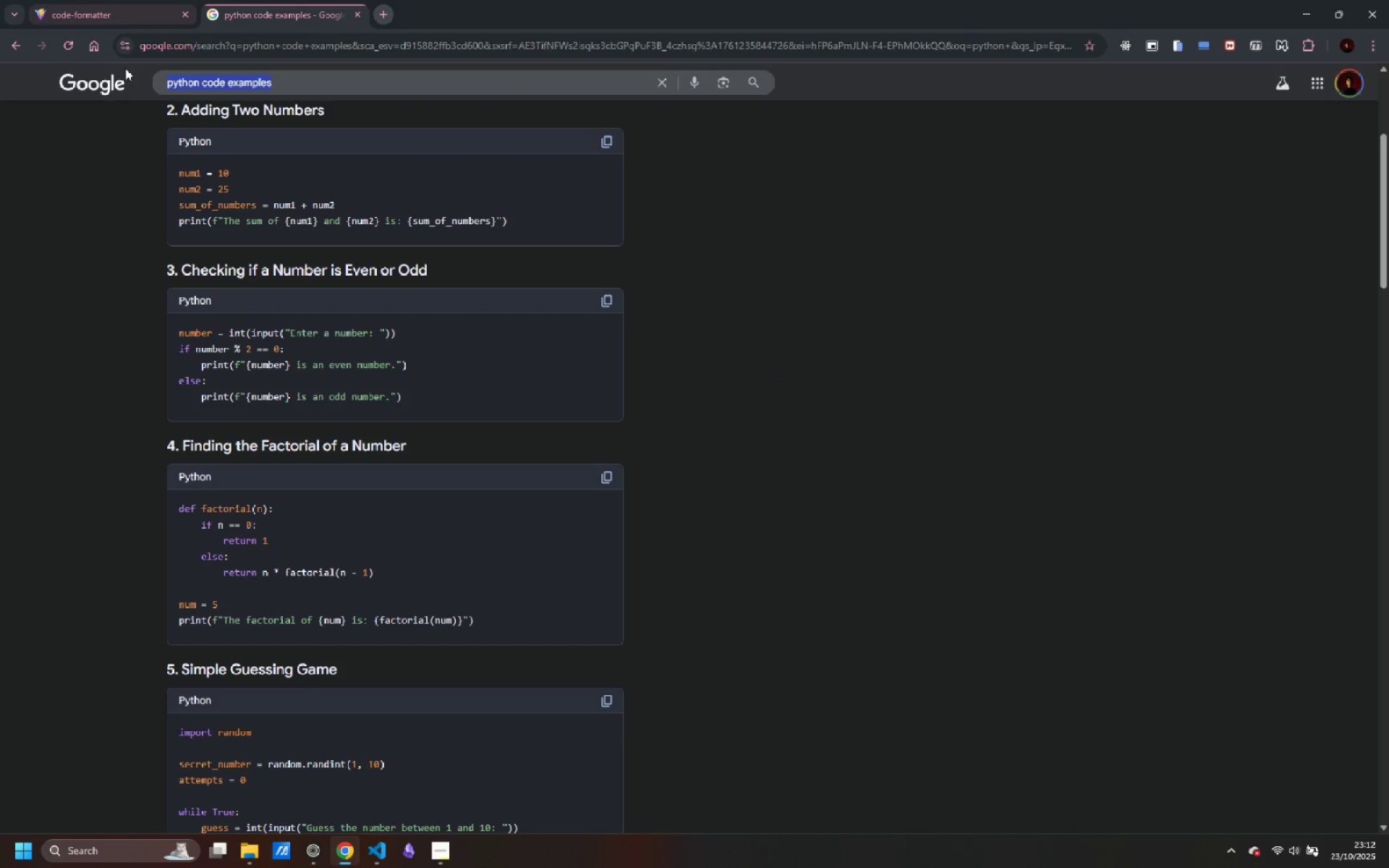 
type(java )
 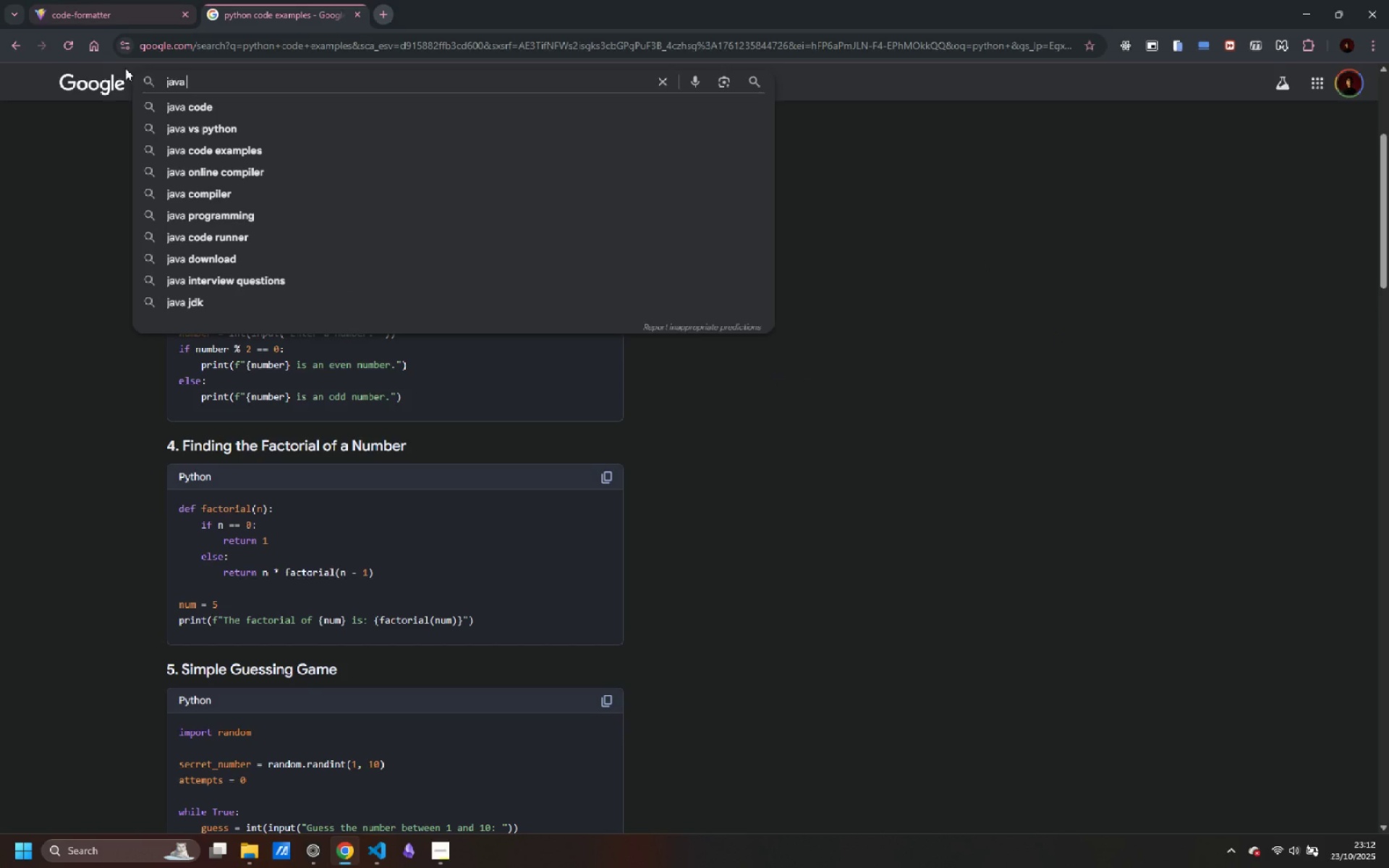 
key(ArrowDown)
 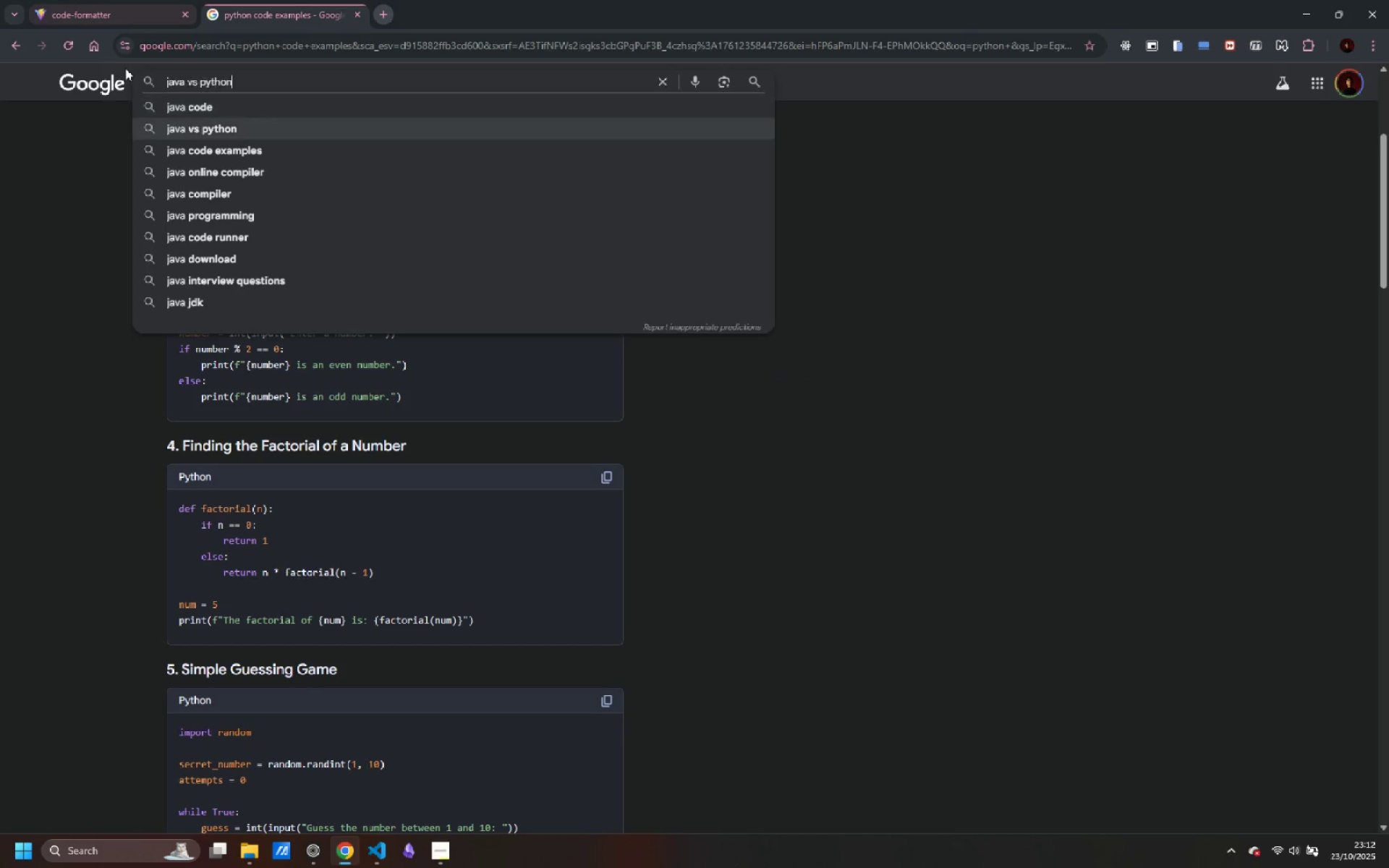 
key(ArrowDown)
 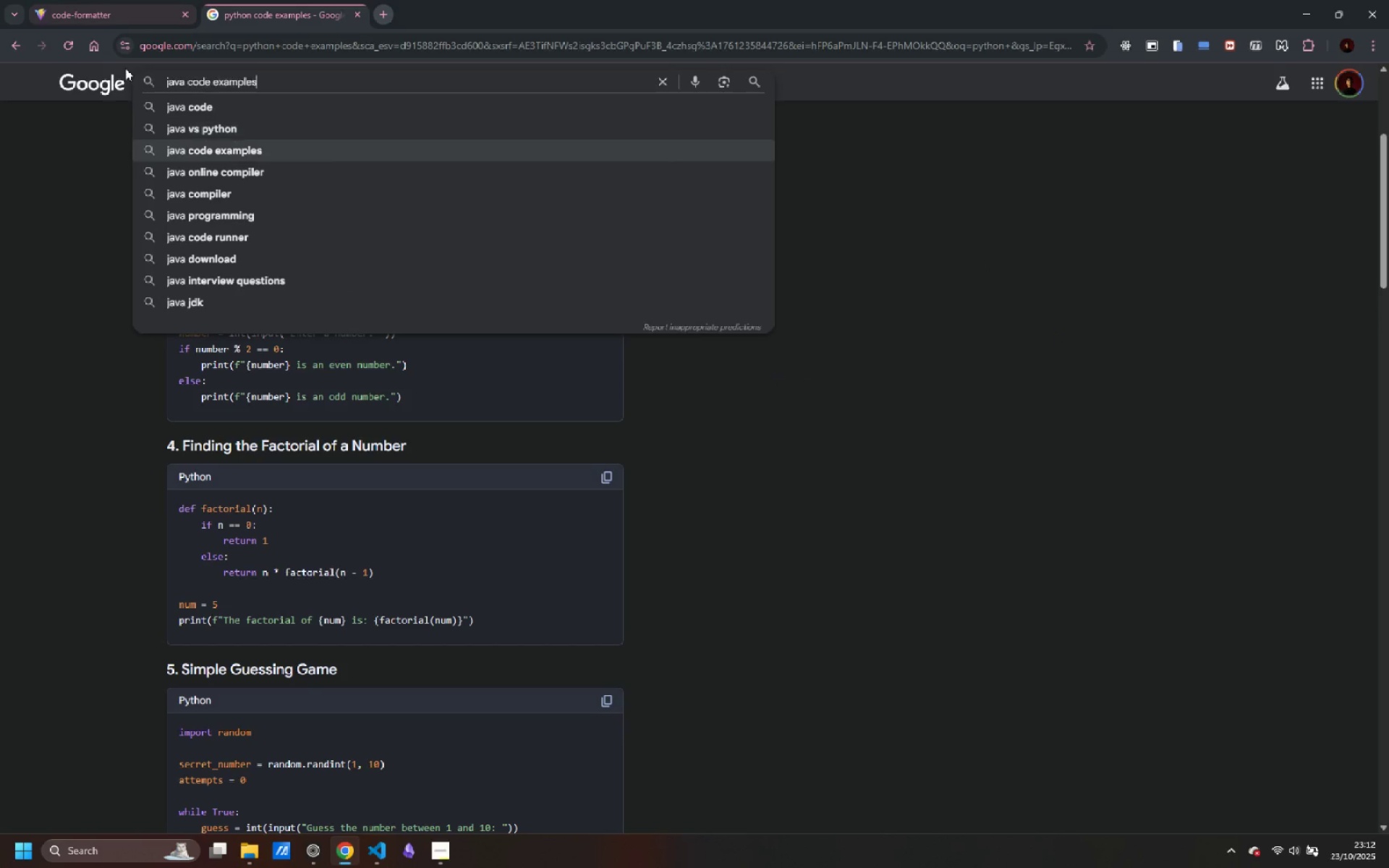 
key(ArrowDown)
 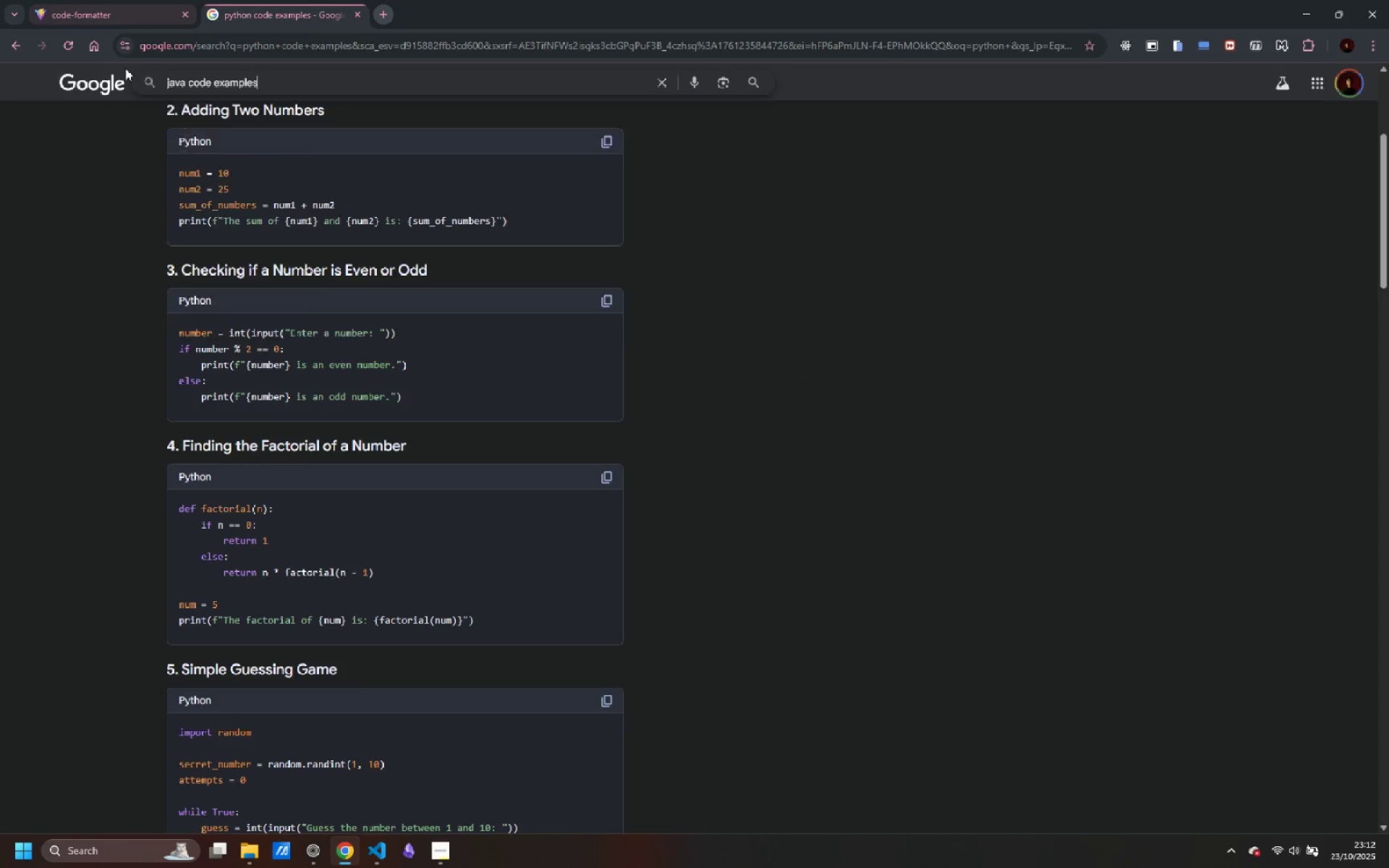 
key(Enter)
 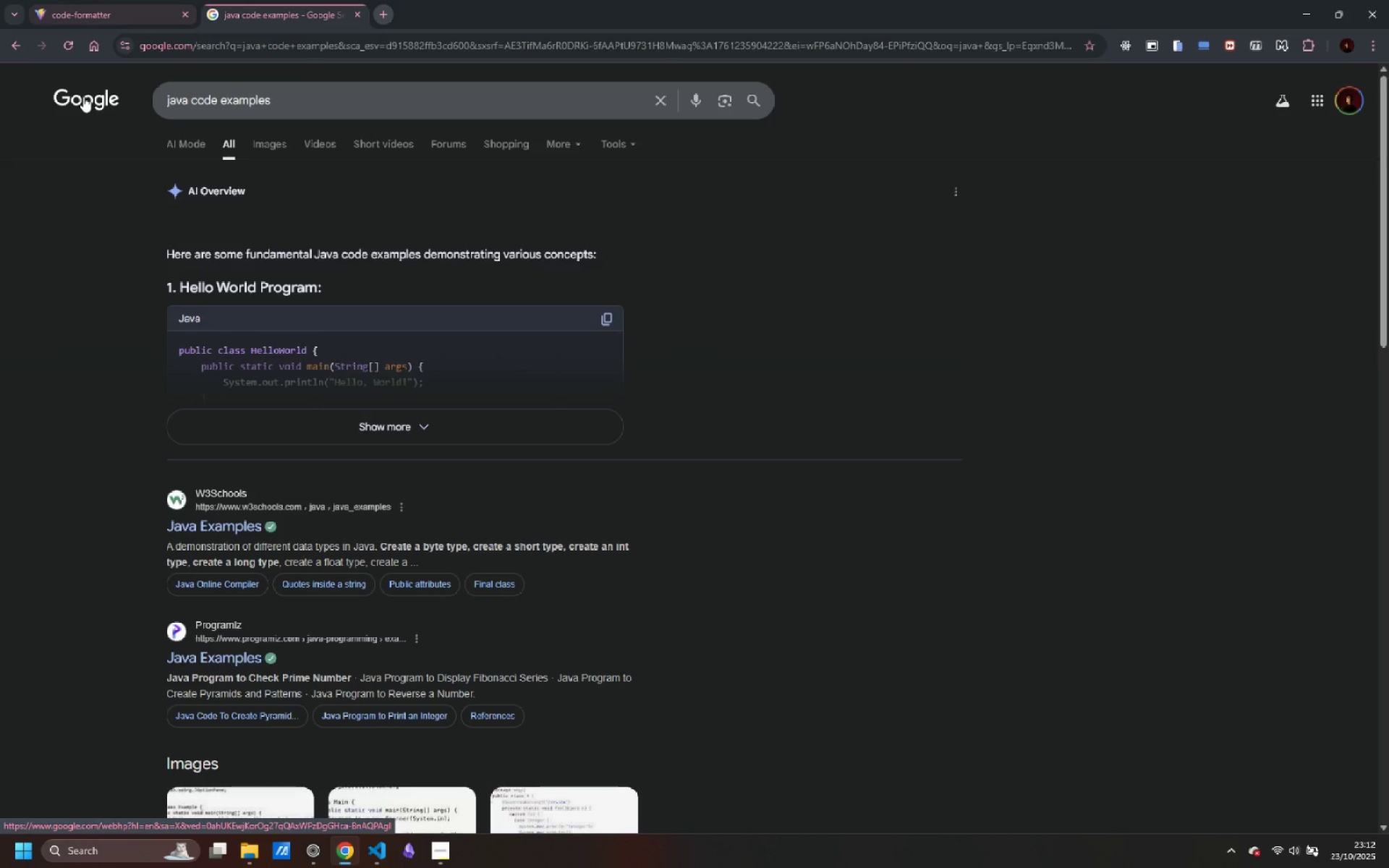 
left_click([383, 433])
 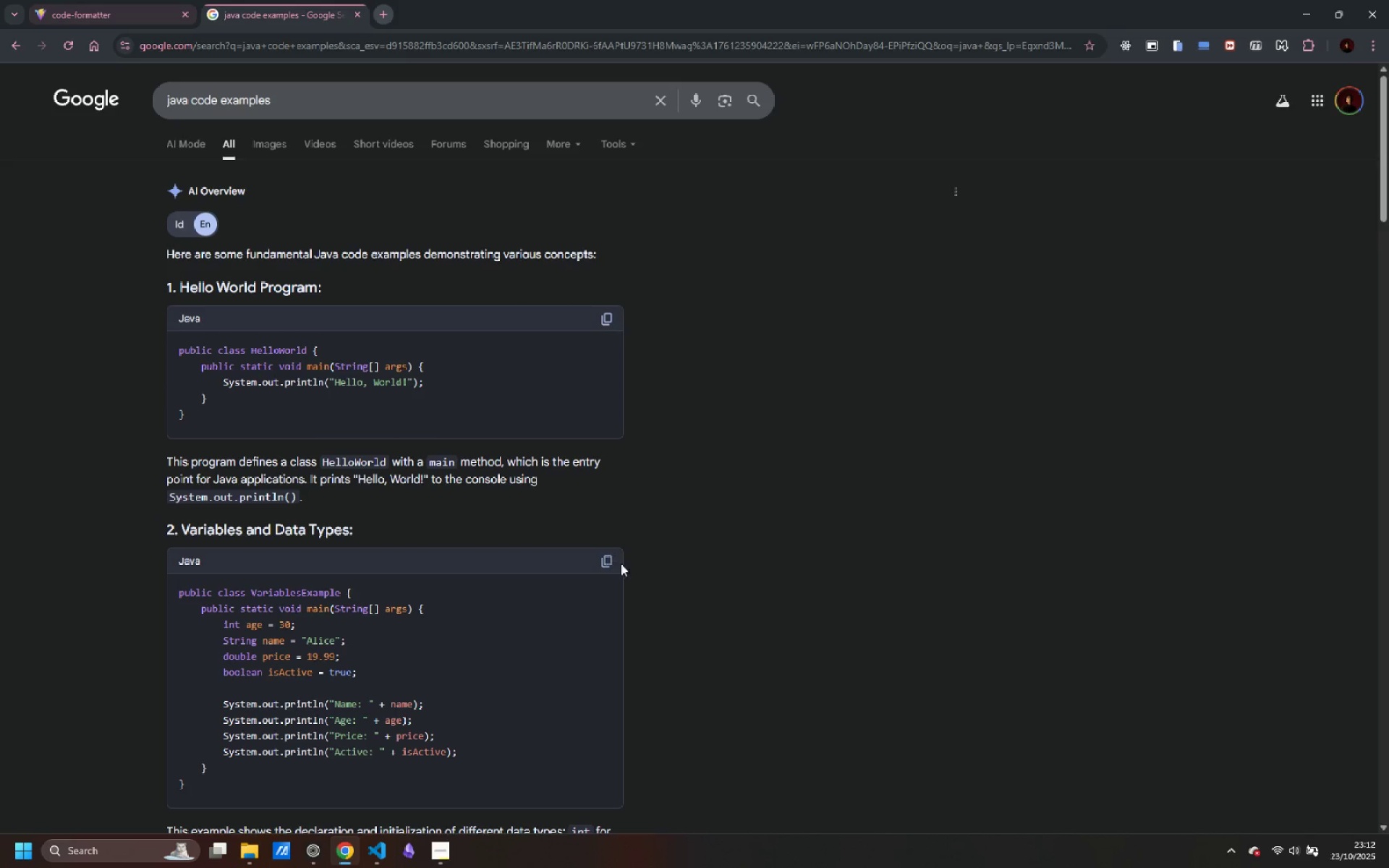 
left_click([603, 560])
 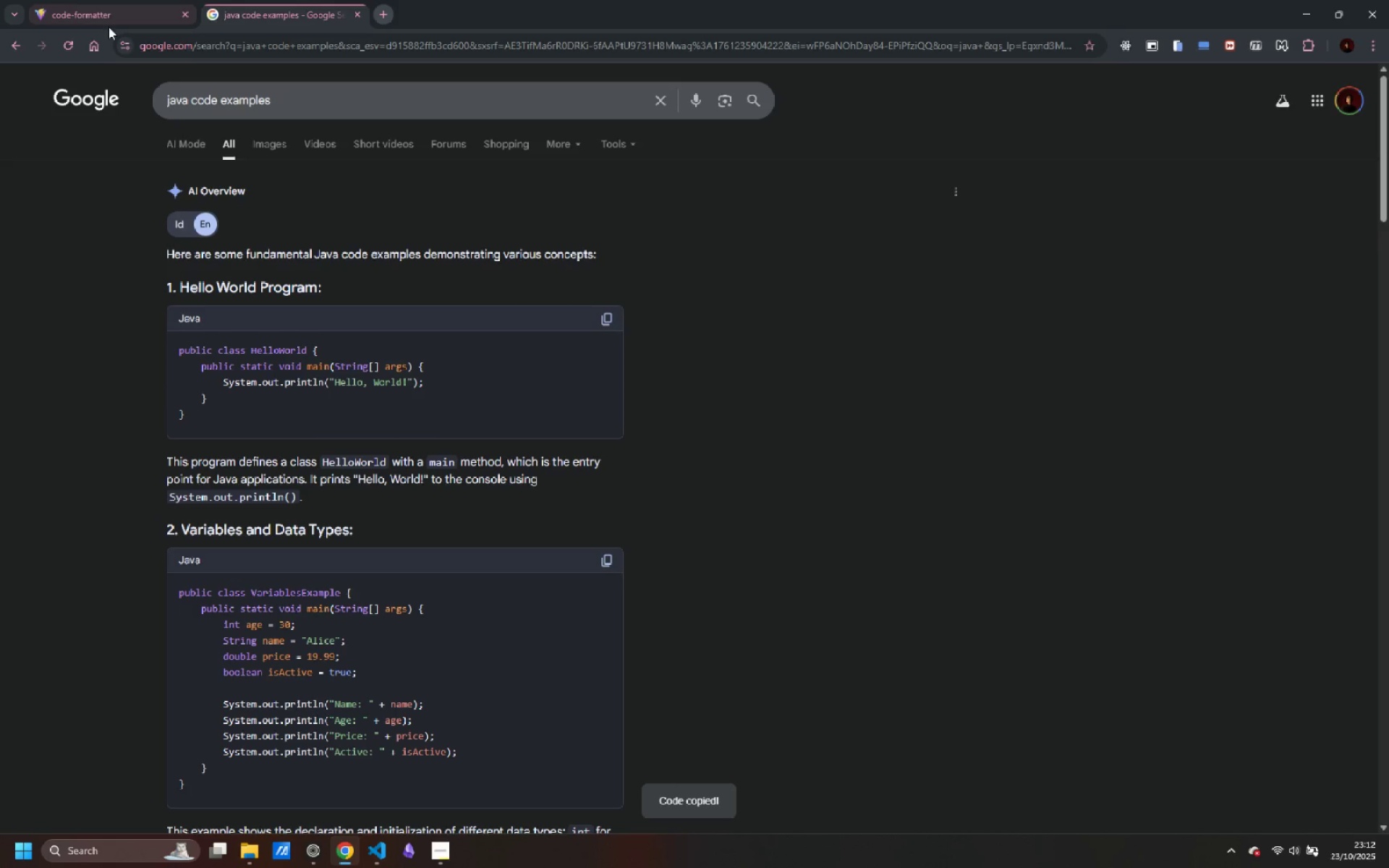 
left_click([106, 12])
 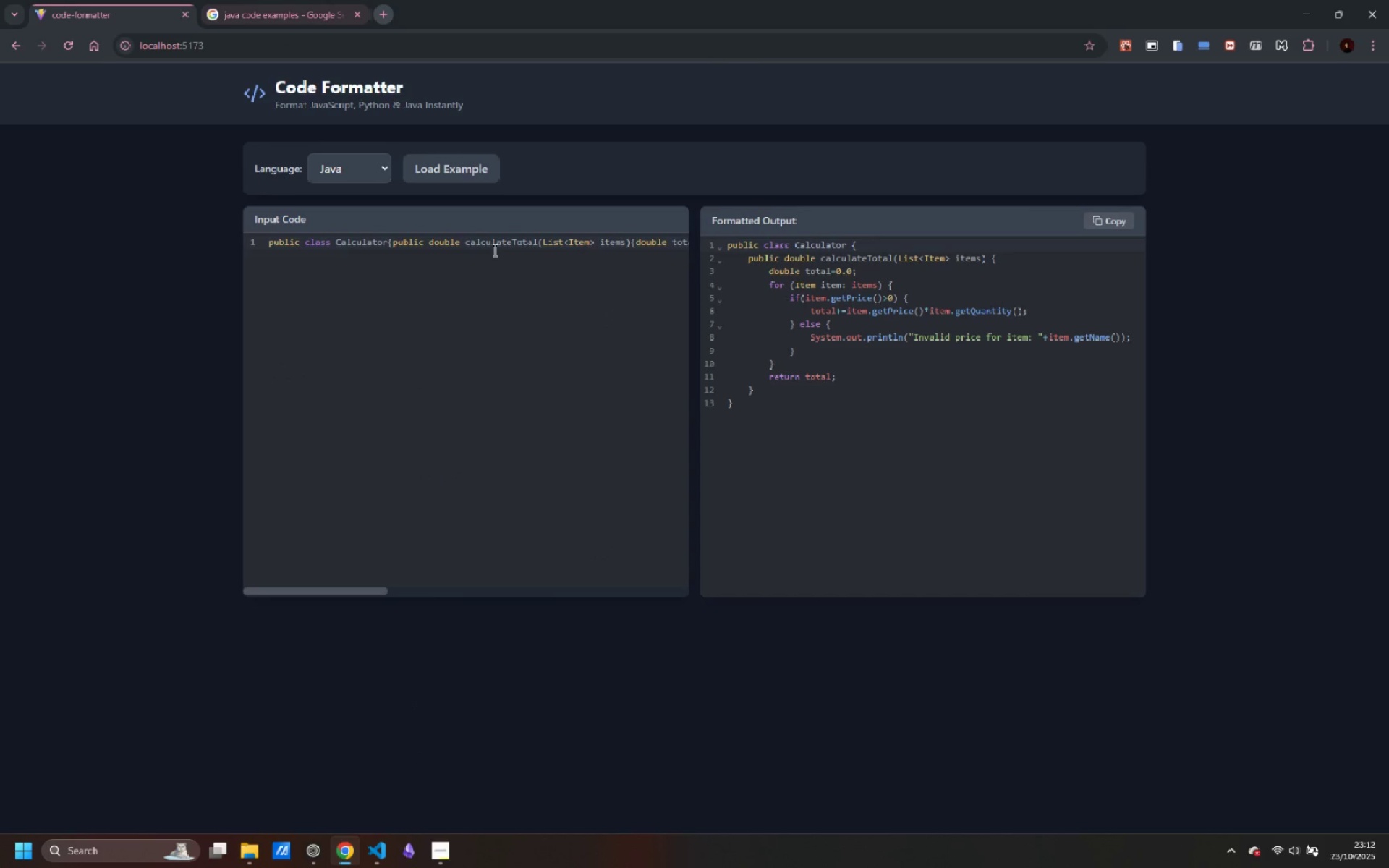 
double_click([493, 250])
 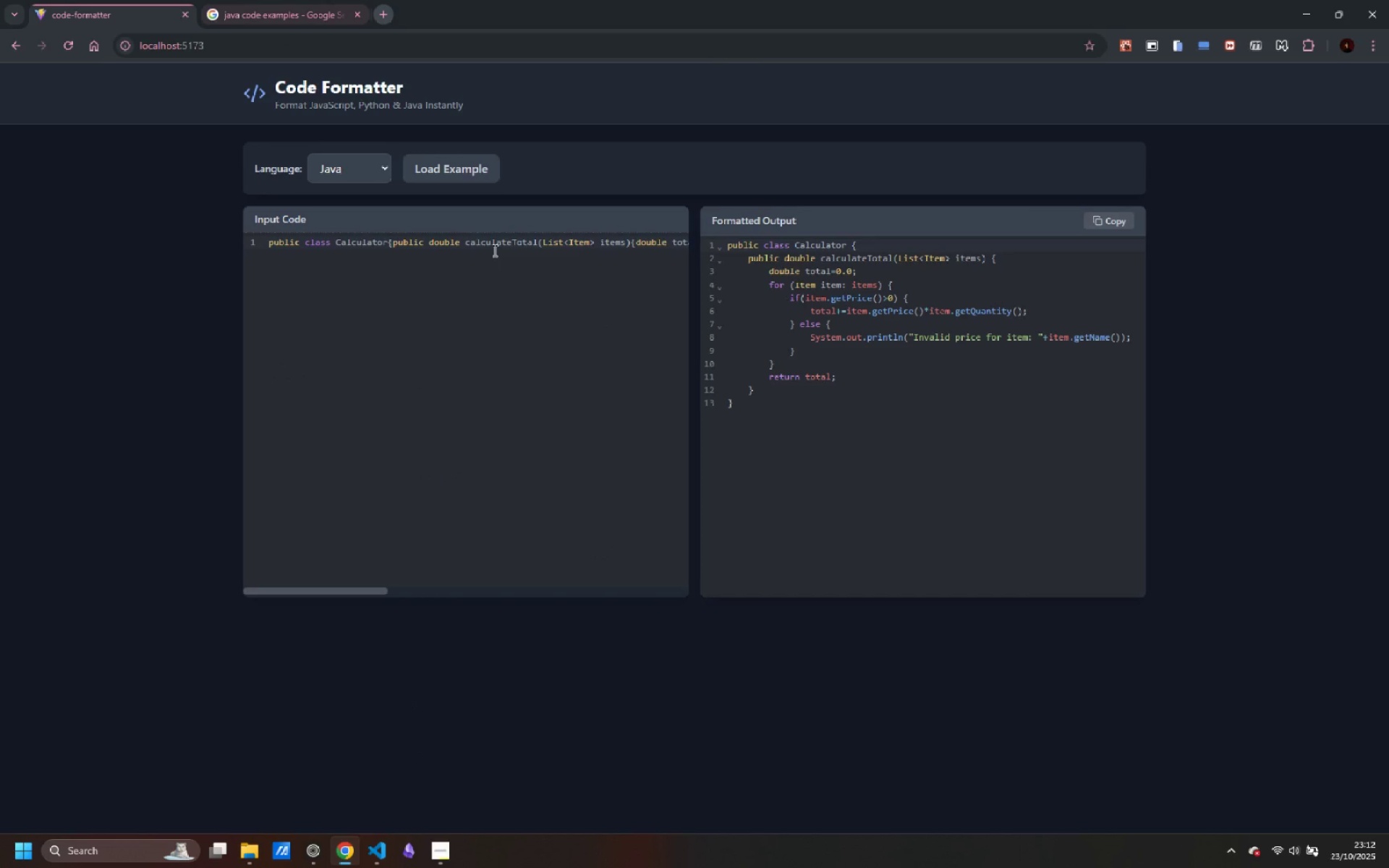 
key(Control+A)
 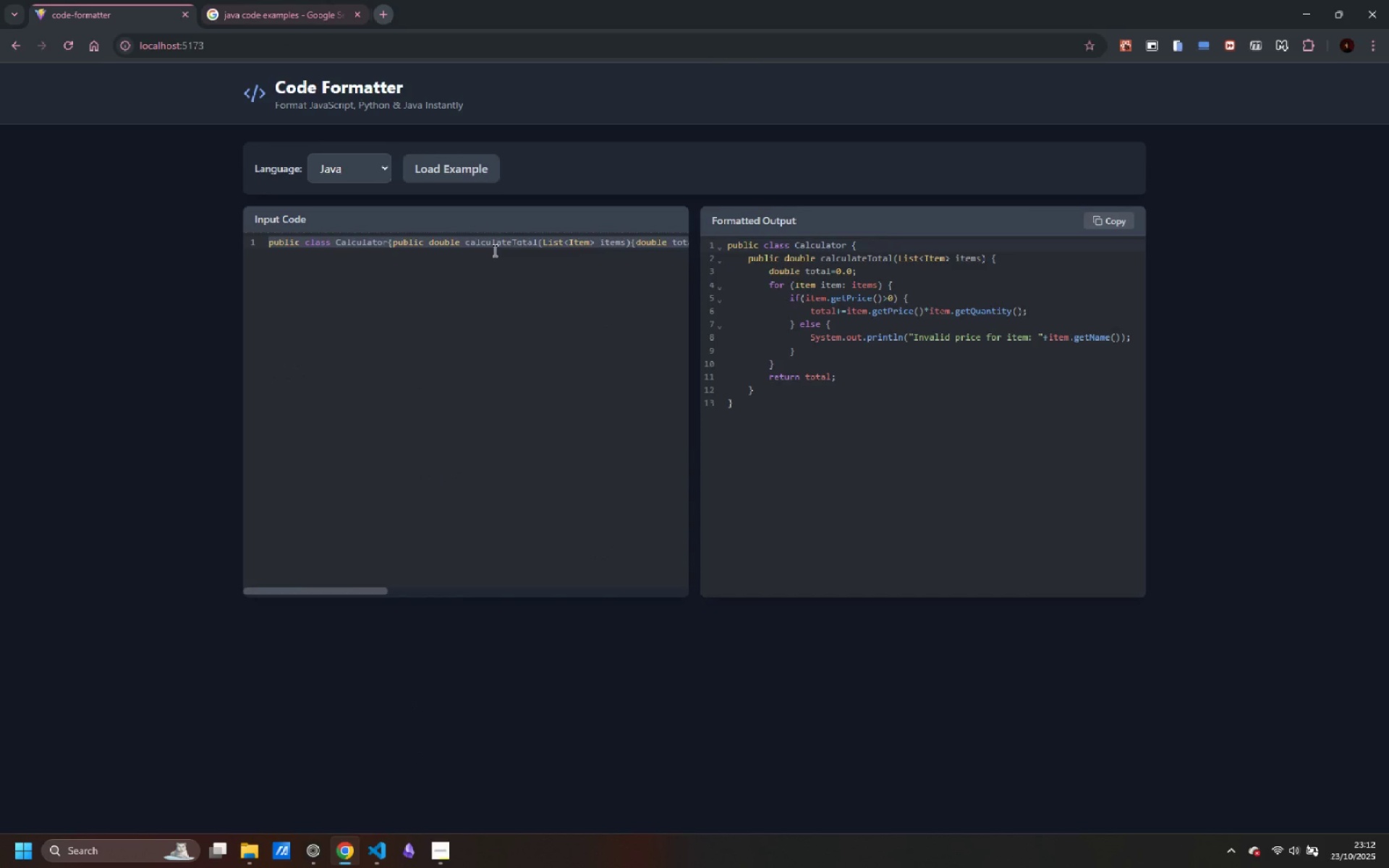 
key(Control+V)
 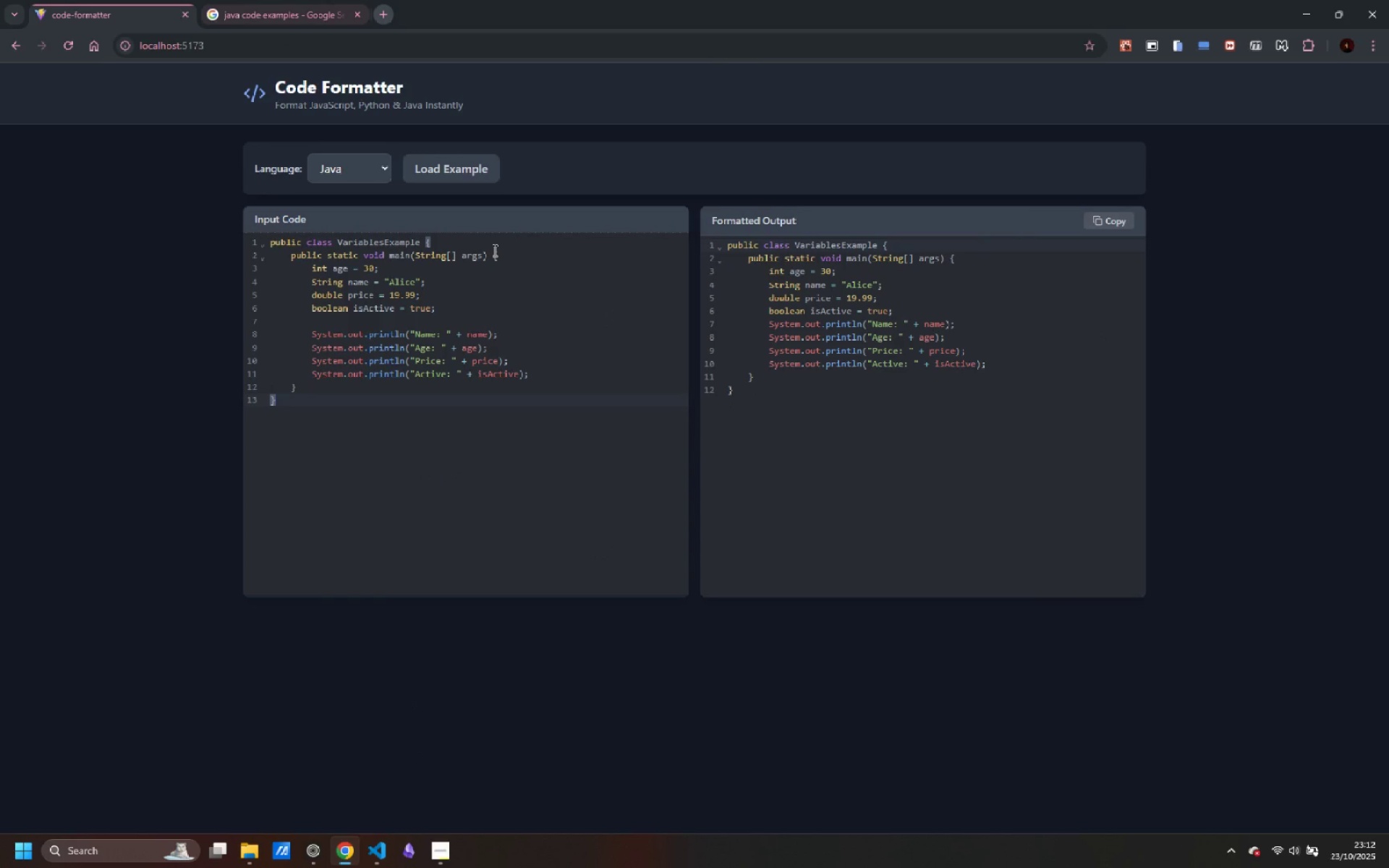 
left_click([269, 13])
 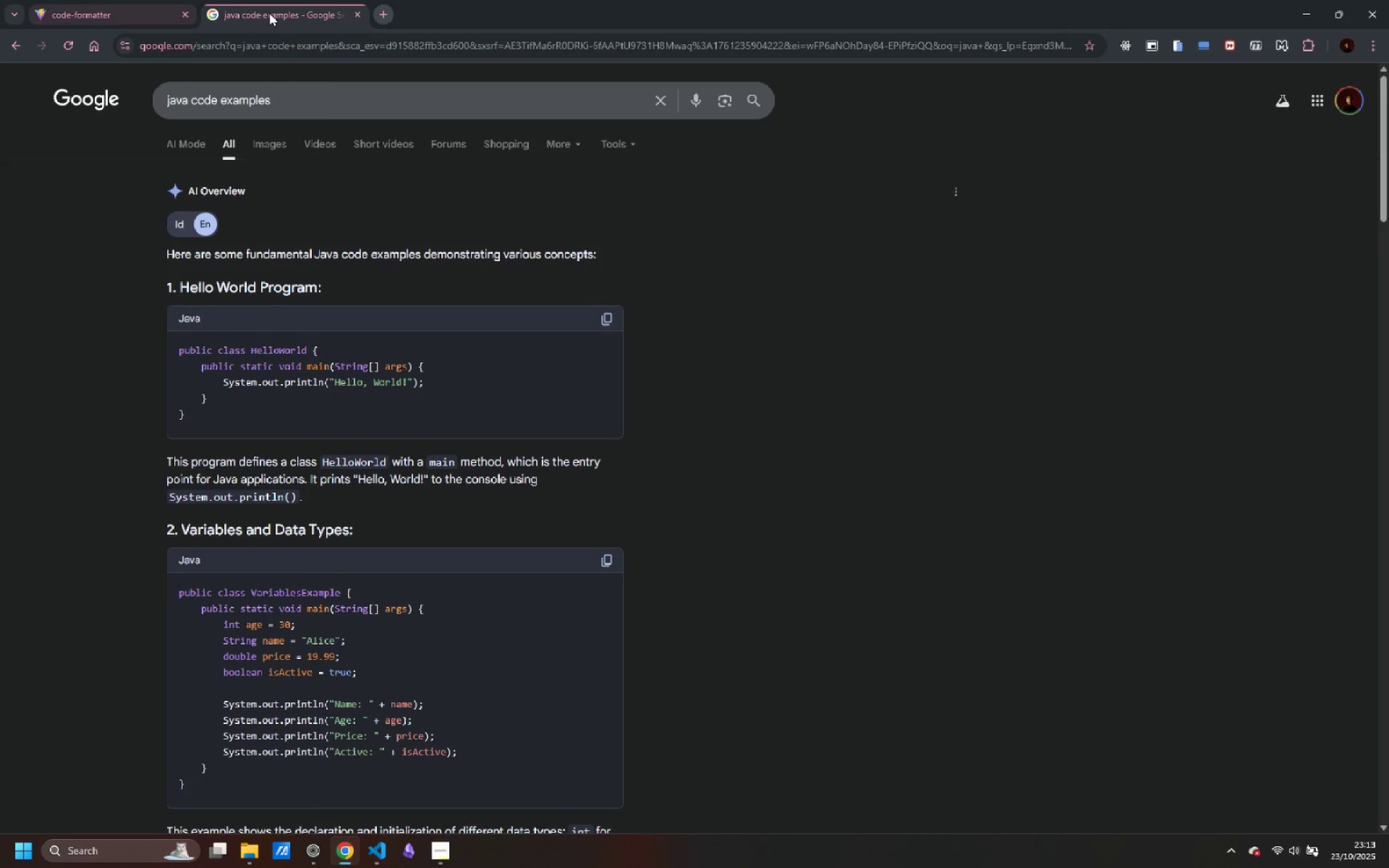 
scroll: coordinate [638, 461], scroll_direction: down, amount: 8.0
 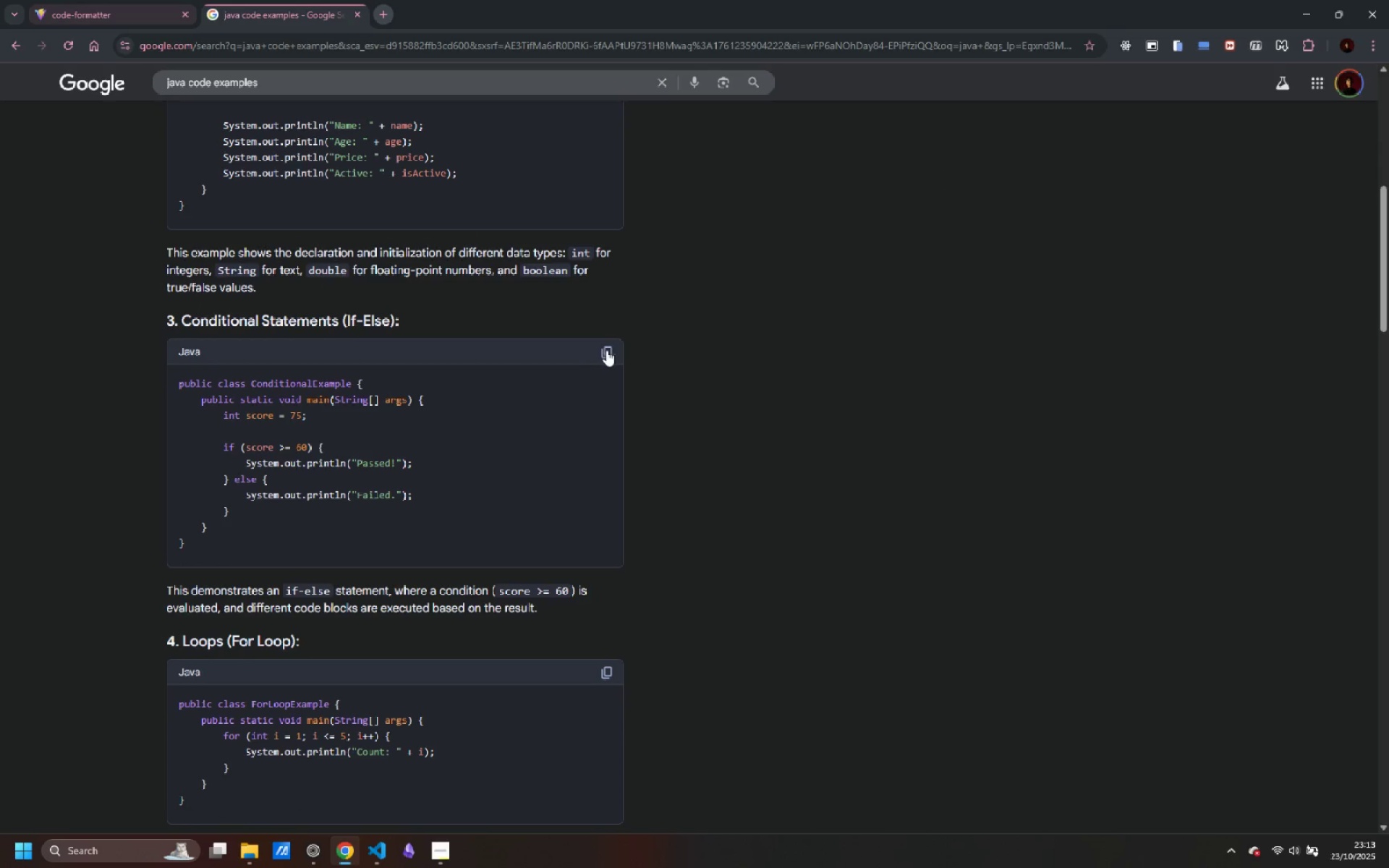 
left_click([606, 350])
 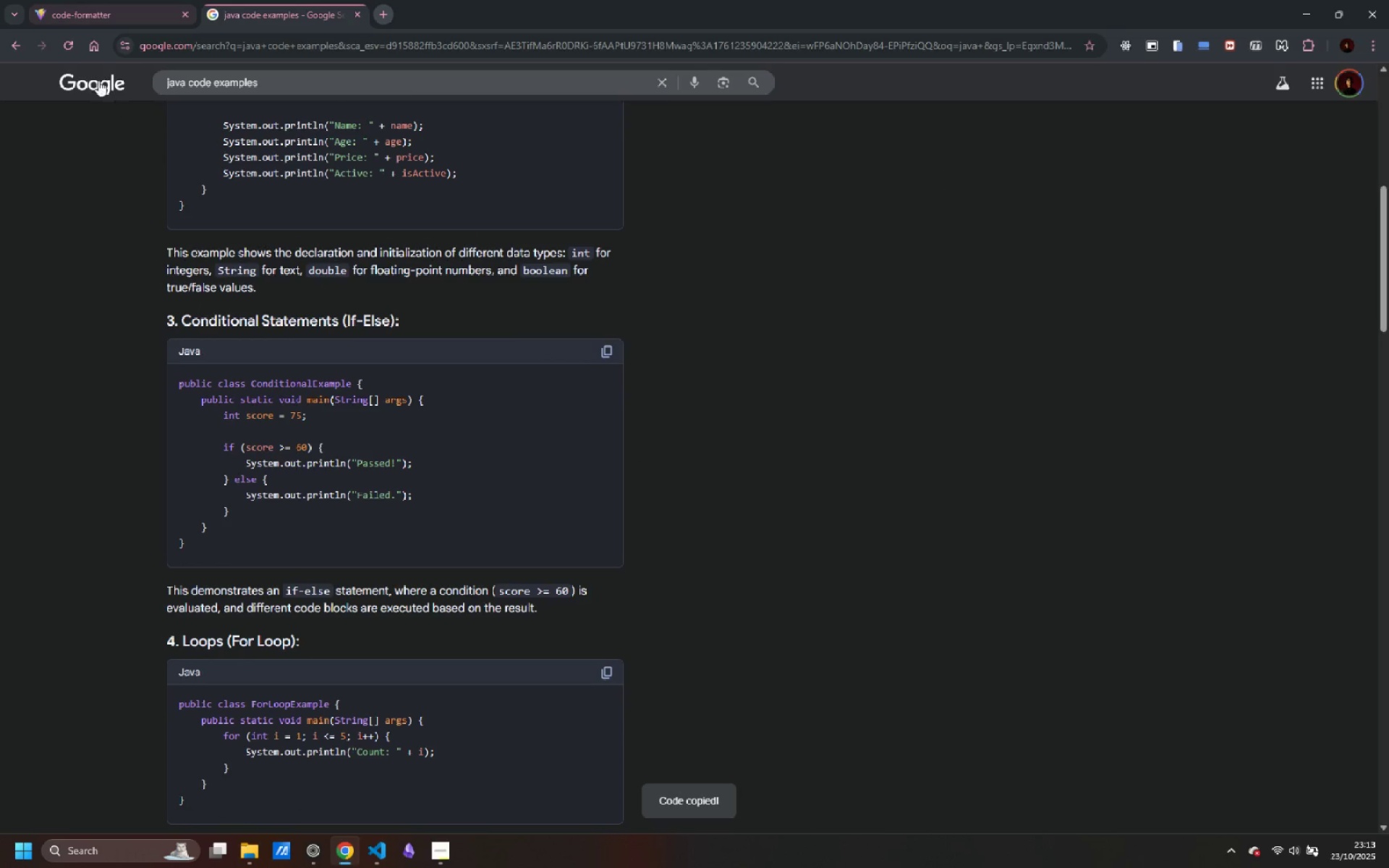 
left_click([108, 20])
 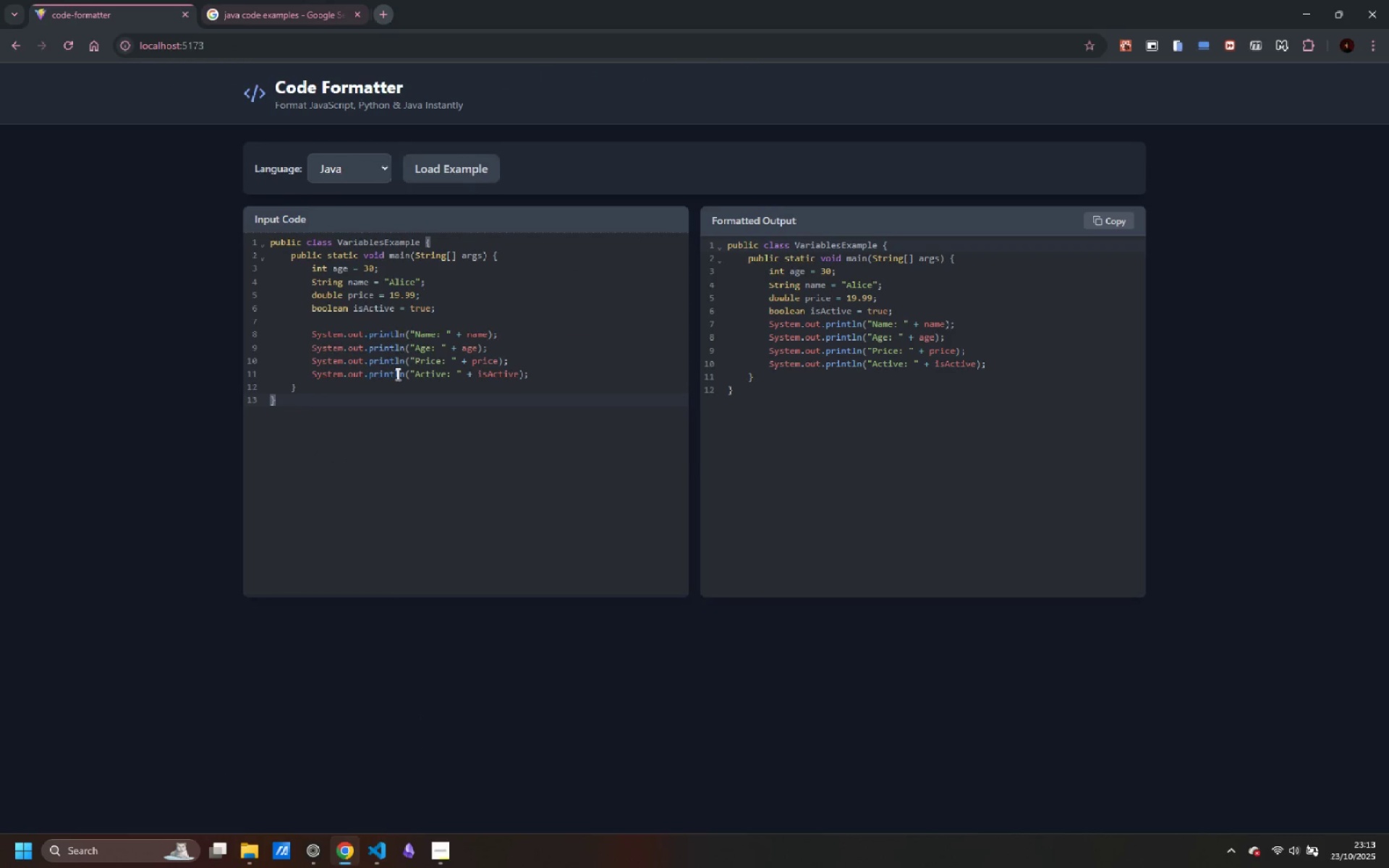 
key(Control+A)
 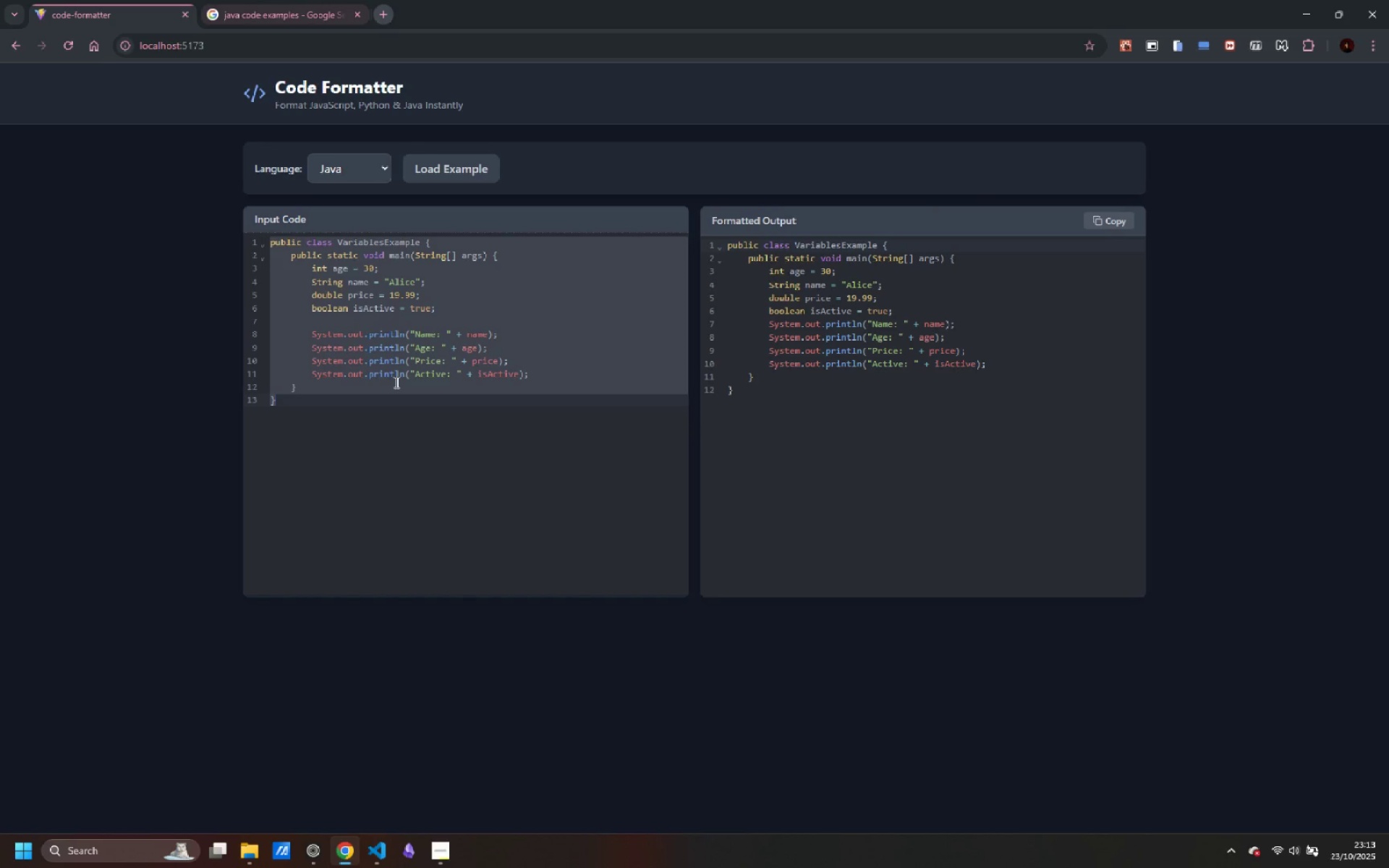 
key(Control+V)
 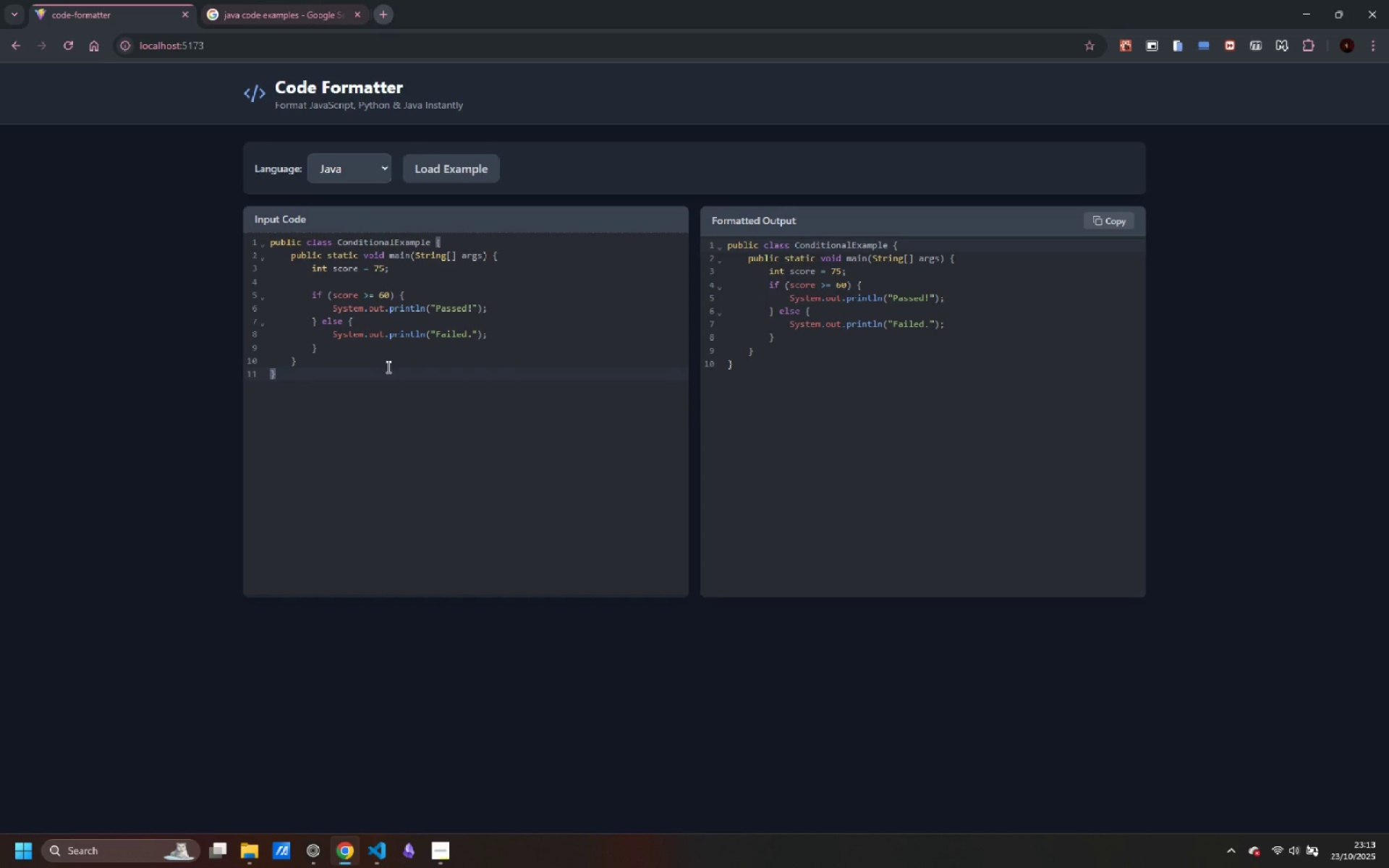 
wait(13.95)
 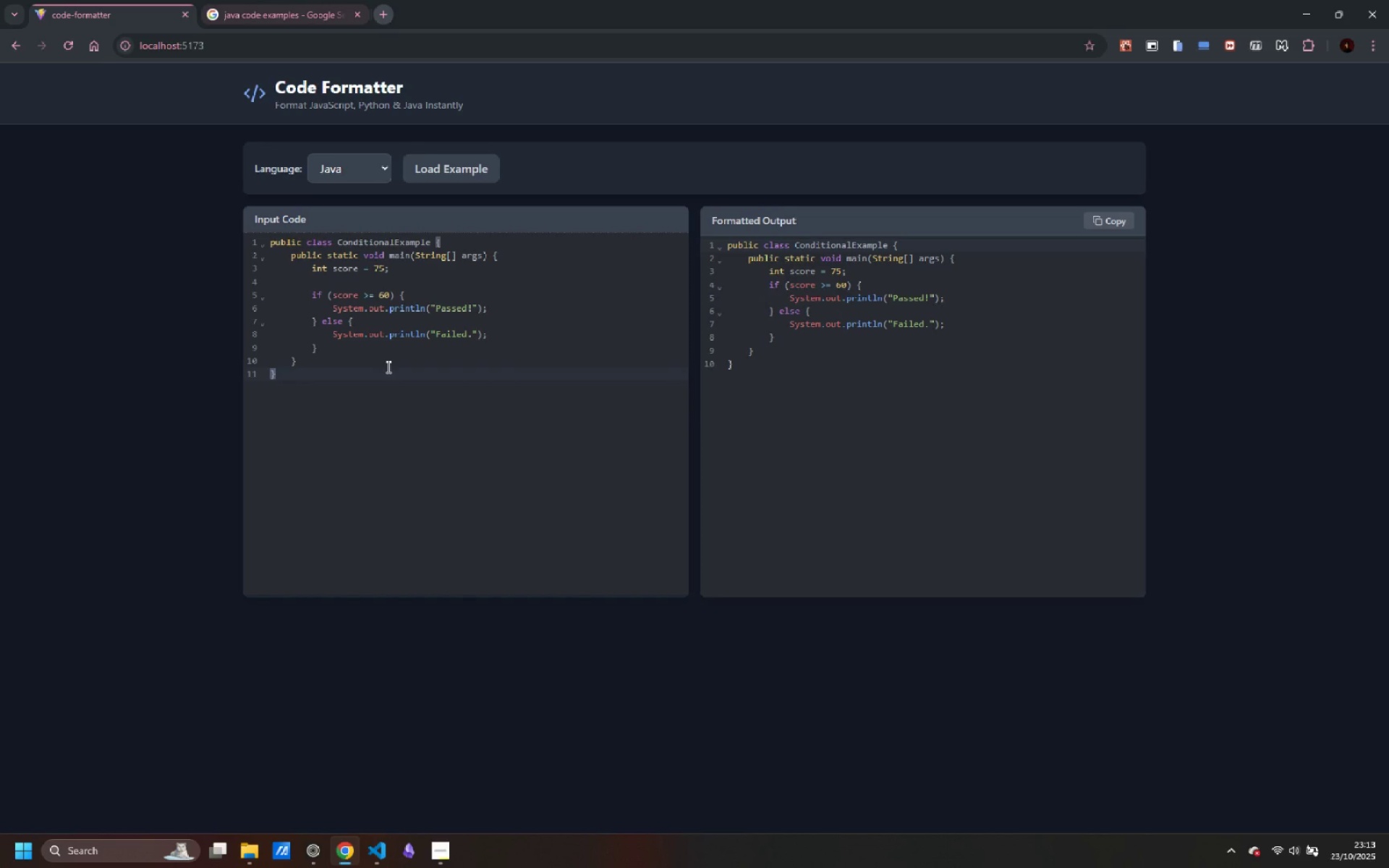 
scroll: coordinate [421, 342], scroll_direction: down, amount: 5.0
 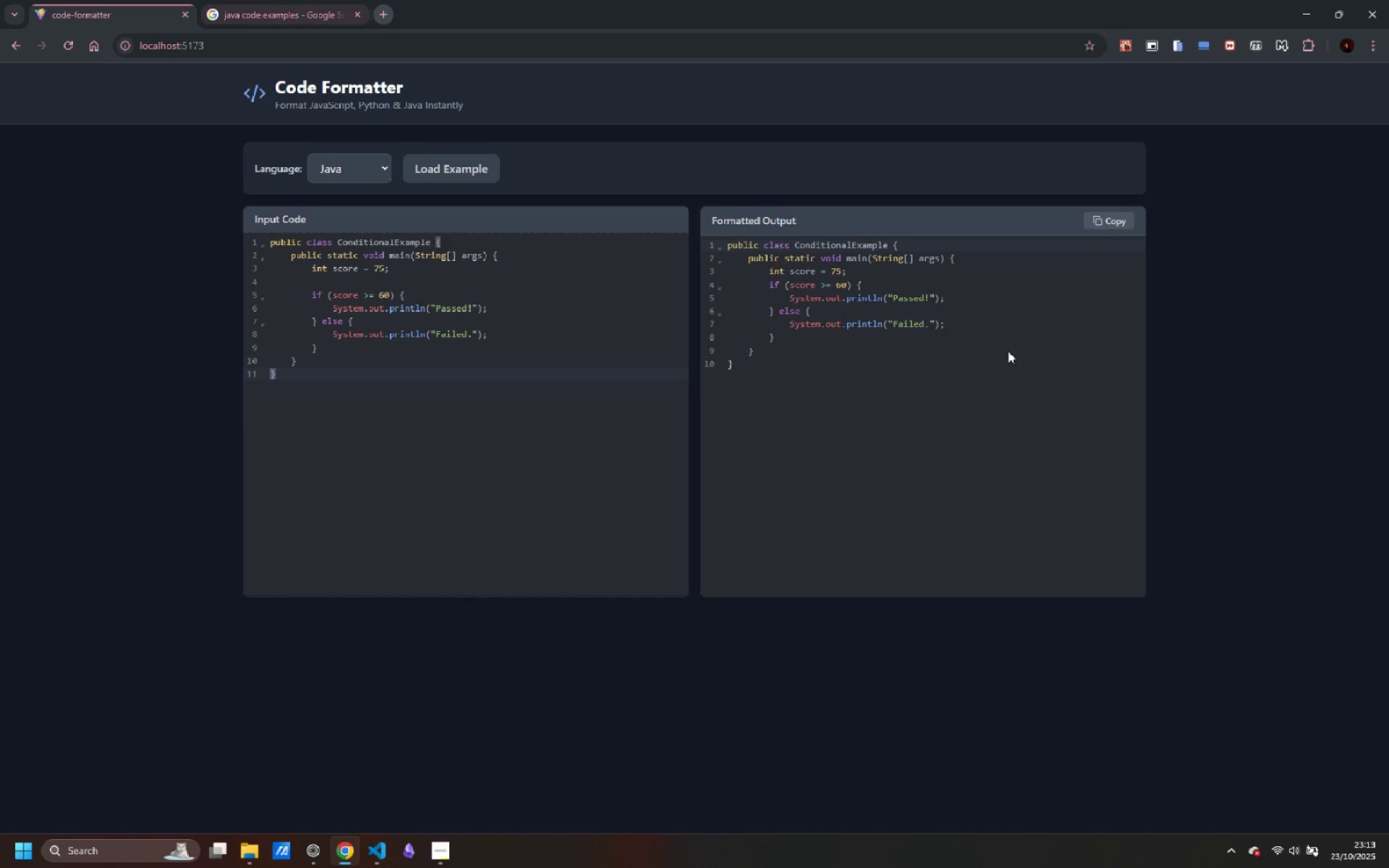 
scroll: coordinate [784, 316], scroll_direction: up, amount: 1.0
 